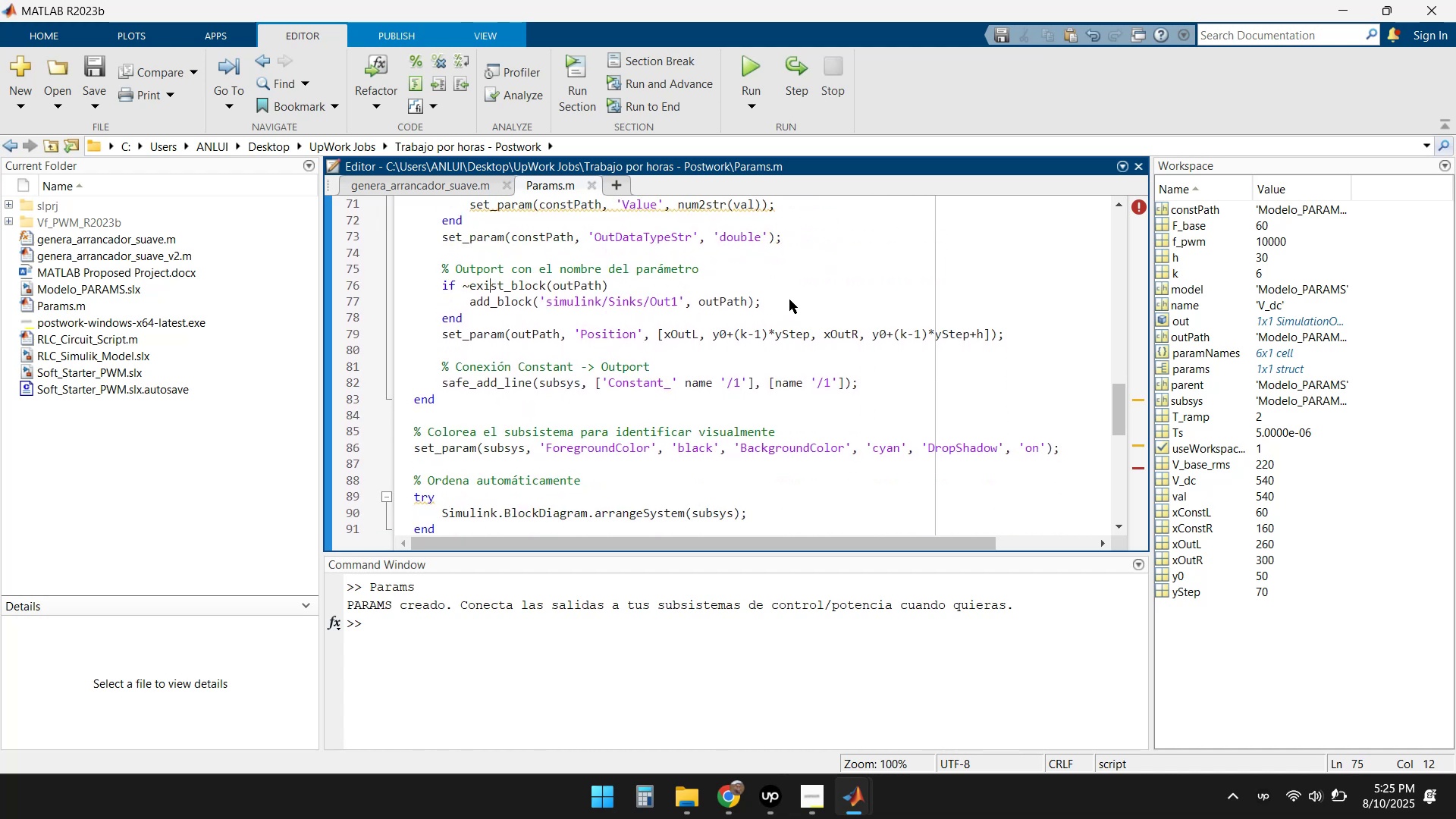 
key(ArrowDown)
 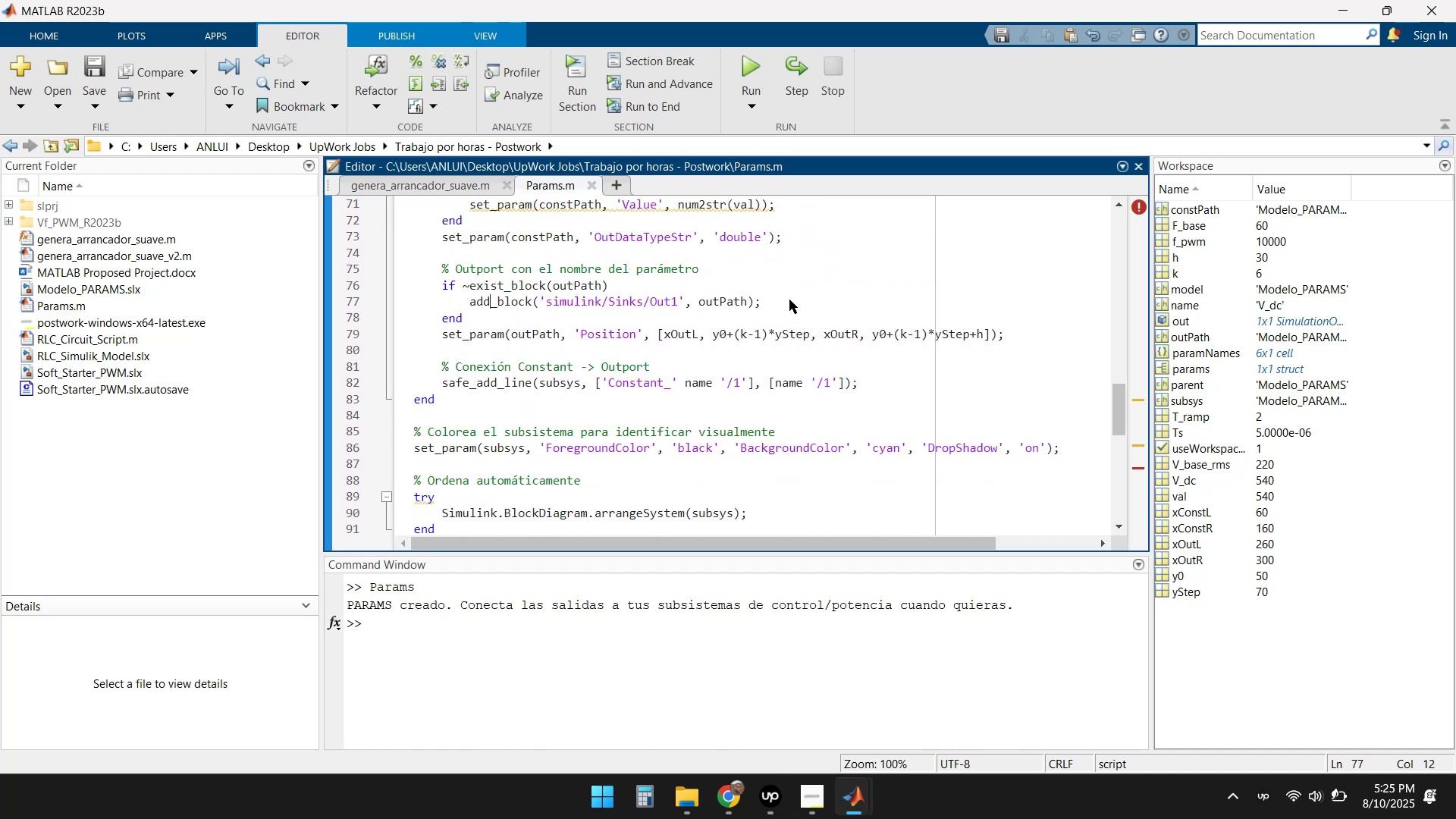 
key(ArrowDown)
 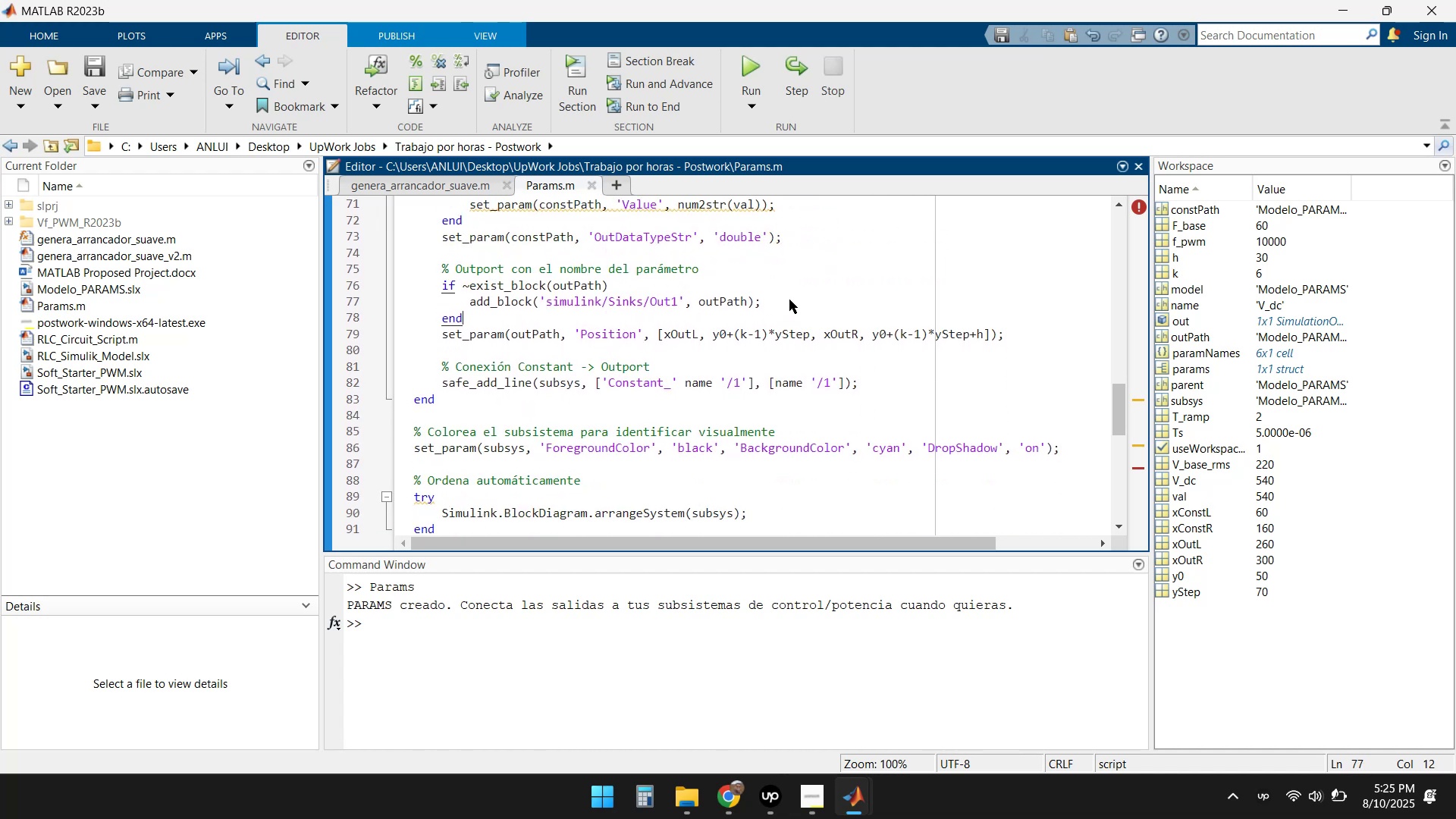 
key(ArrowDown)
 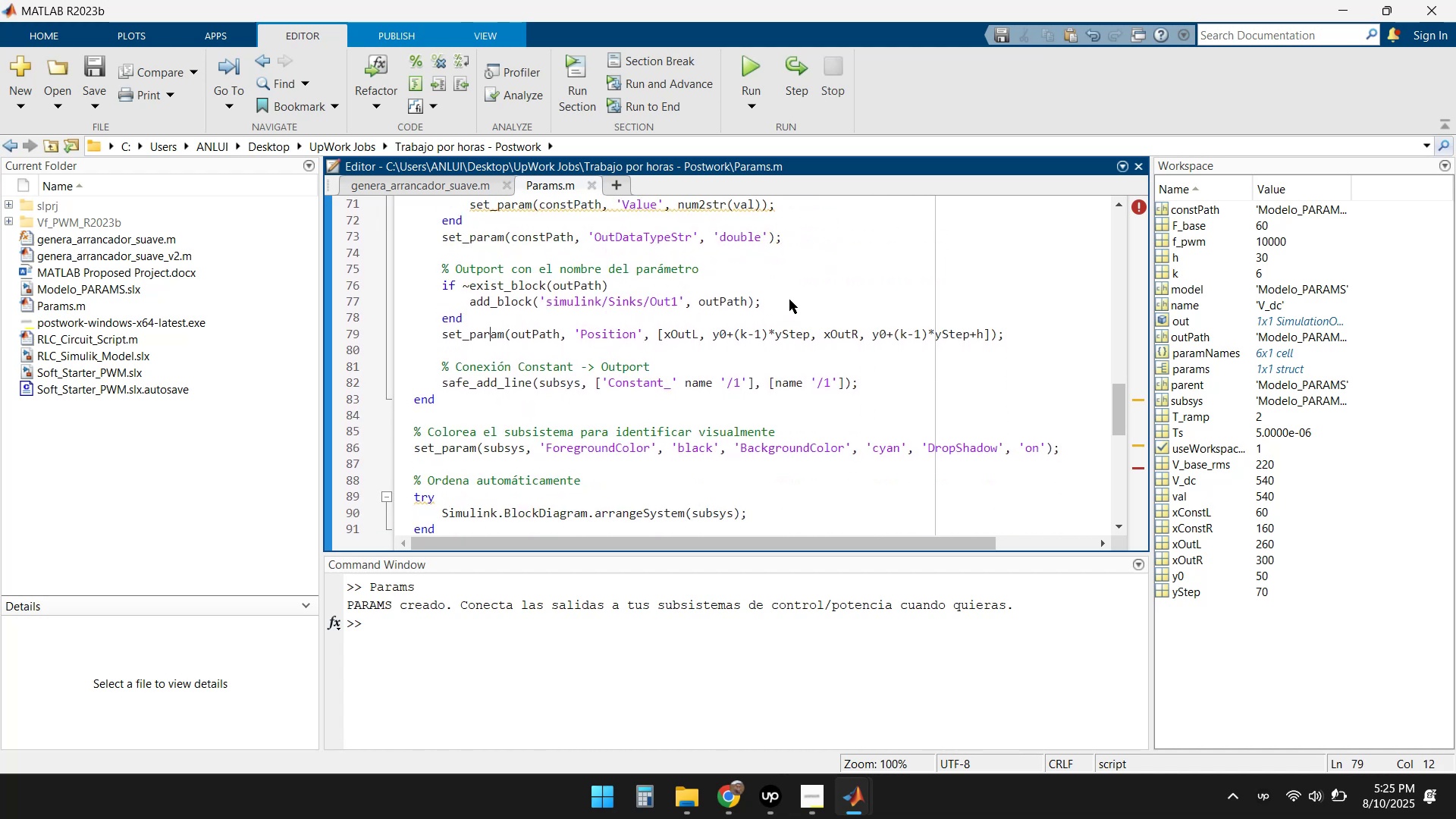 
key(ArrowDown)
 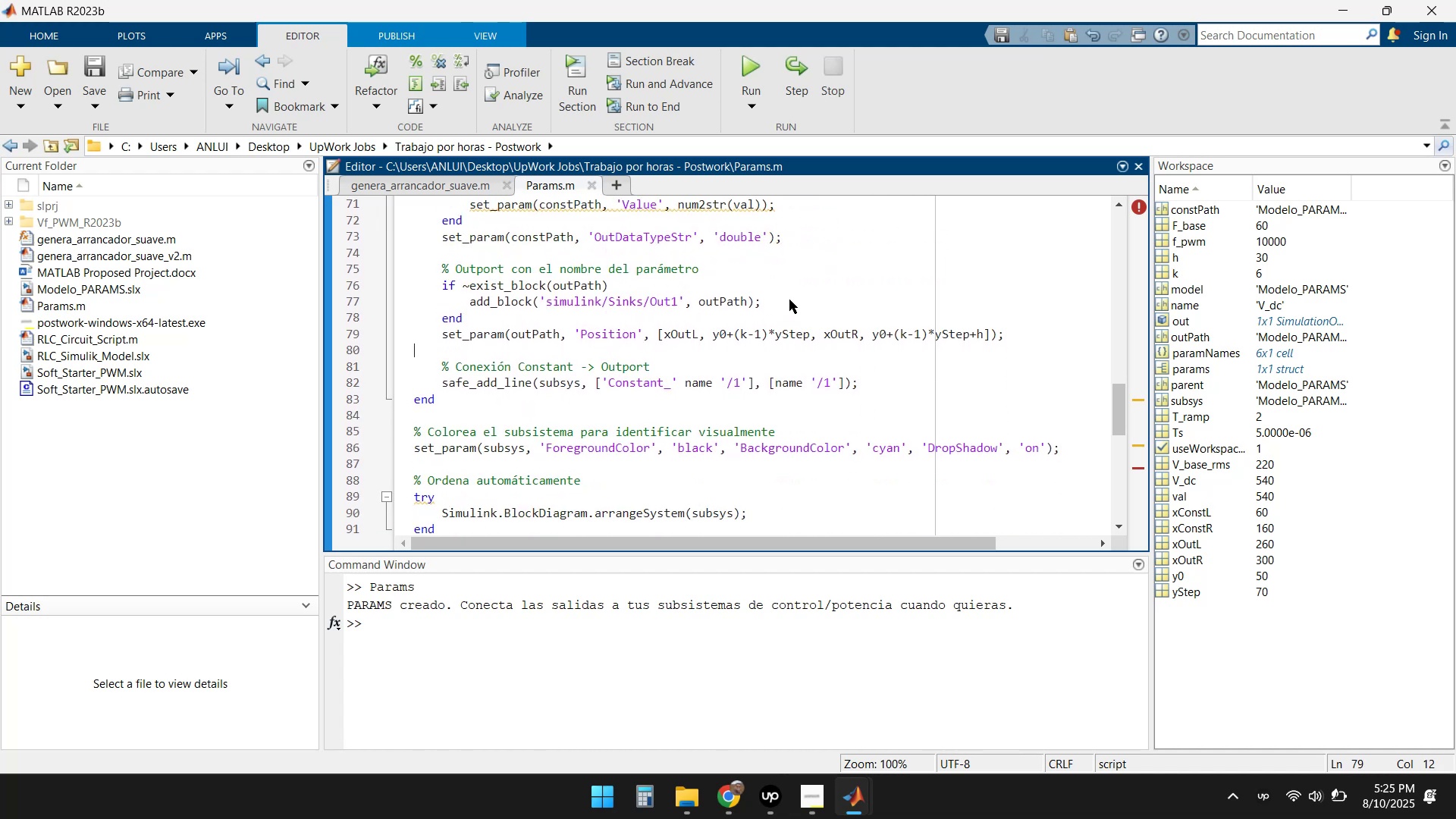 
key(ArrowDown)
 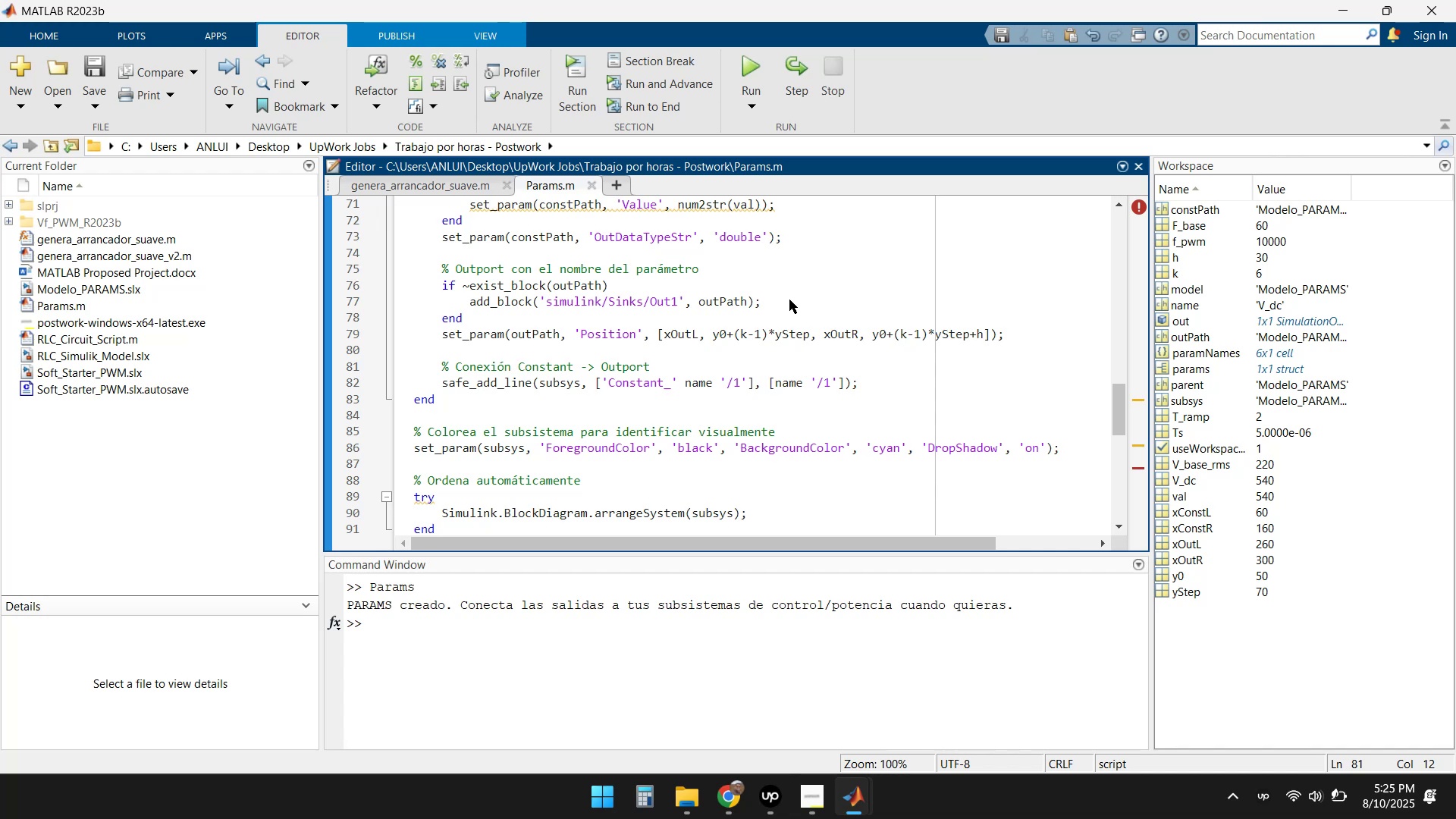 
scroll: coordinate [558, 303], scroll_direction: down, amount: 3.0
 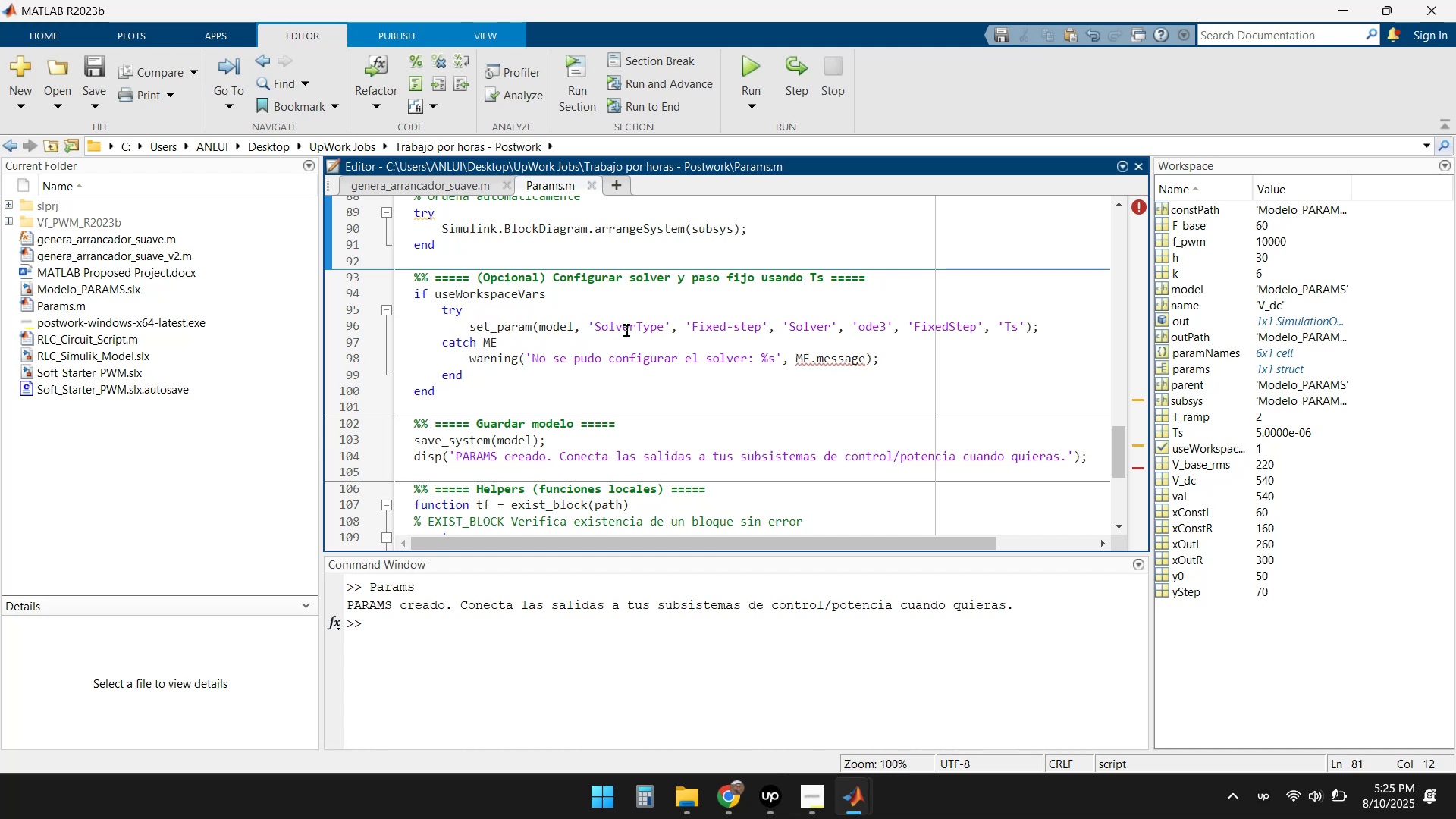 
wait(17.91)
 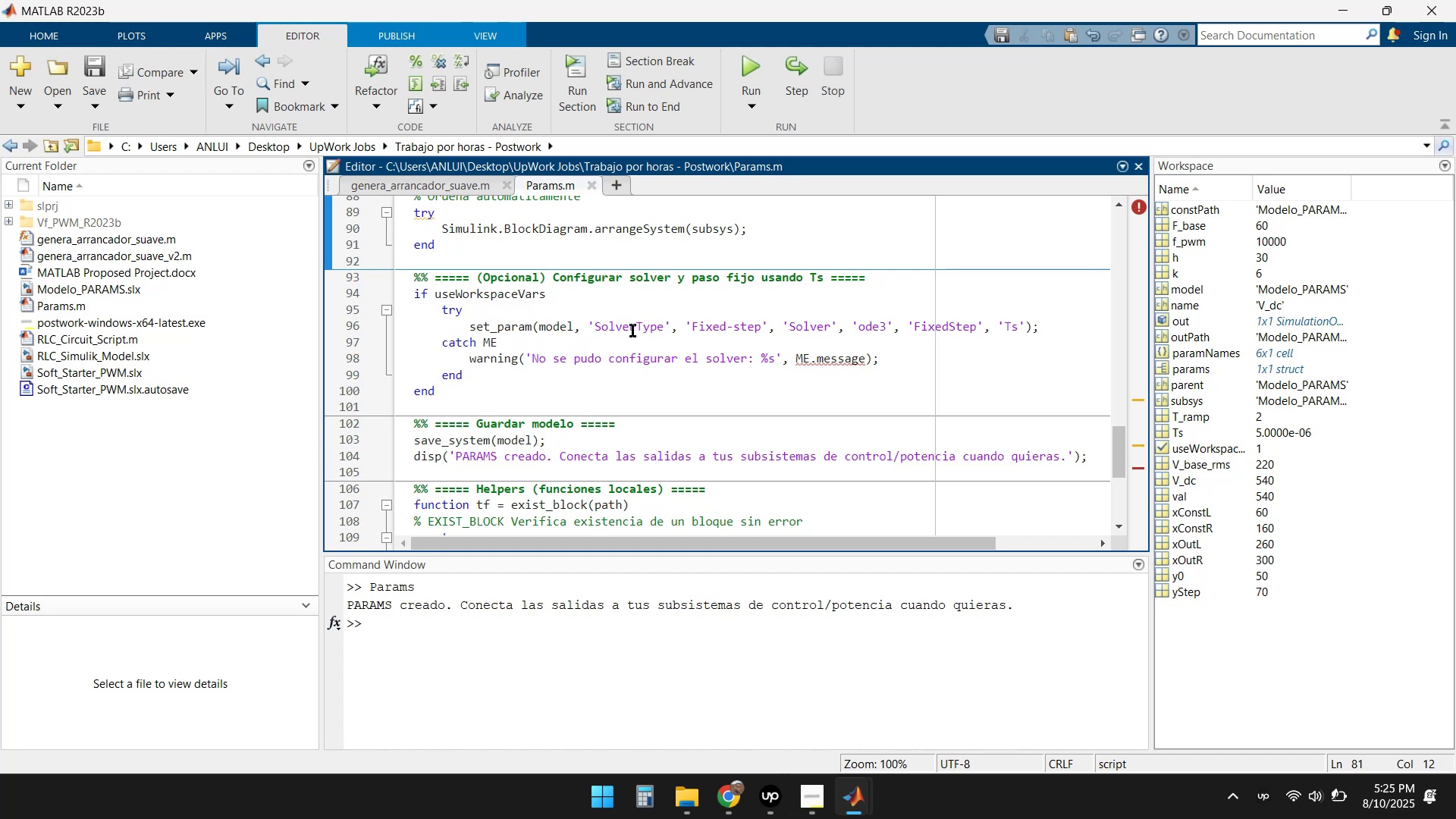 
scroll: coordinate [551, 345], scroll_direction: down, amount: 5.0
 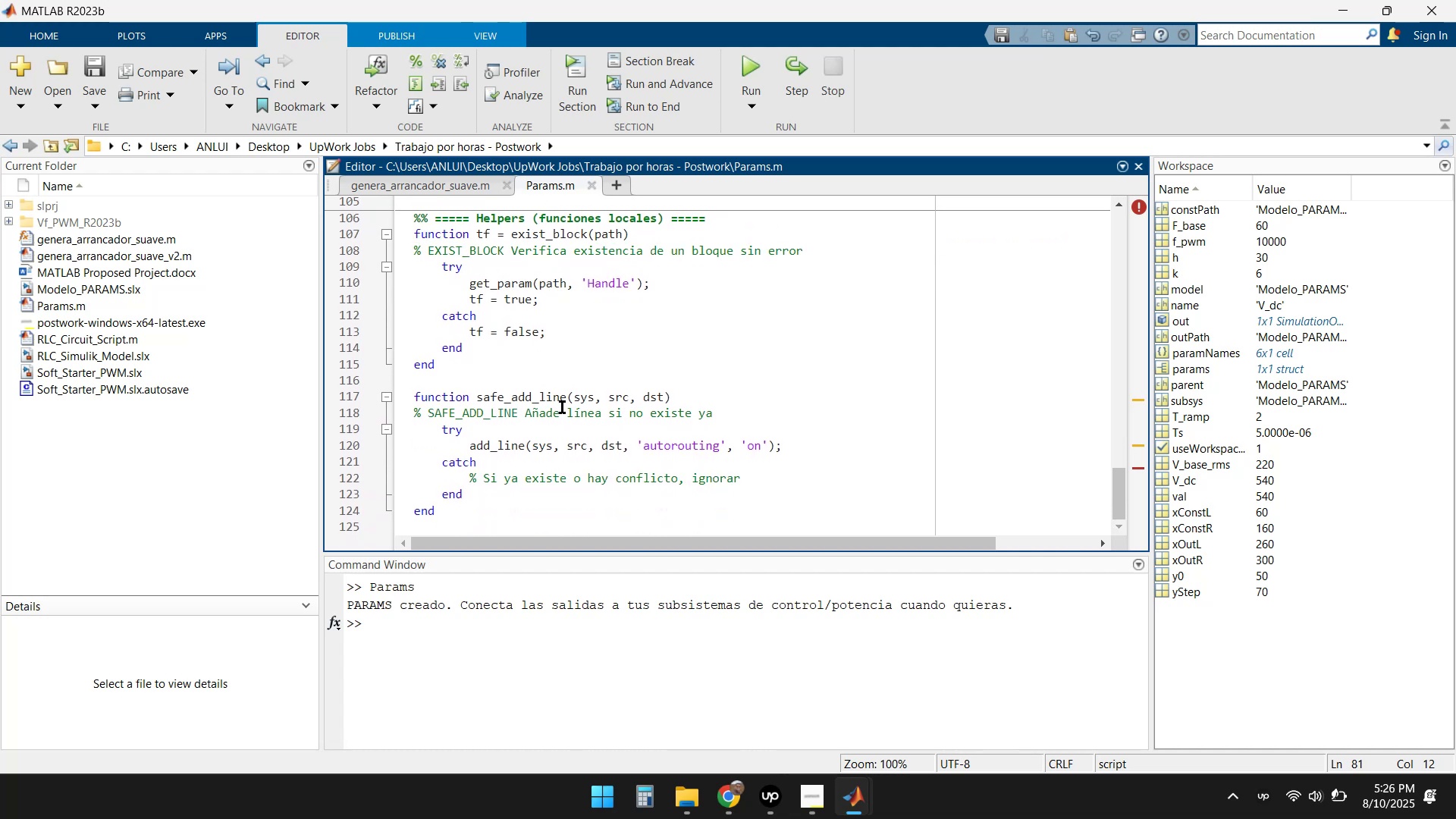 
scroll: coordinate [557, 424], scroll_direction: down, amount: 2.0
 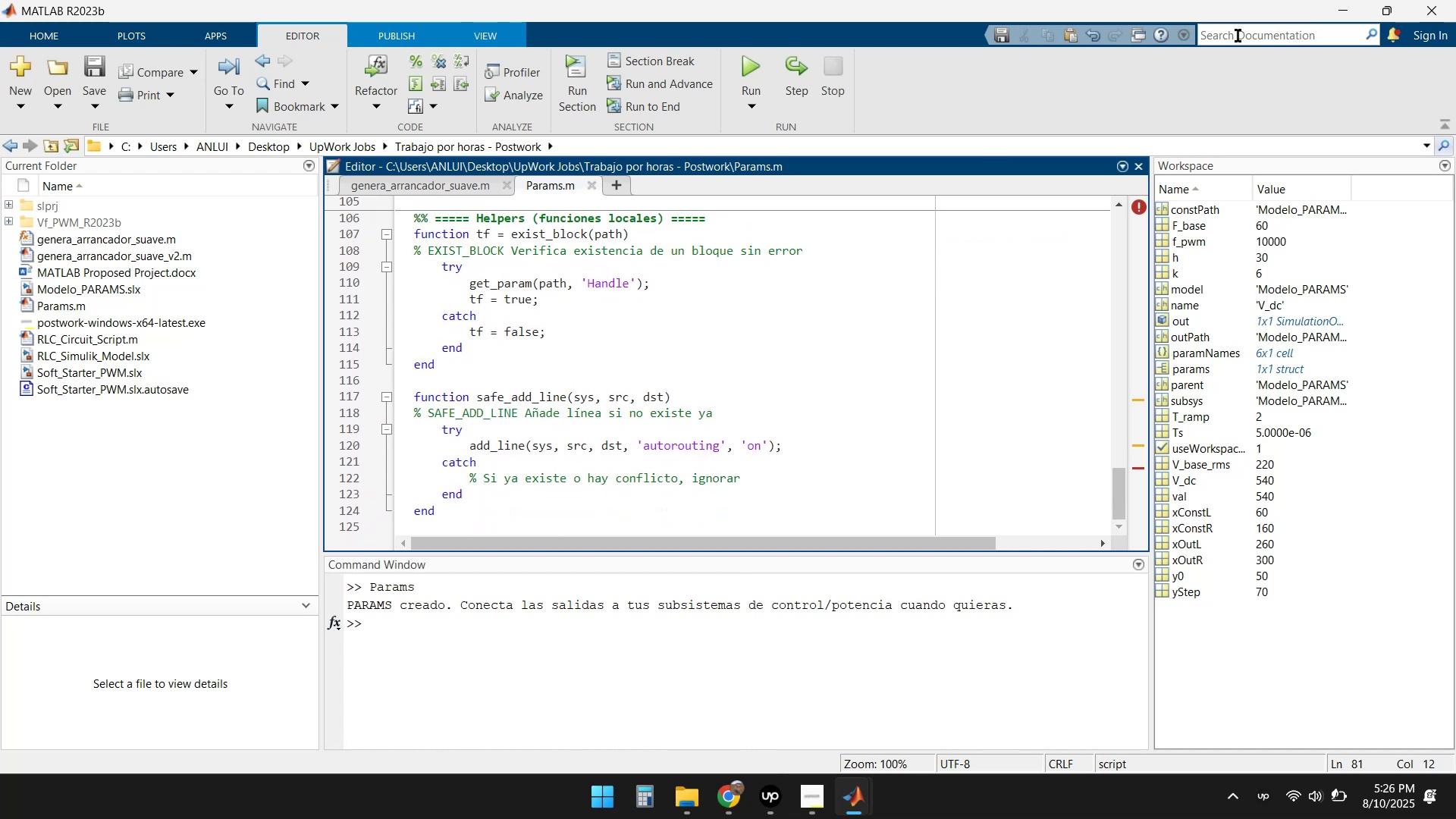 
left_click([1334, 11])
 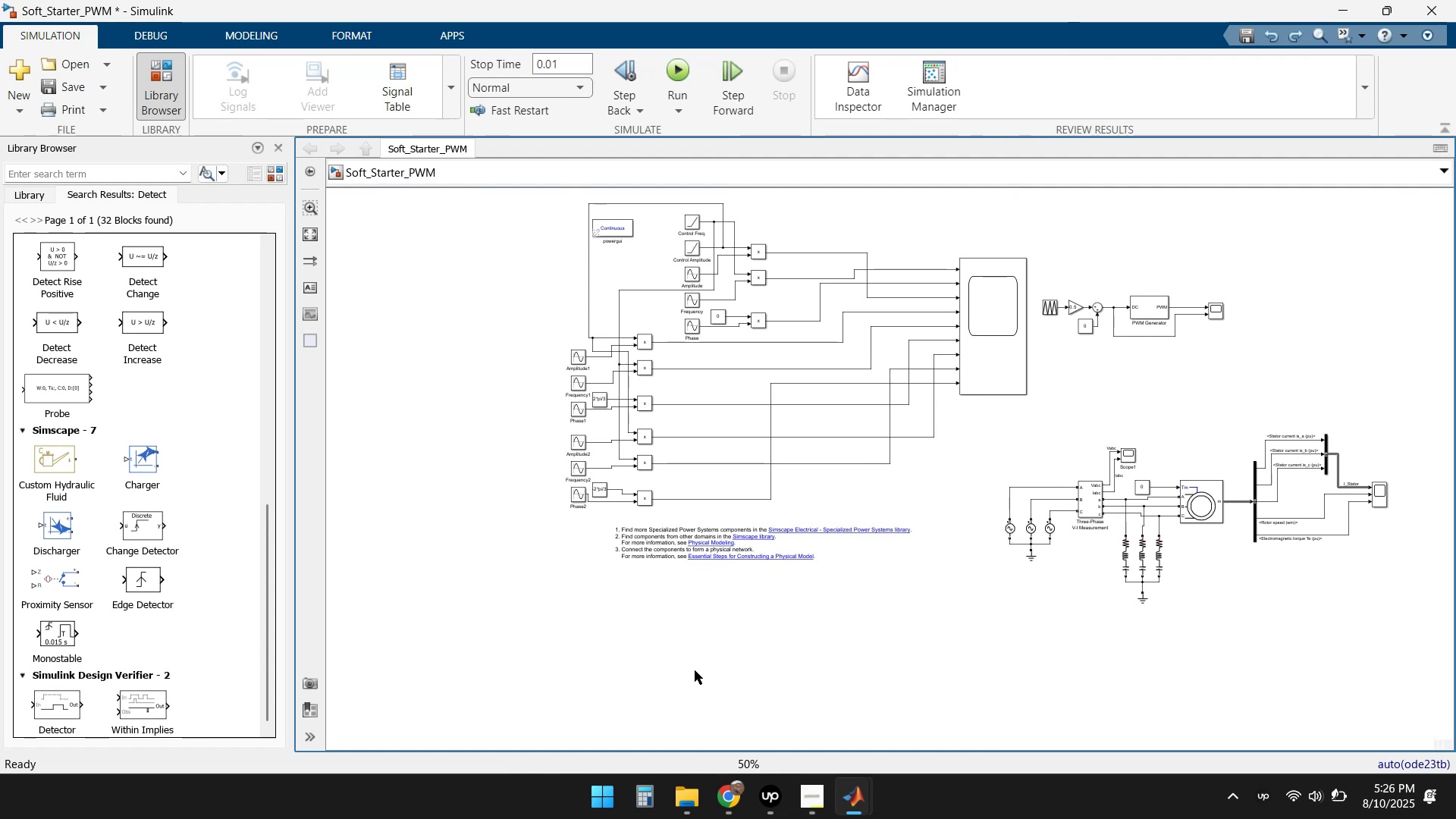 
left_click([862, 808])
 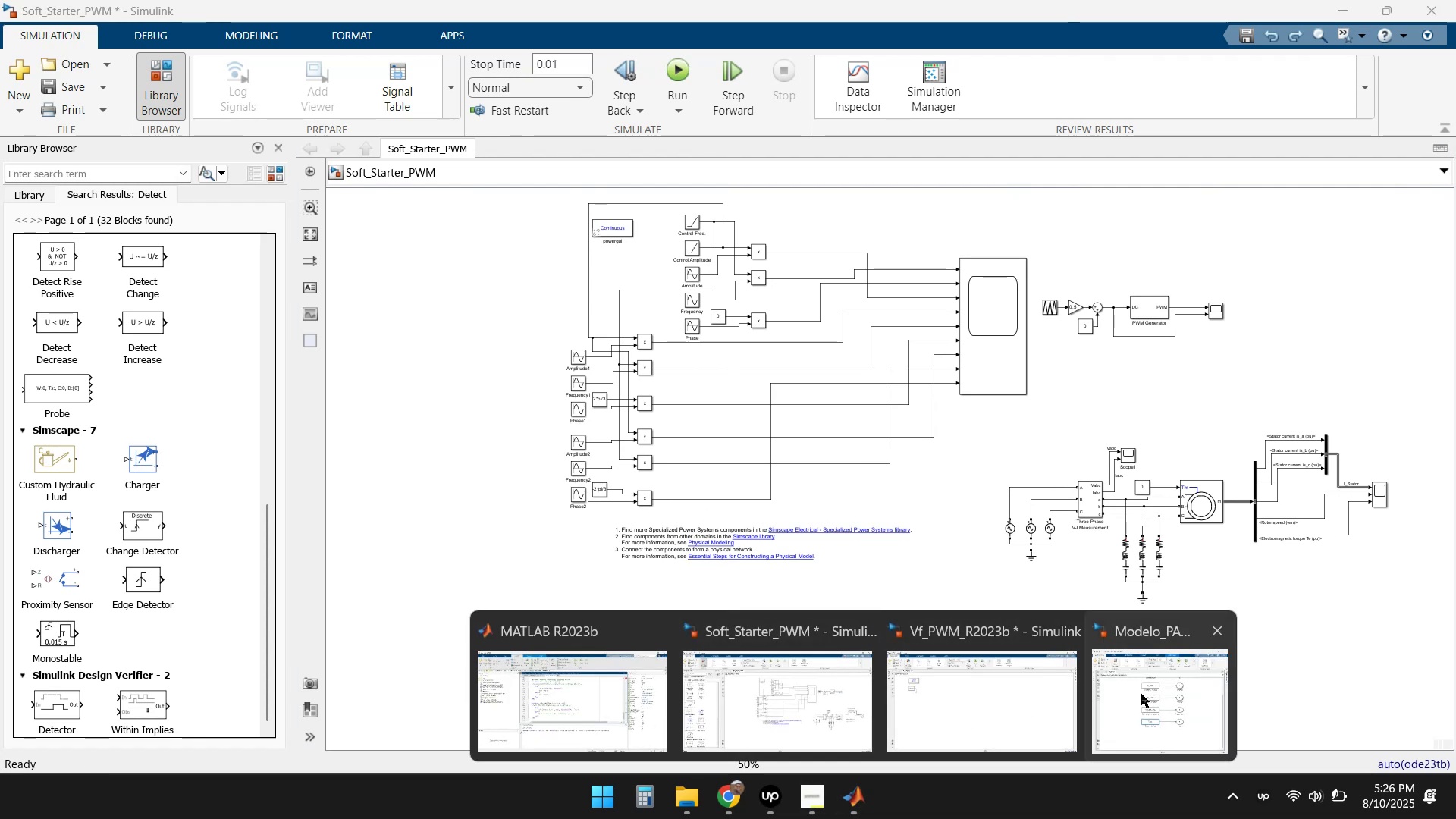 
left_click([998, 694])
 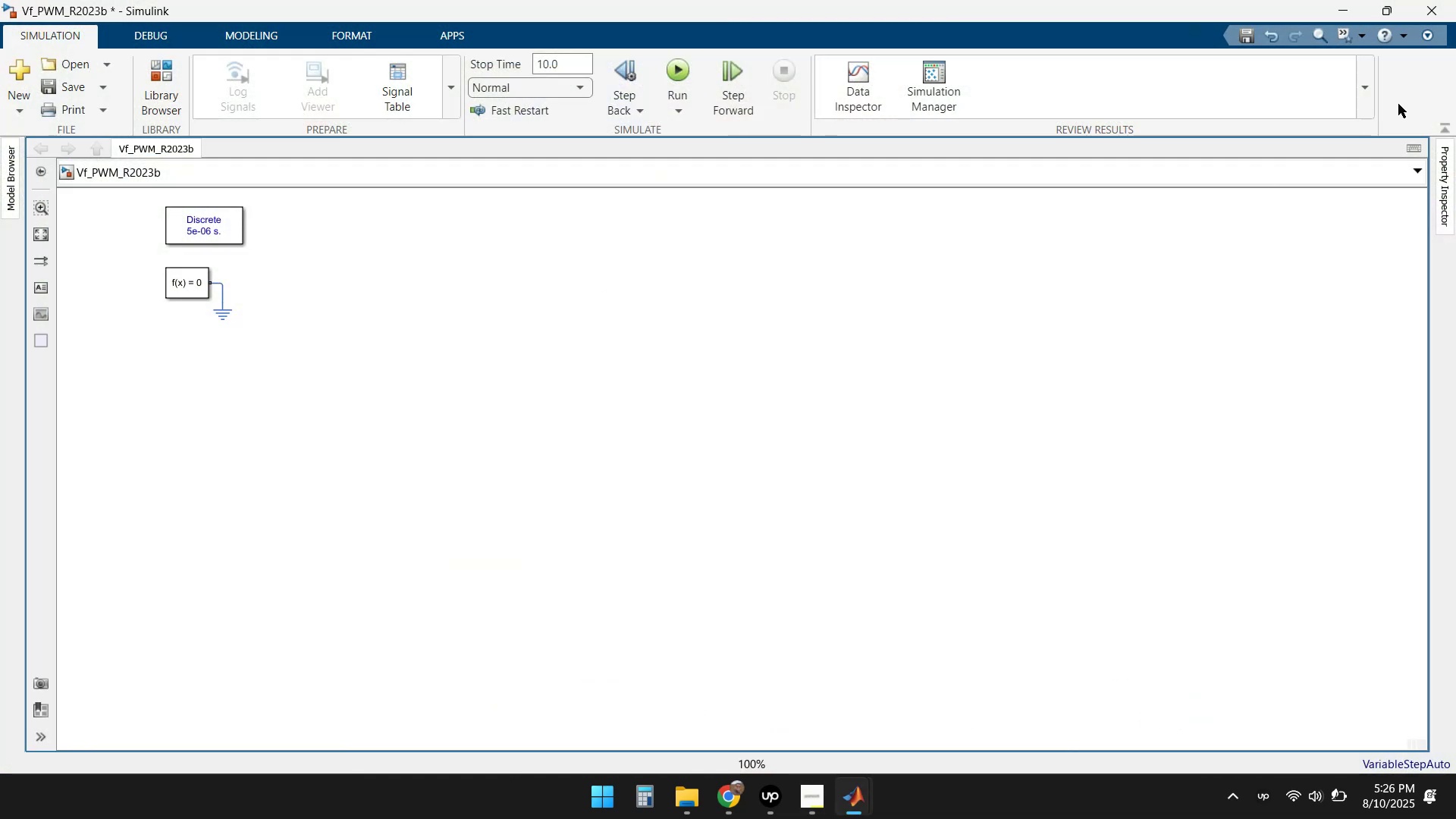 
left_click([1442, 5])
 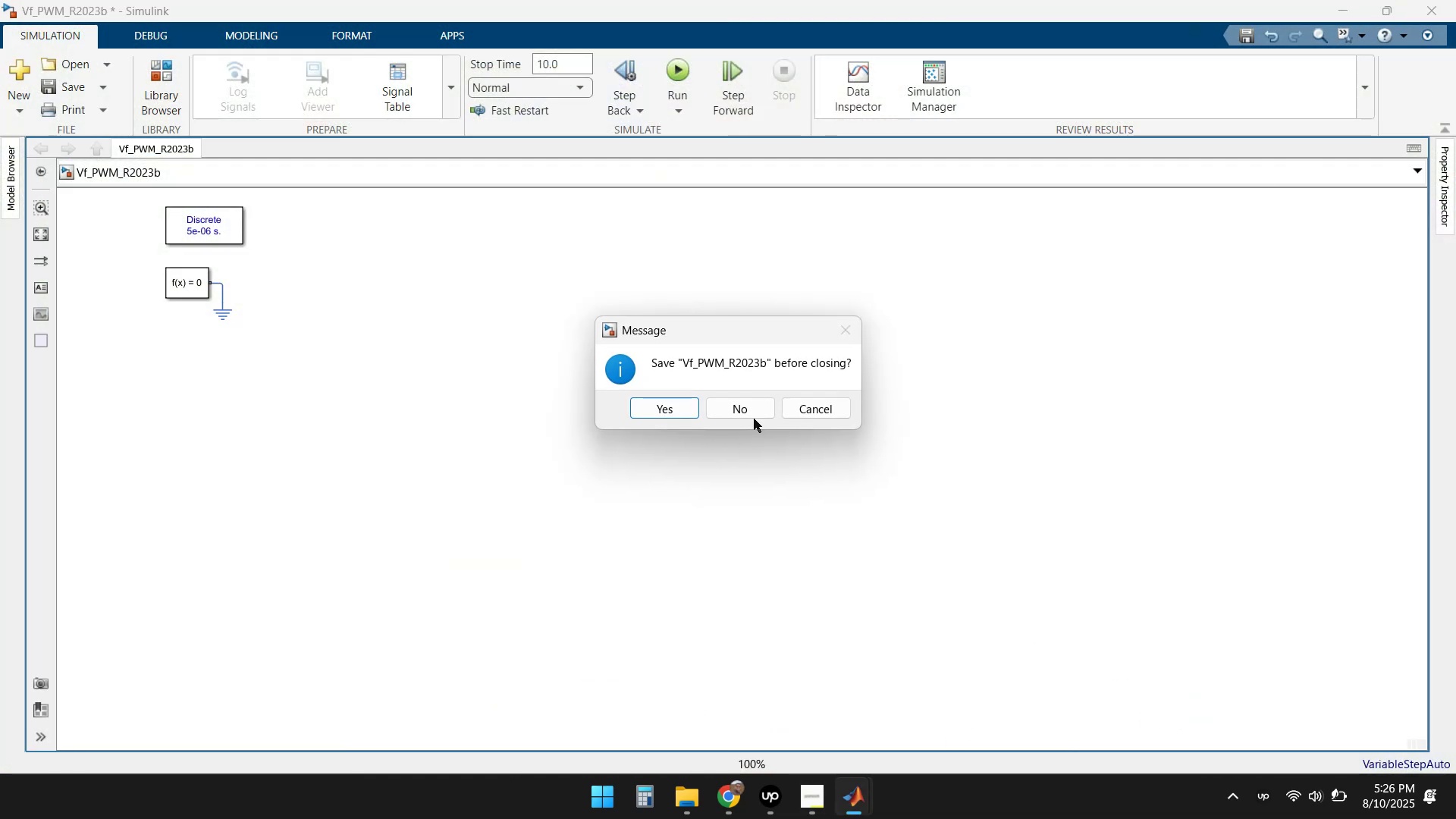 
left_click([745, 410])
 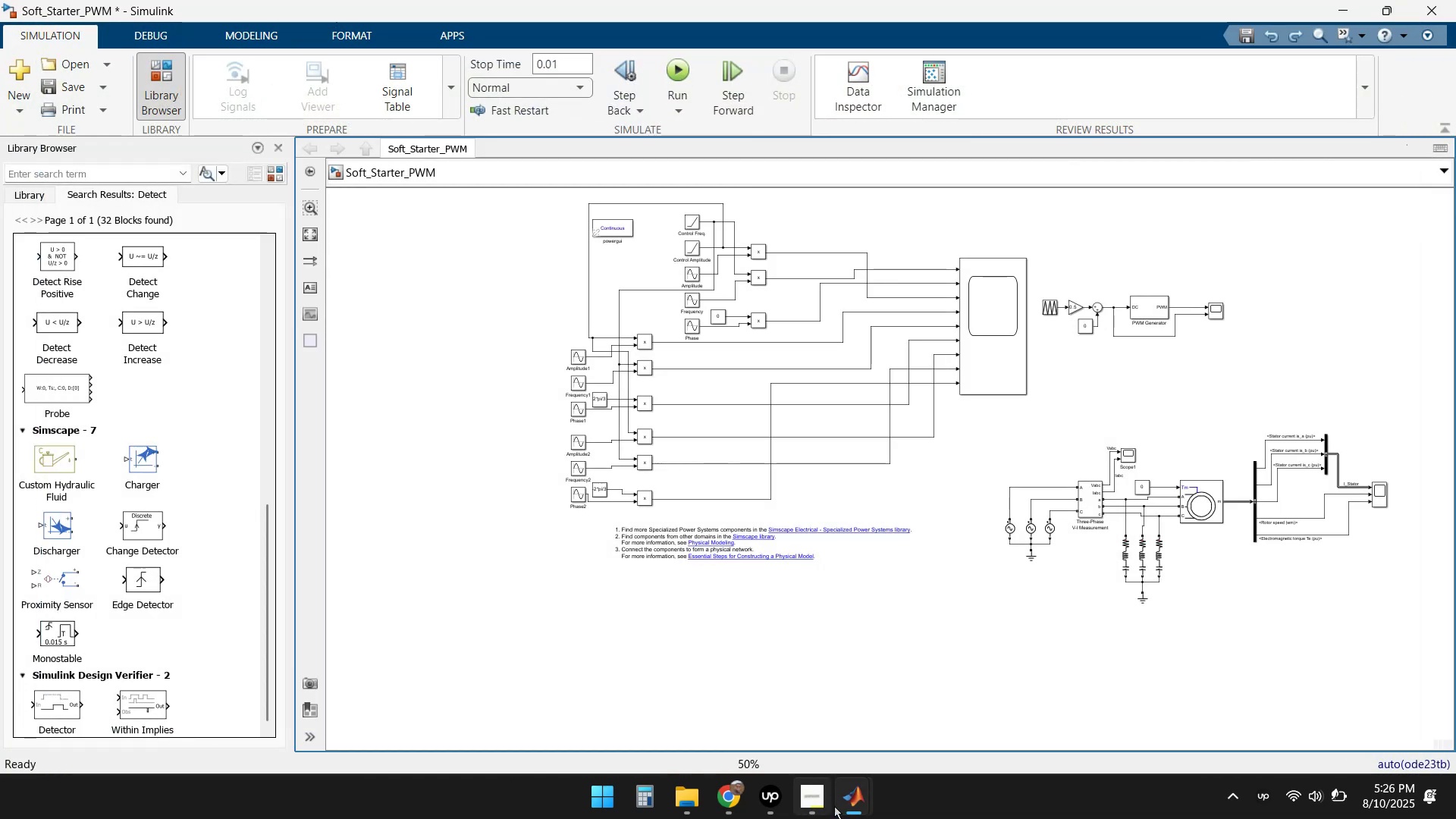 
left_click([846, 810])
 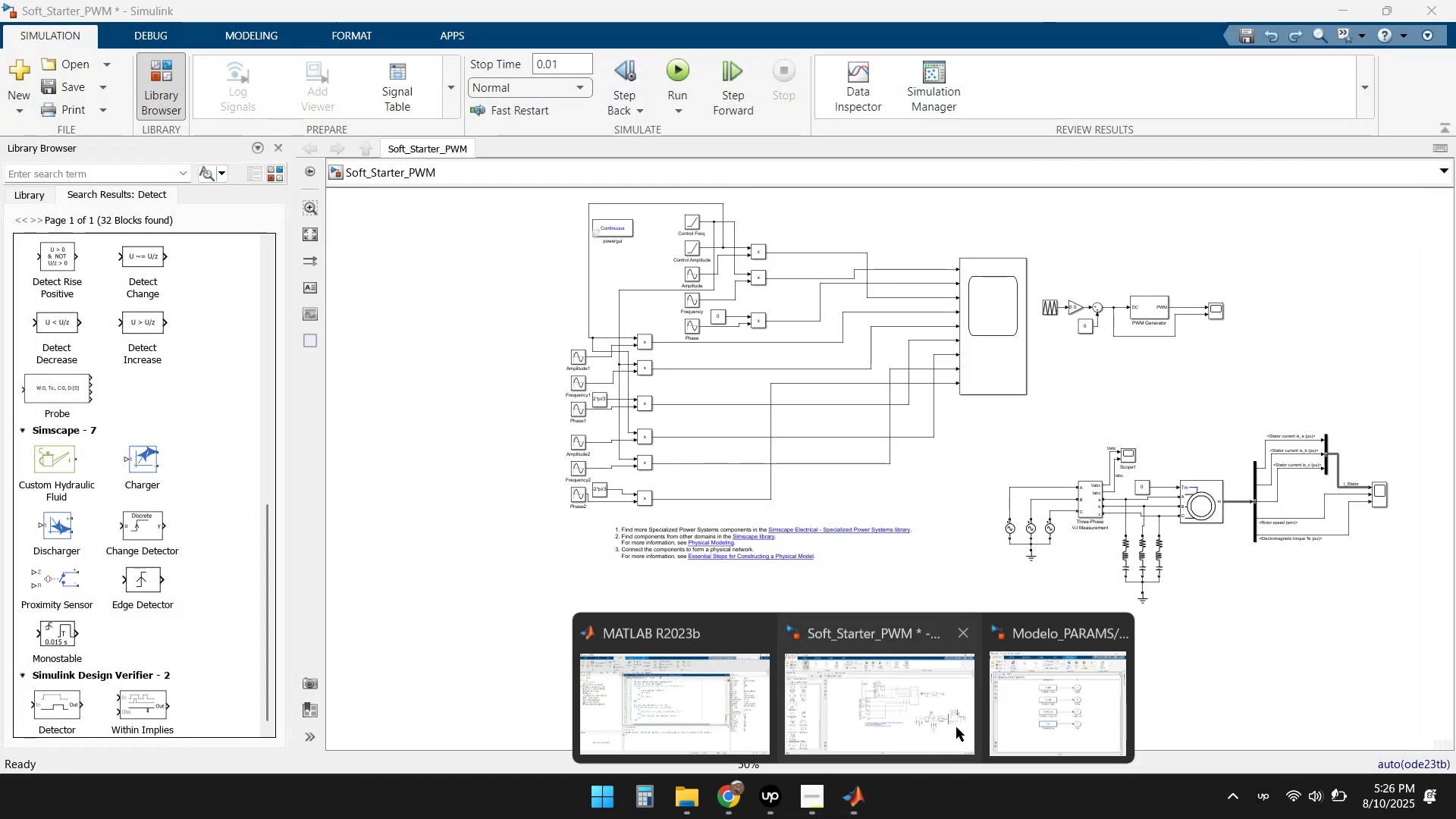 
left_click([1045, 681])
 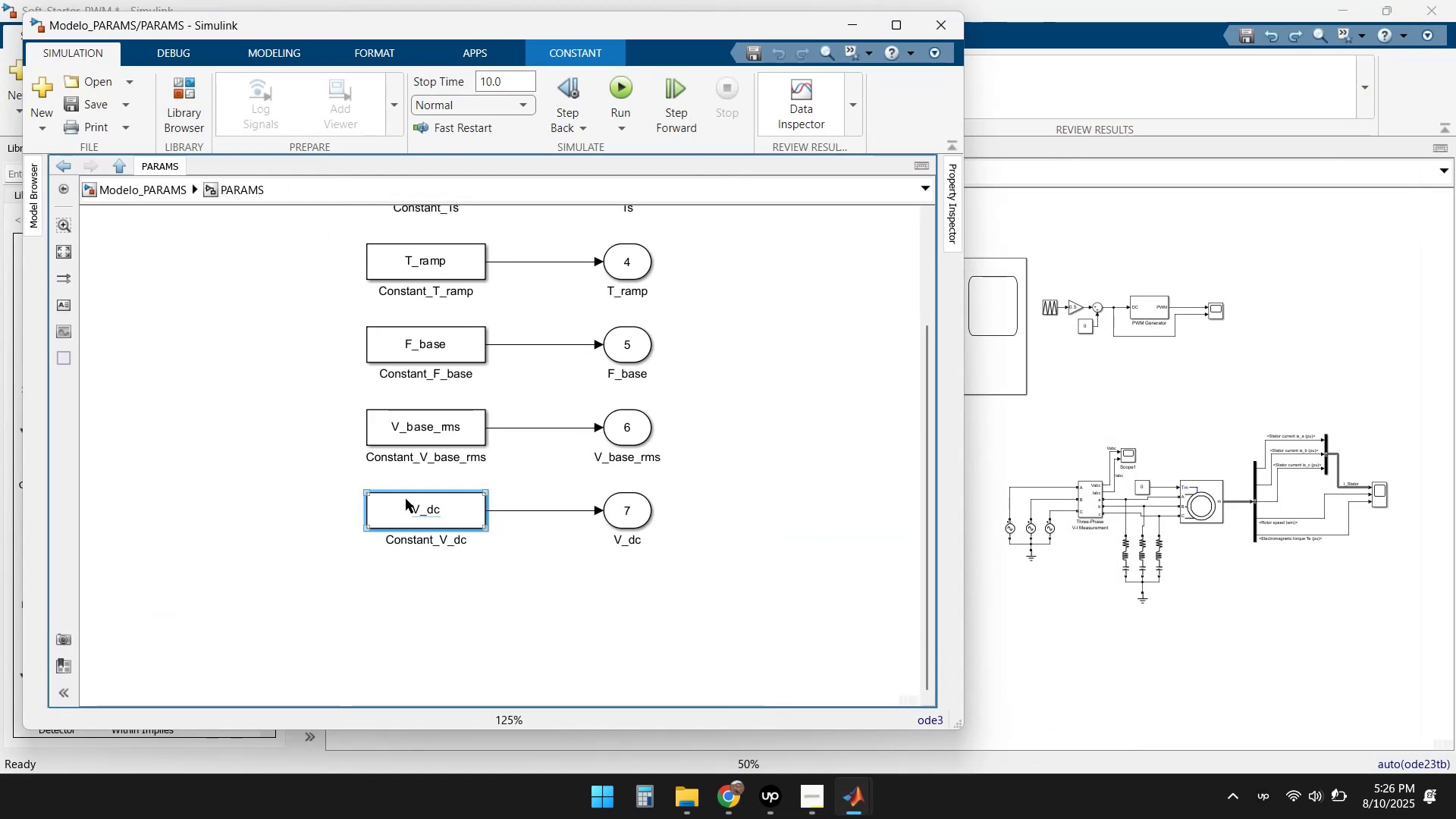 
scroll: coordinate [444, 384], scroll_direction: down, amount: 2.0
 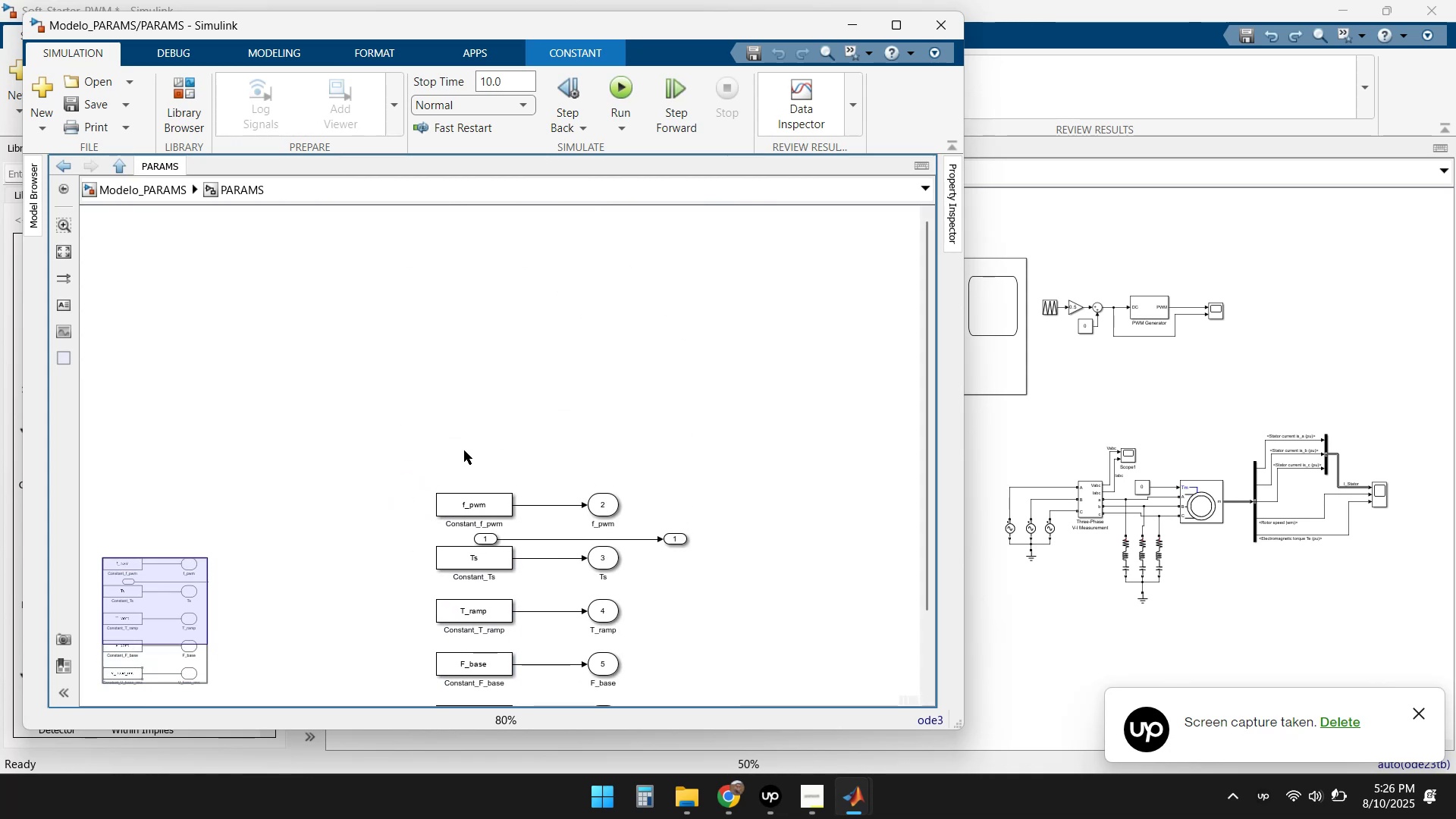 
scroll: coordinate [449, 322], scroll_direction: up, amount: 3.0
 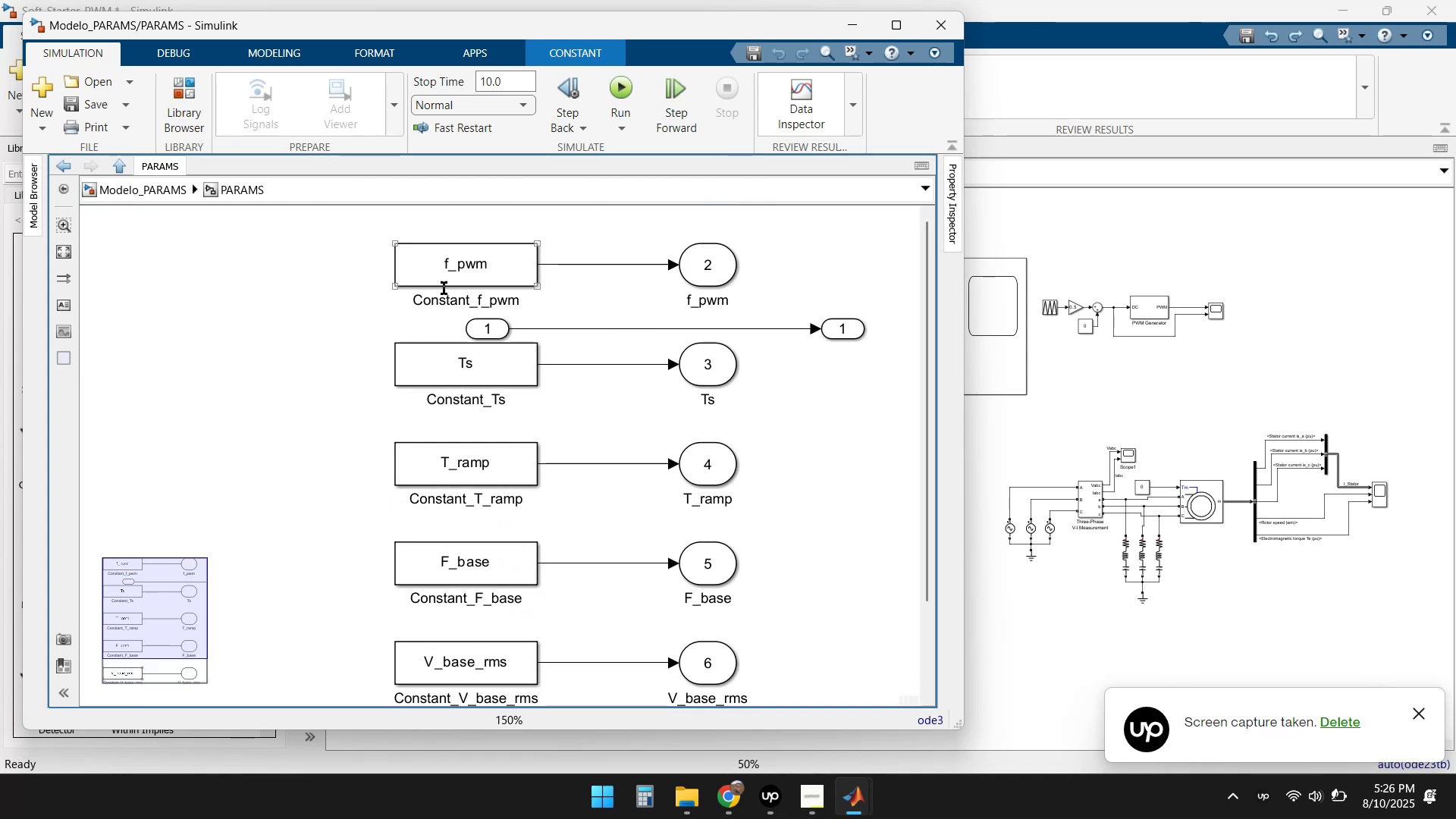 
double_click([461, 265])
 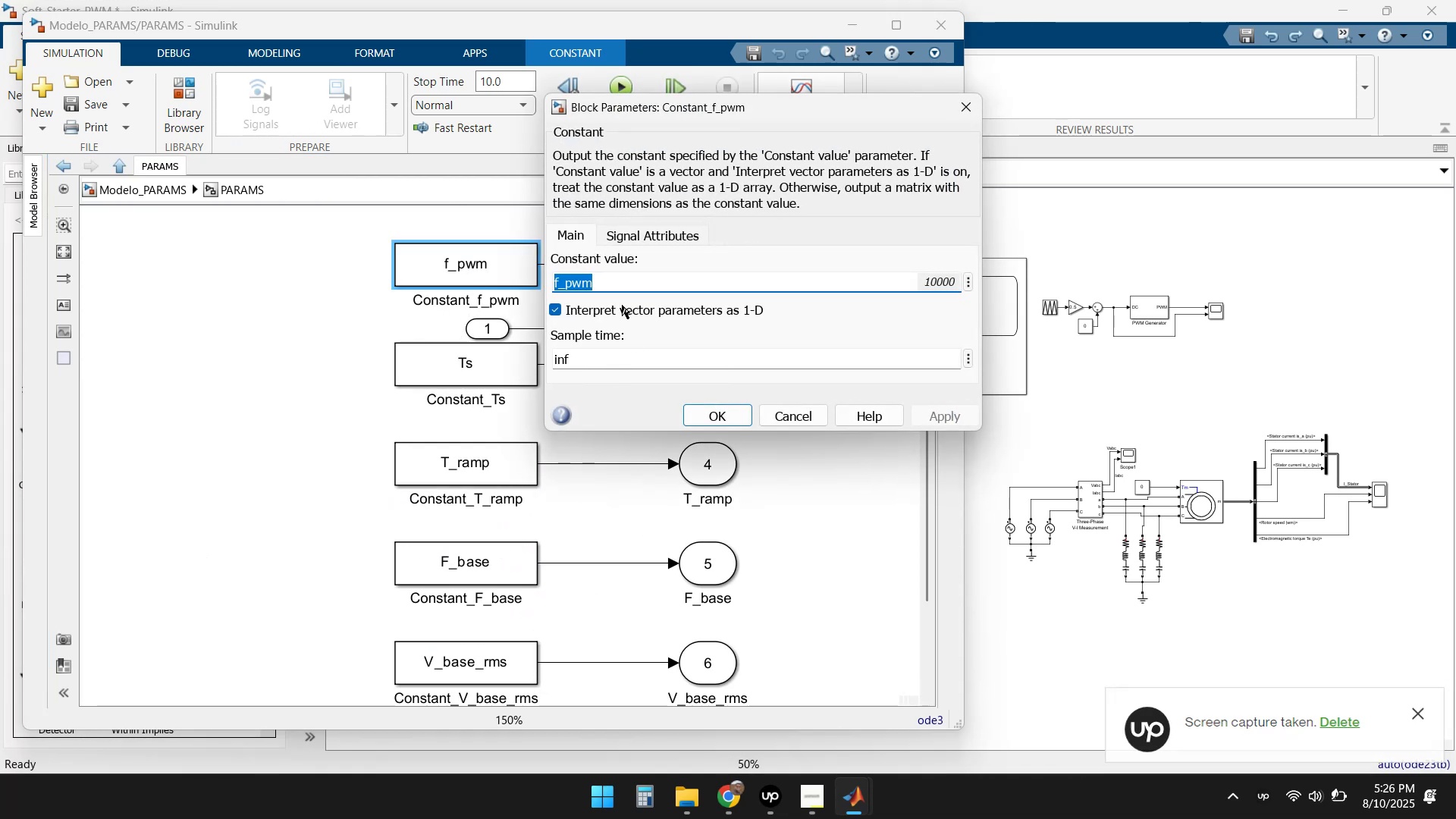 
left_click([613, 282])
 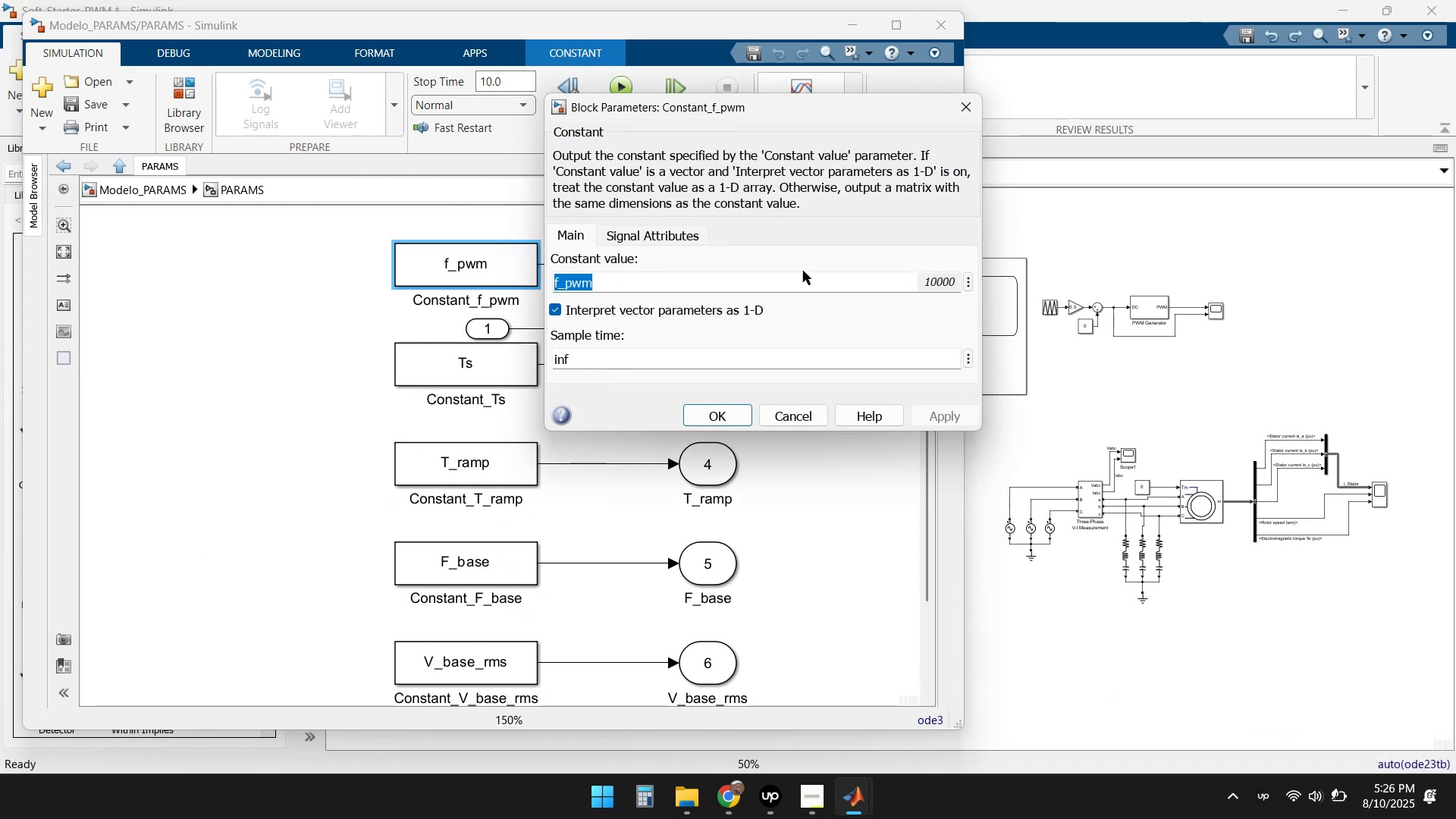 
left_click([643, 239])
 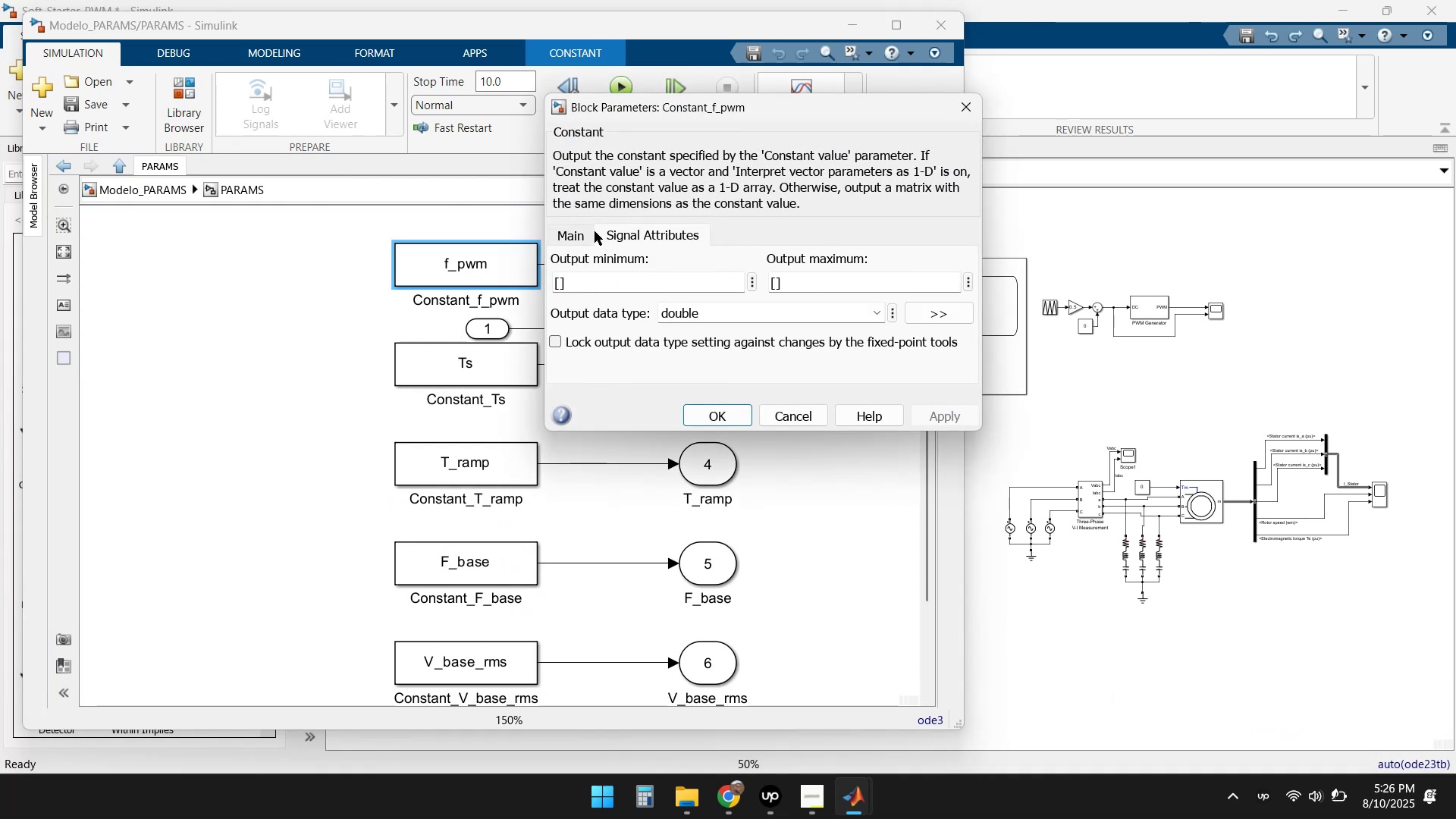 
left_click([581, 231])
 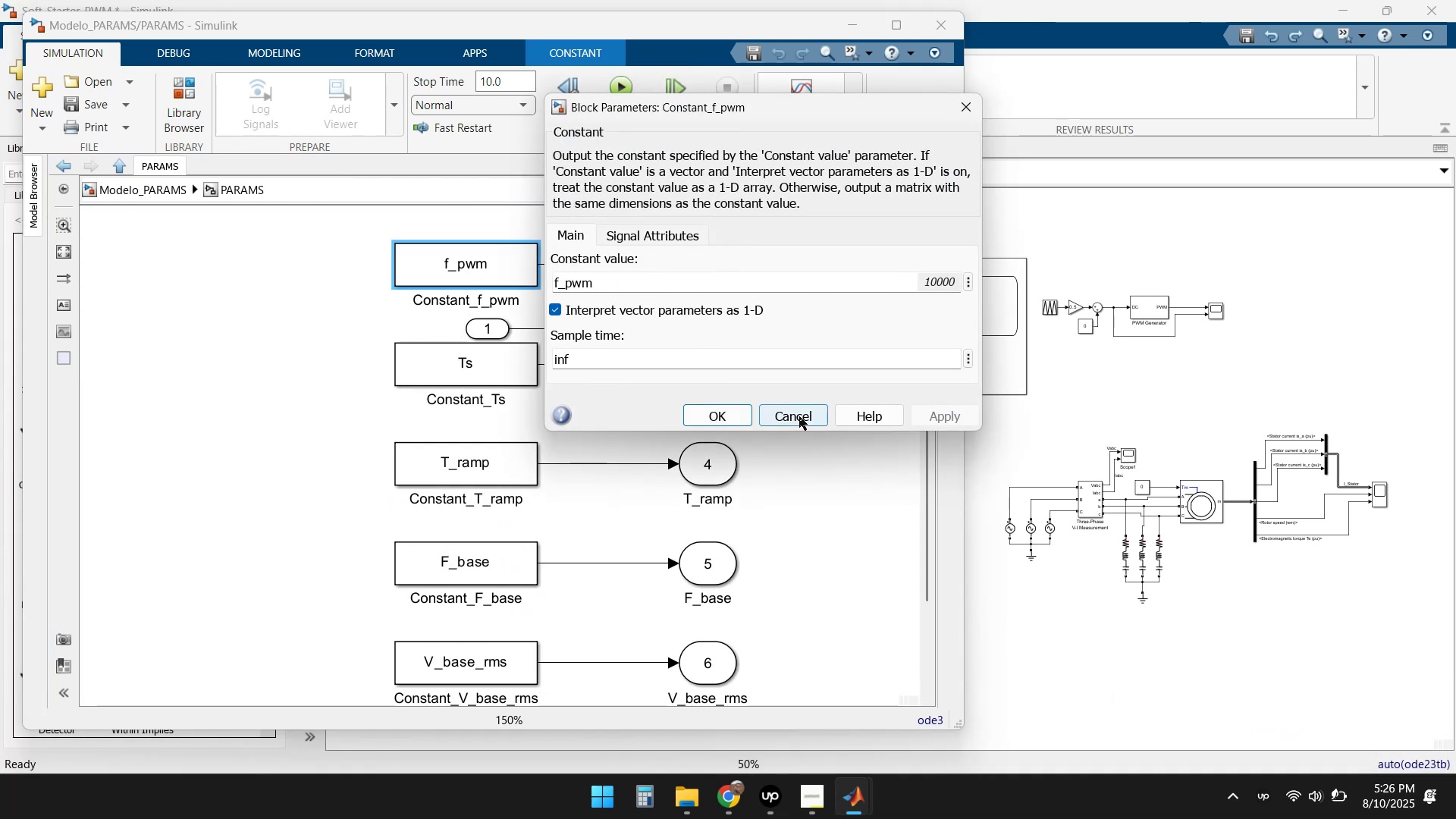 
left_click([799, 416])
 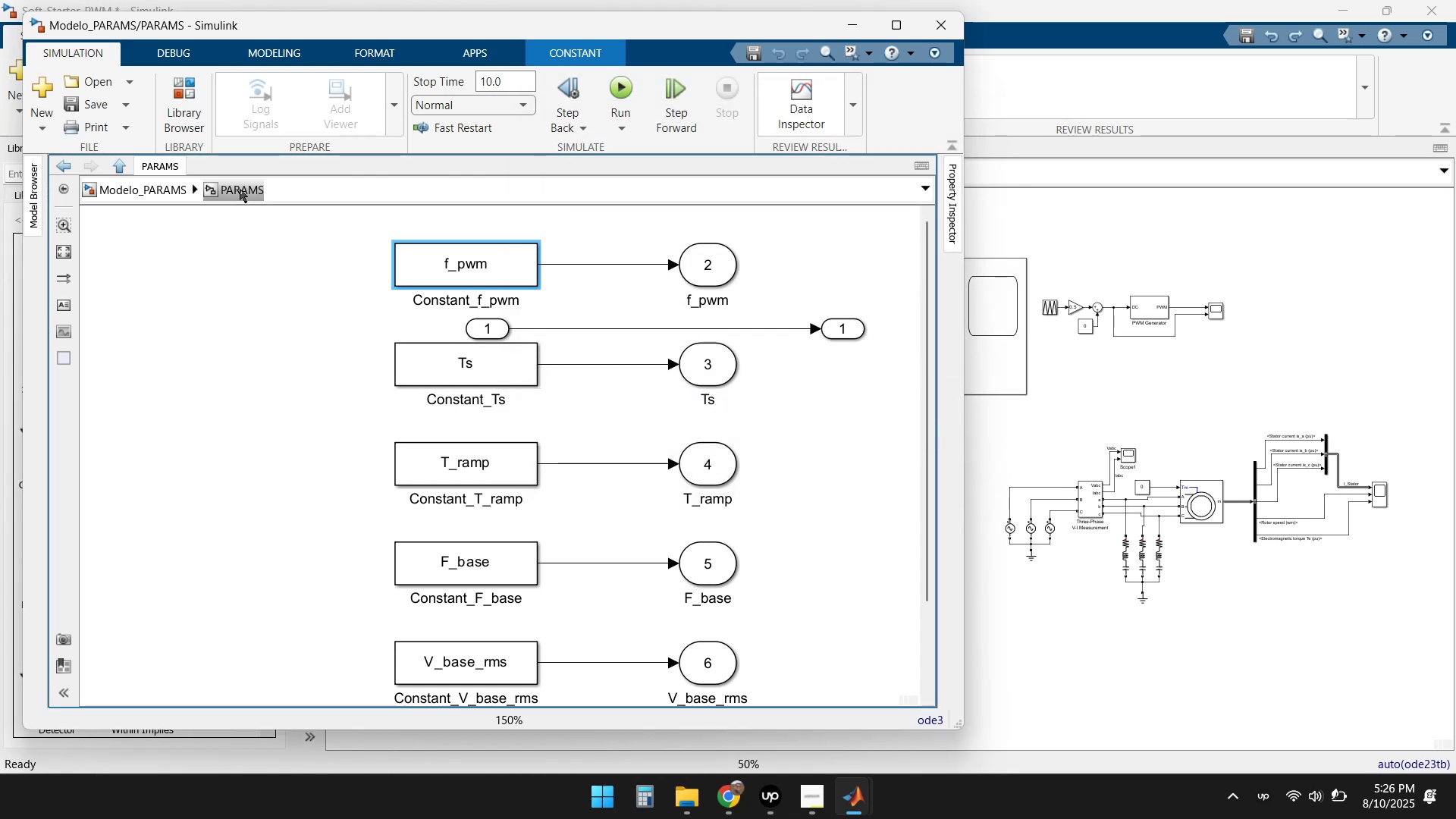 
double_click([149, 190])
 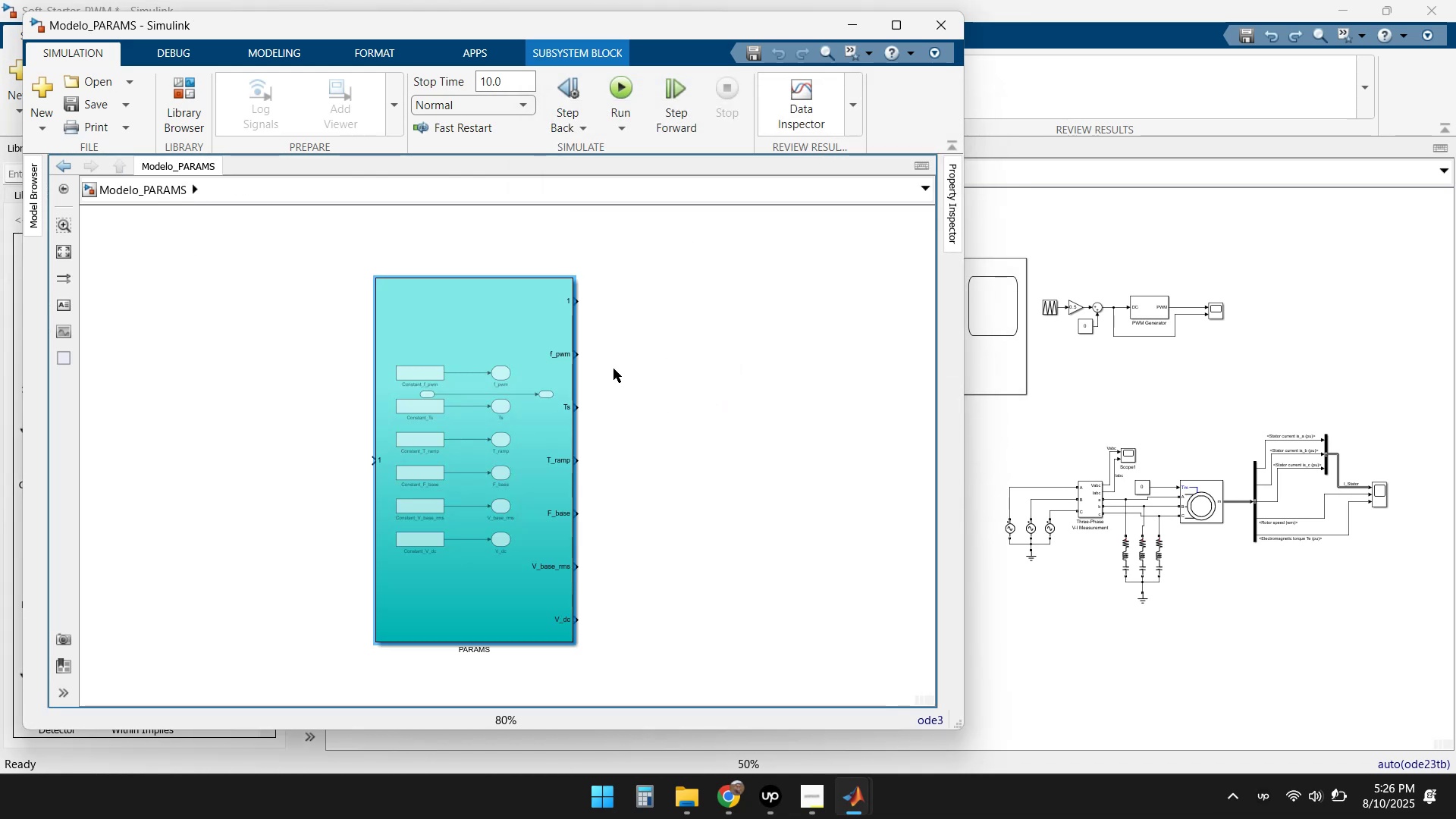 
mouse_move([582, 358])
 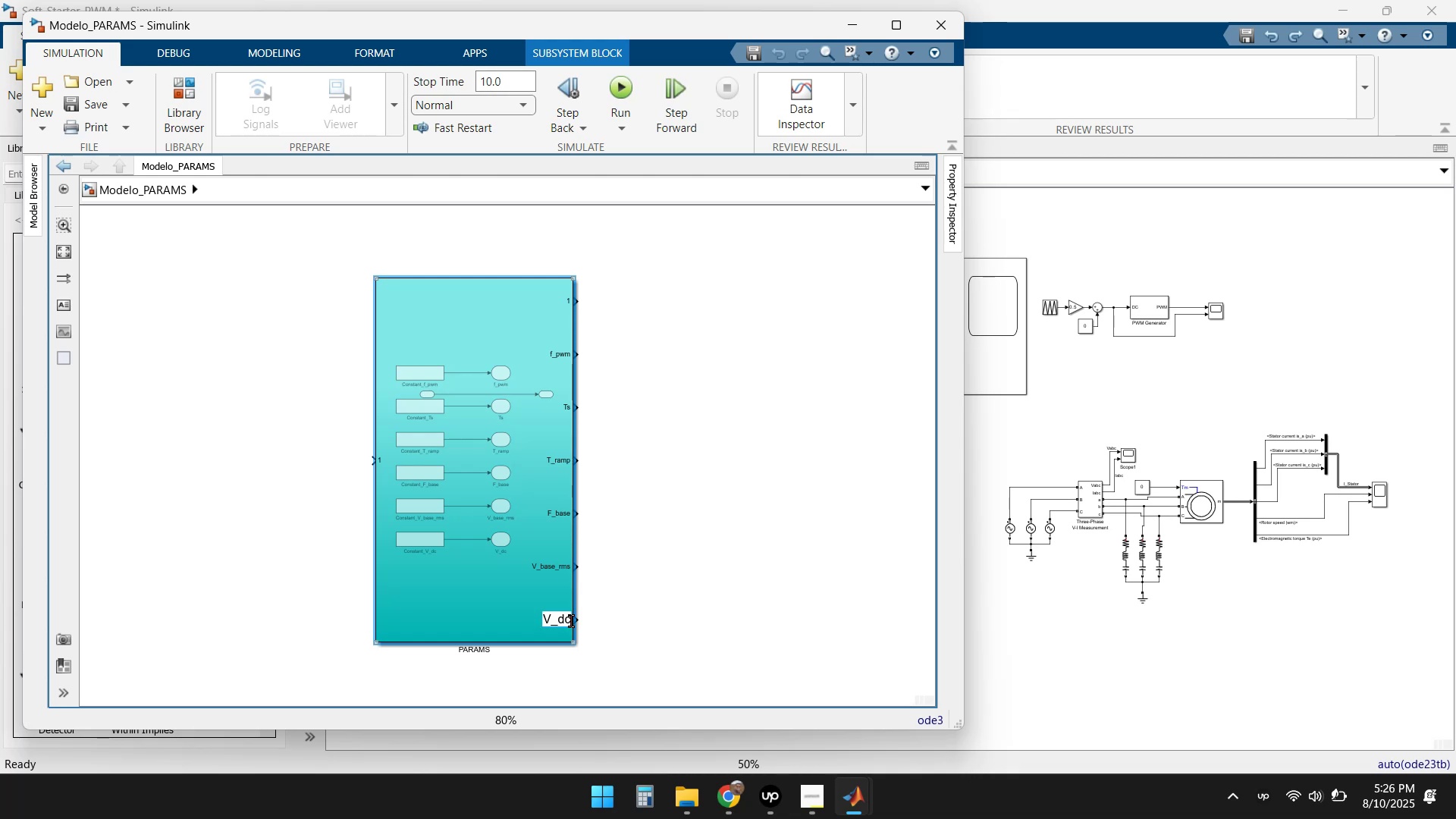 
wait(7.69)
 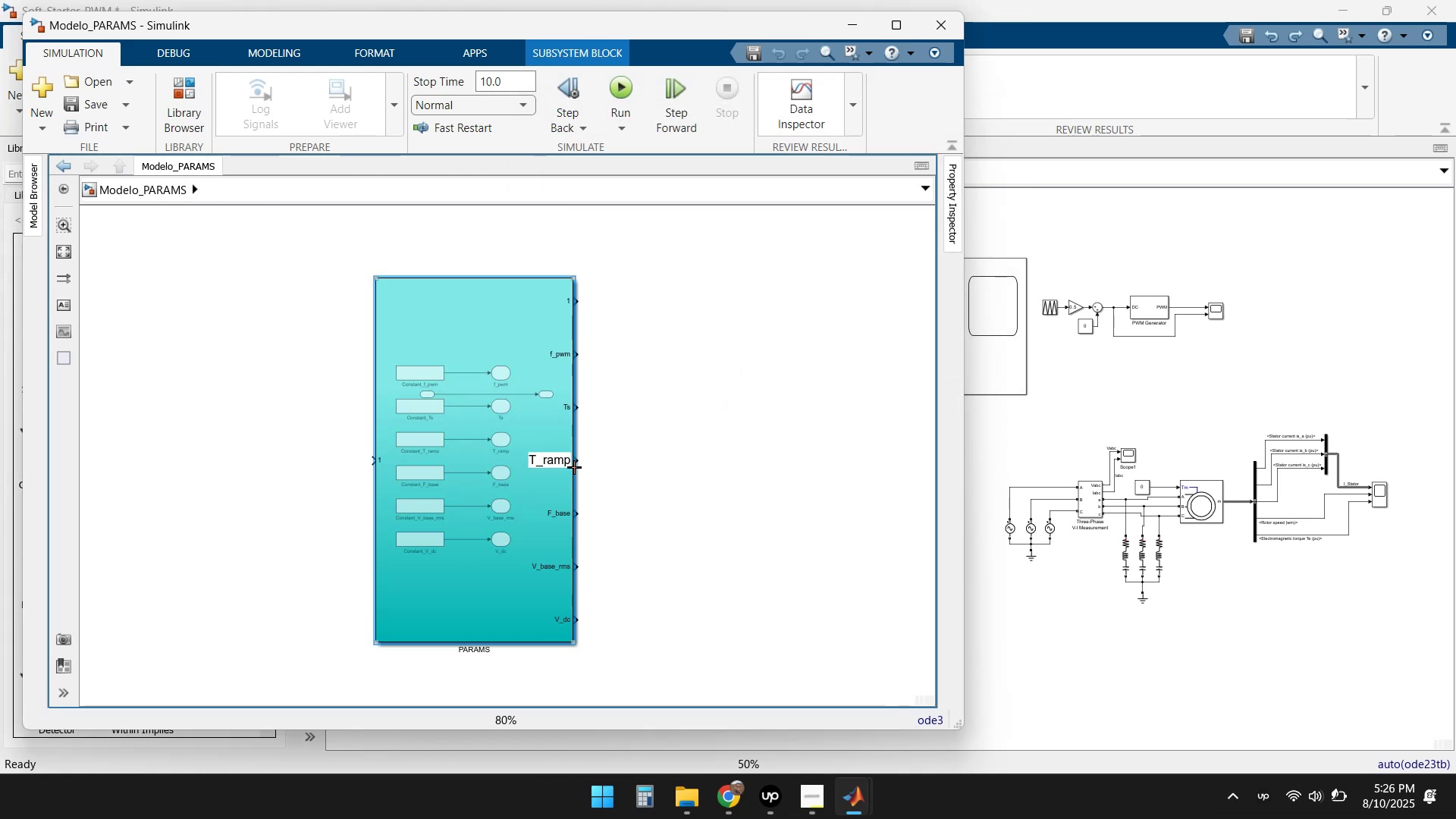 
left_click([852, 24])
 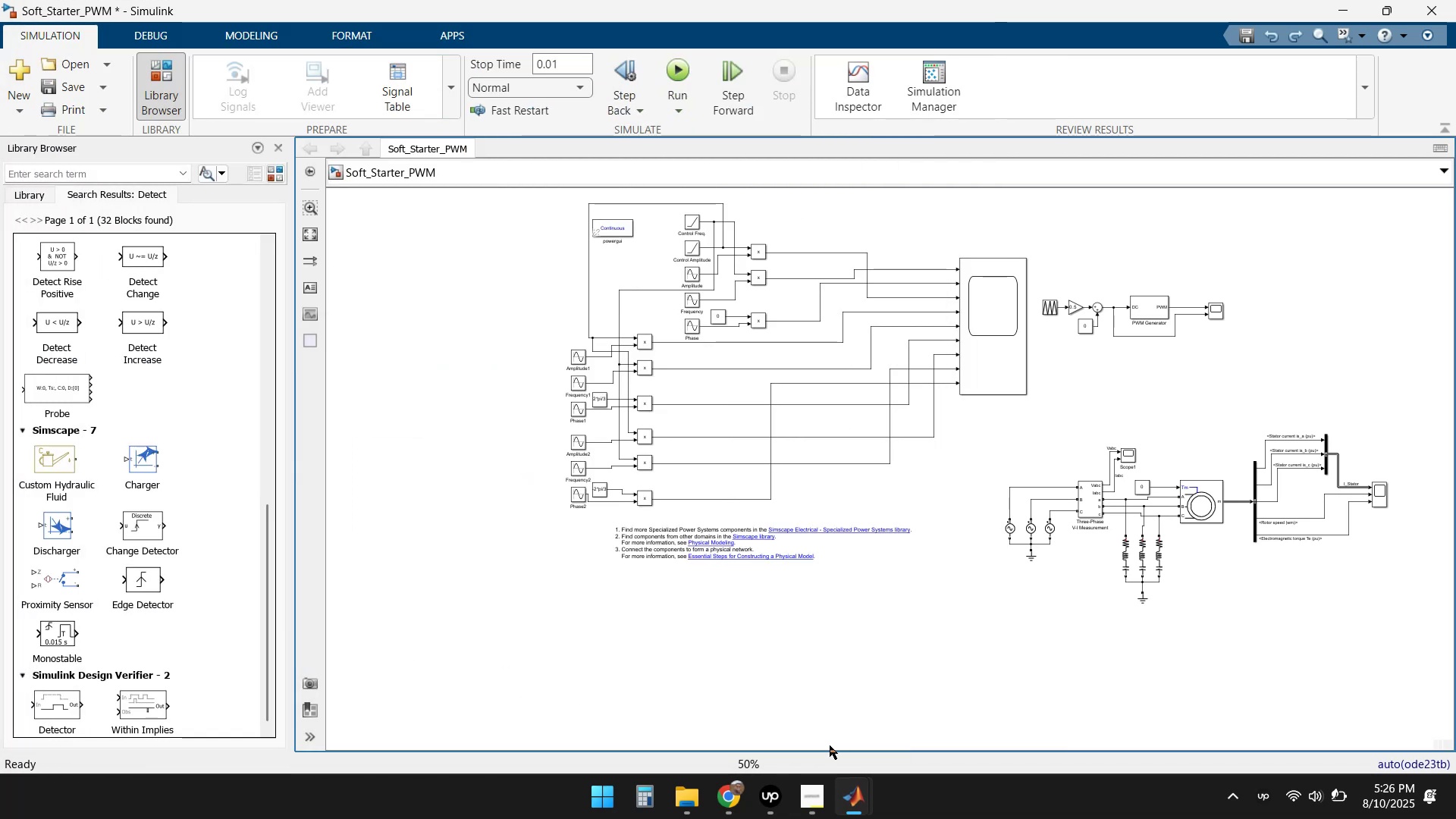 
left_click([843, 802])
 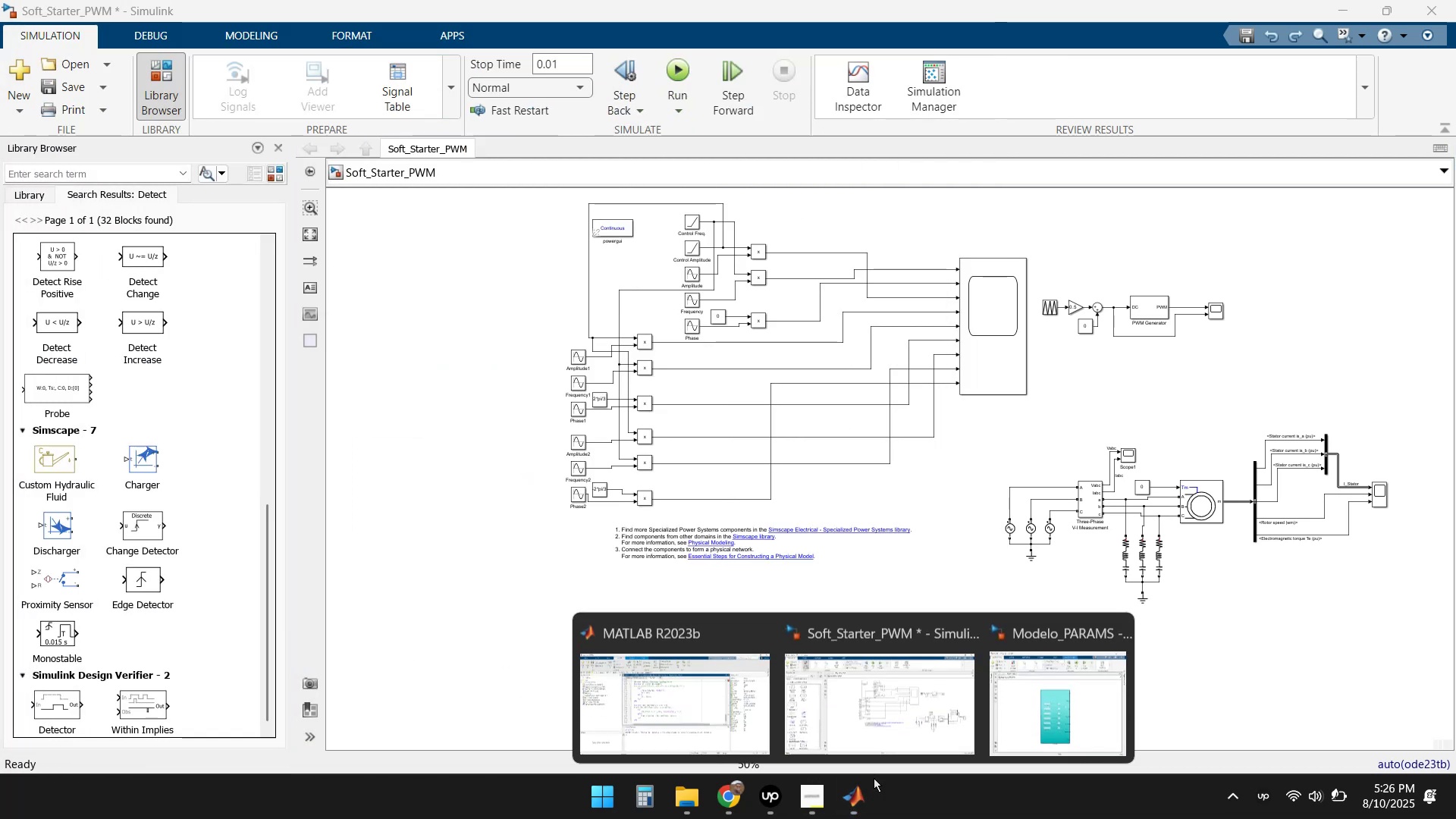 
left_click([1062, 707])
 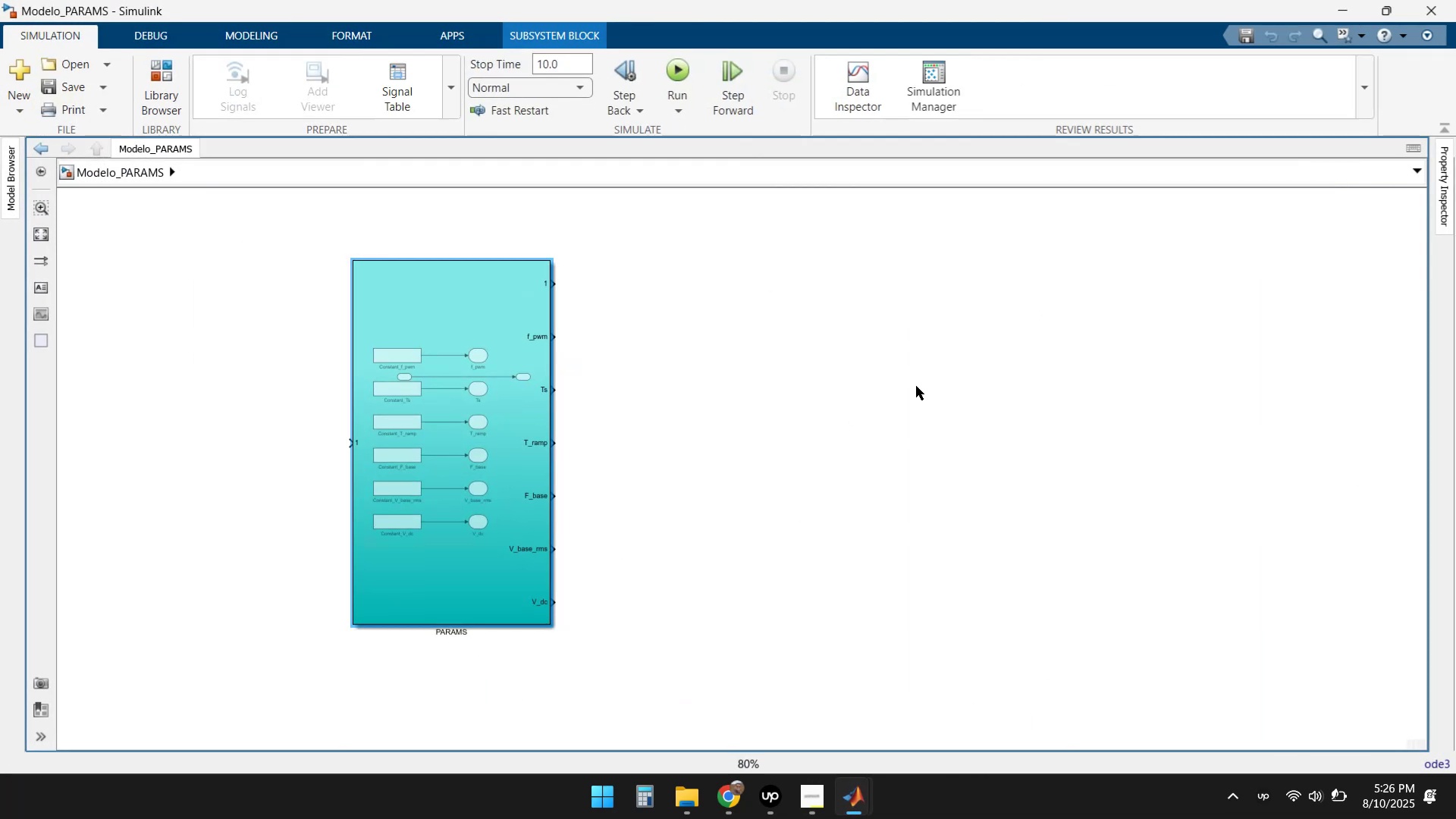 
scroll: coordinate [684, 454], scroll_direction: down, amount: 2.0
 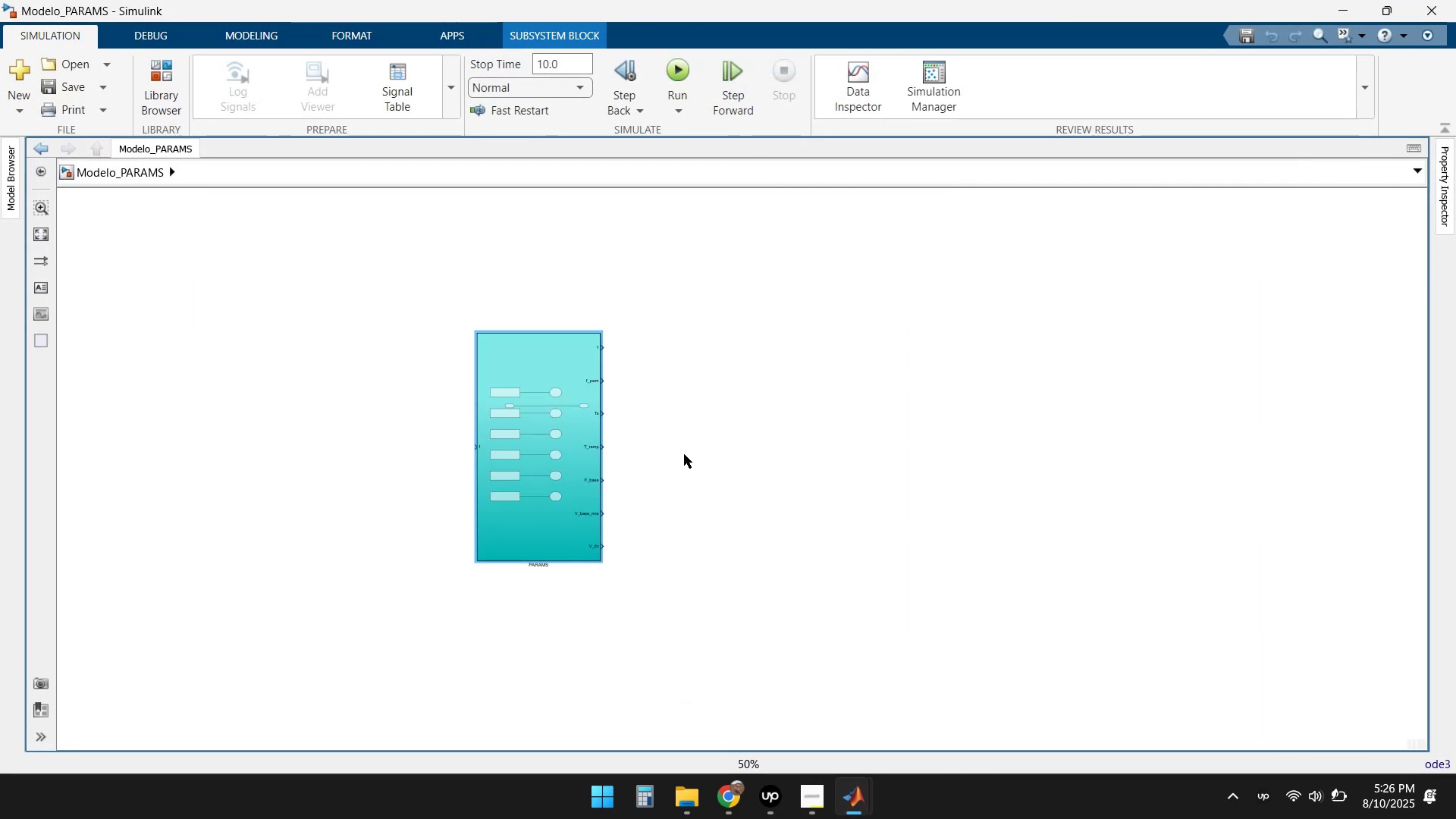 
scroll: coordinate [684, 452], scroll_direction: up, amount: 1.0
 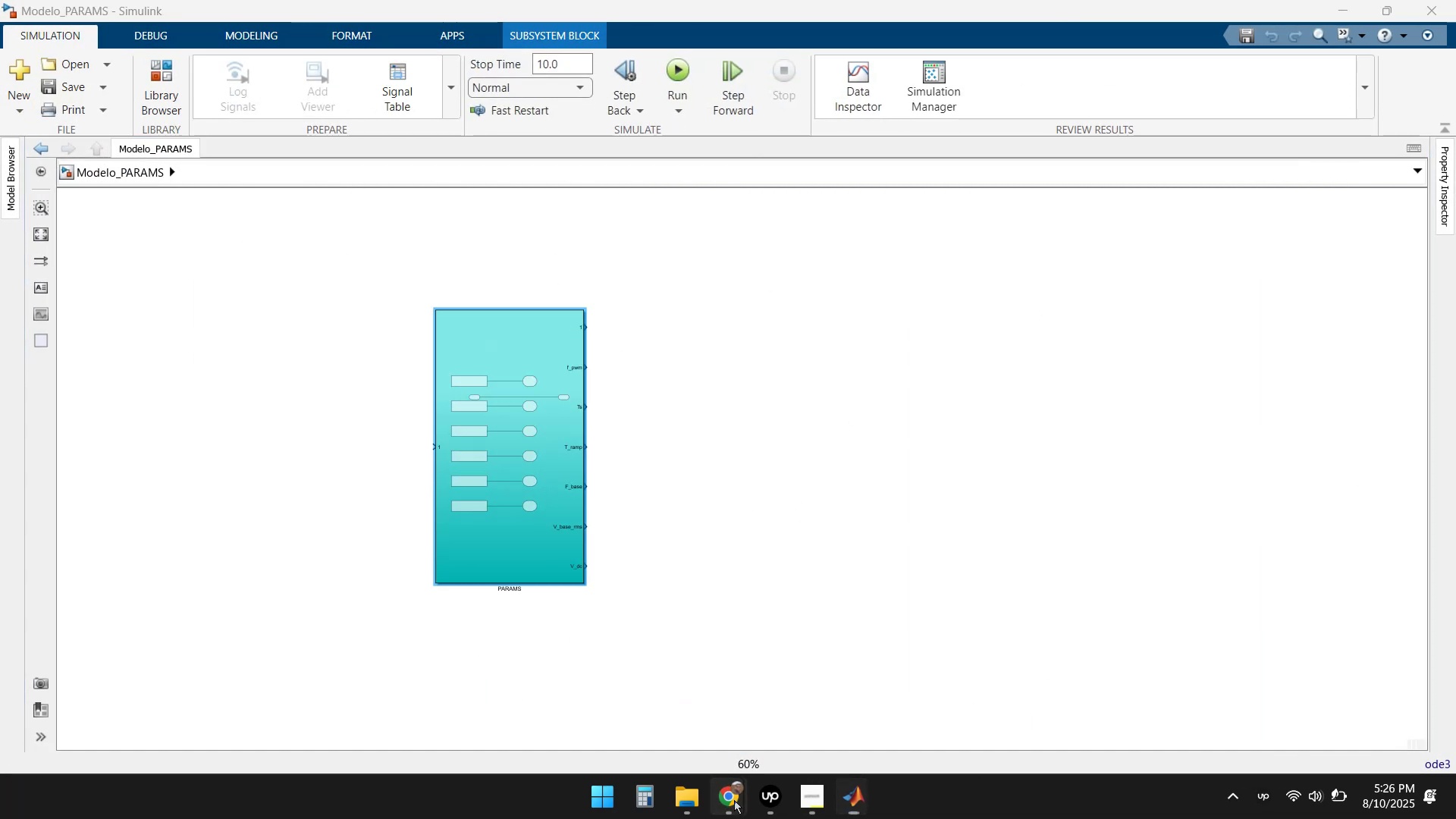 
left_click([612, 664])
 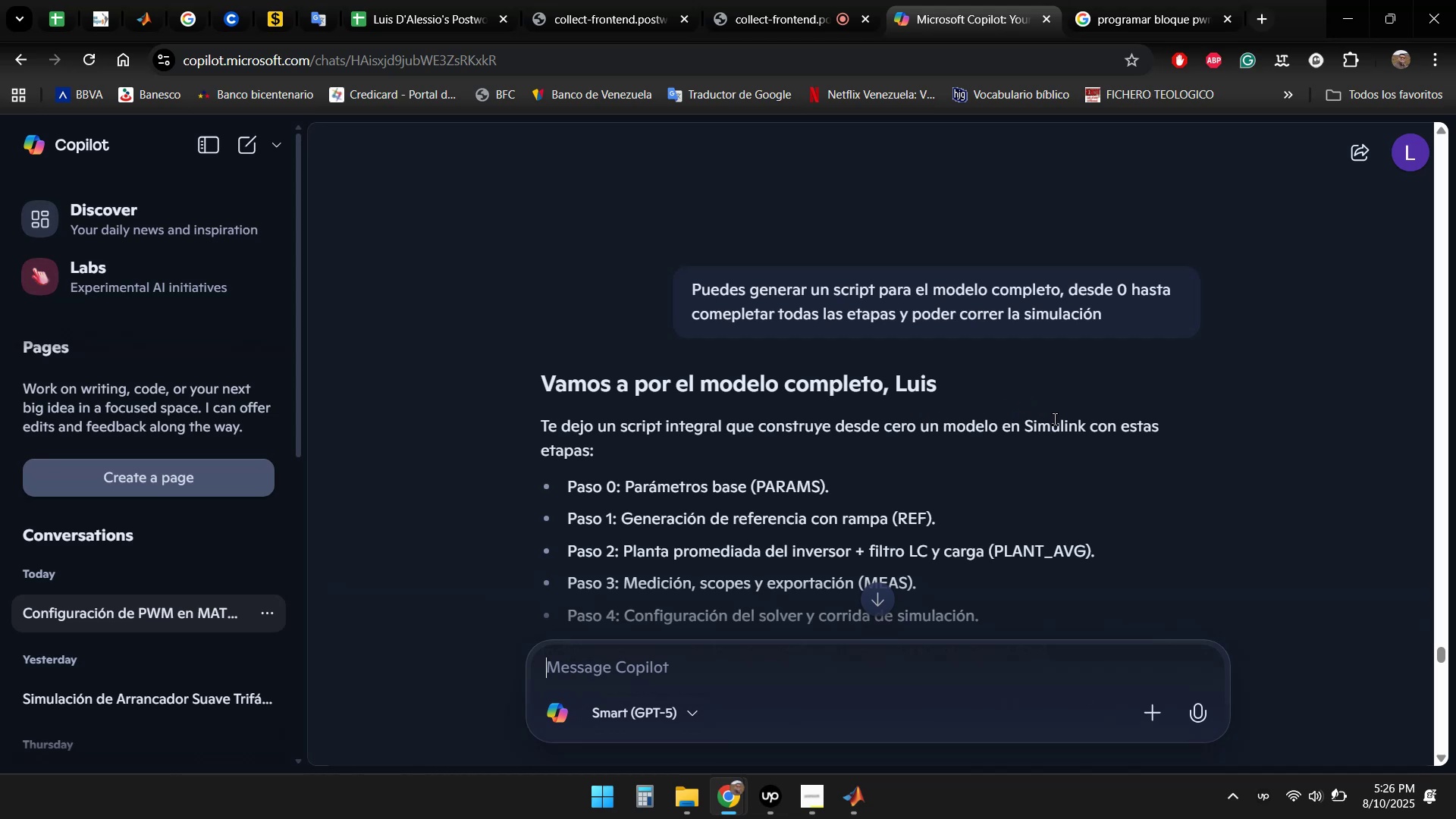 
scroll: coordinate [1097, 391], scroll_direction: down, amount: 1.0
 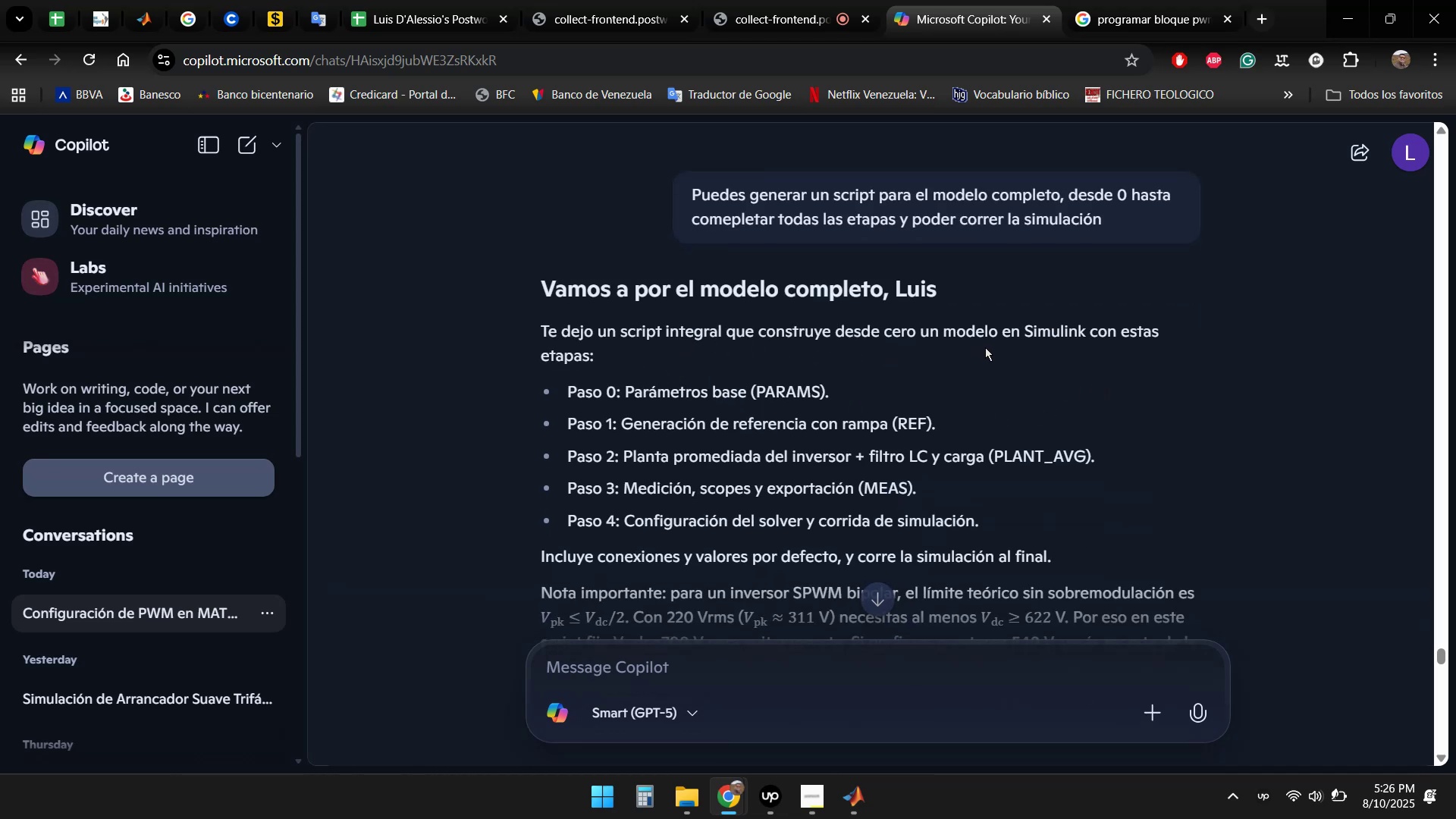 
wait(7.88)
 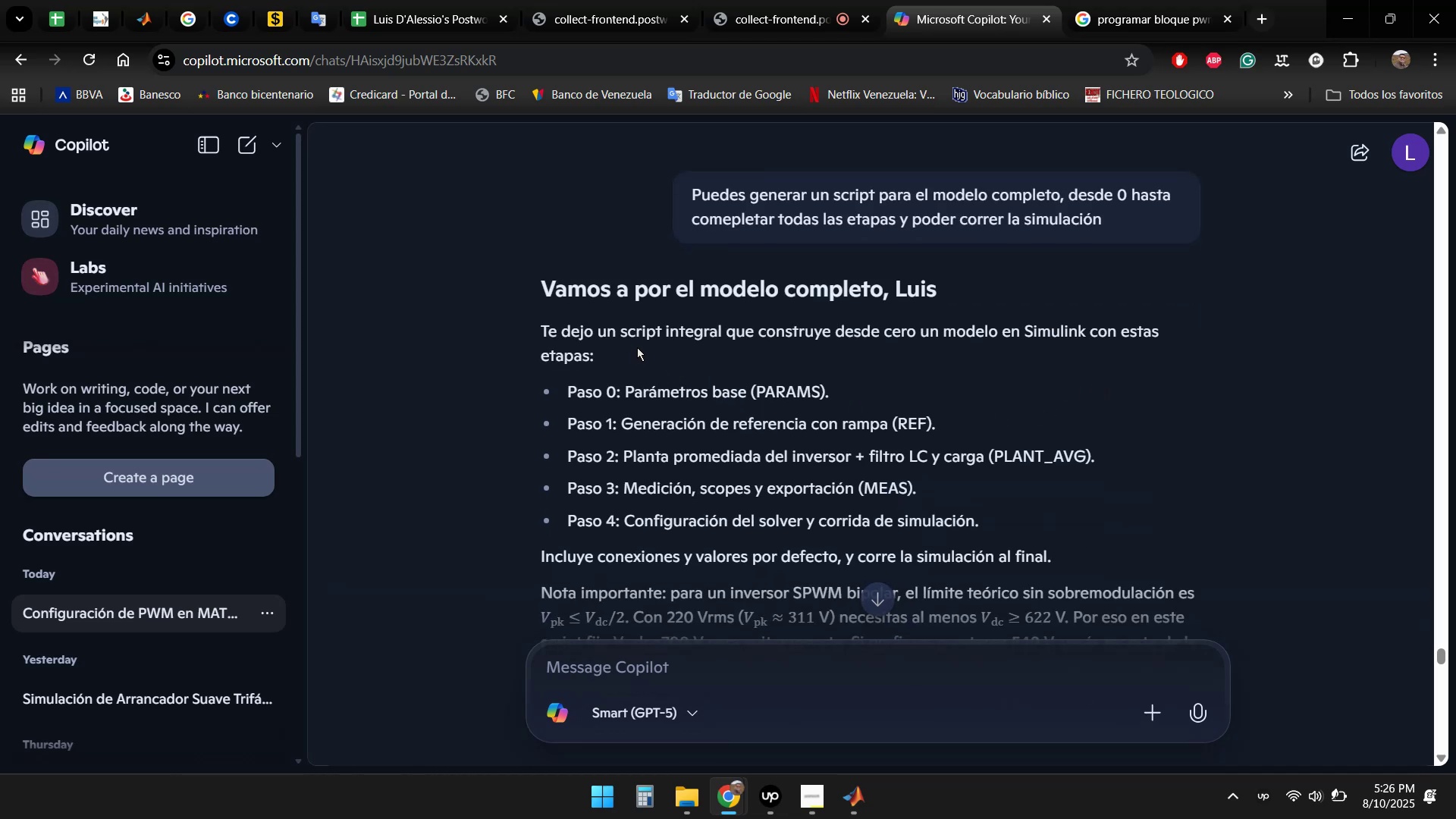 
scroll: coordinate [951, 382], scroll_direction: down, amount: 1.0
 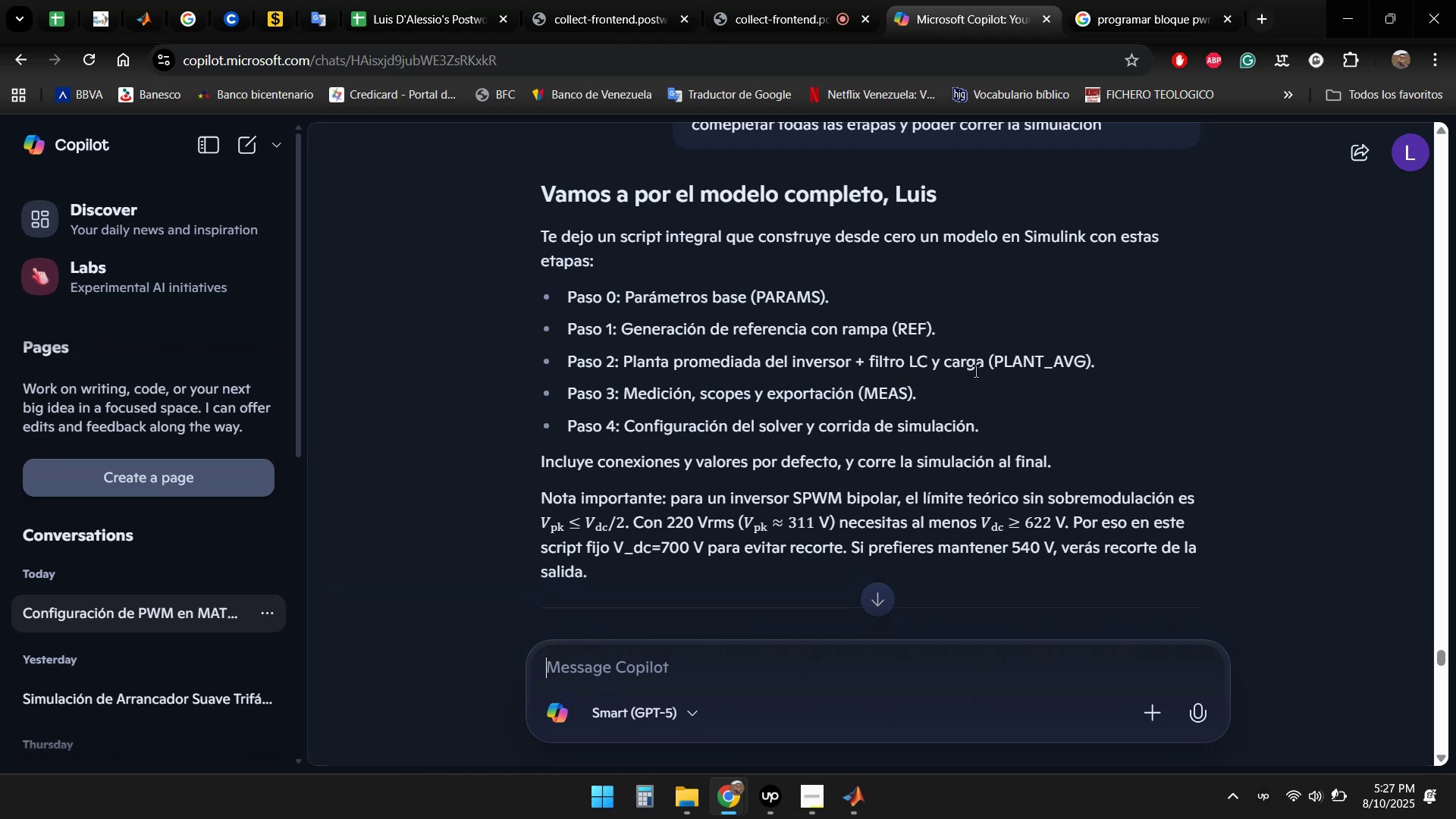 
wait(16.72)
 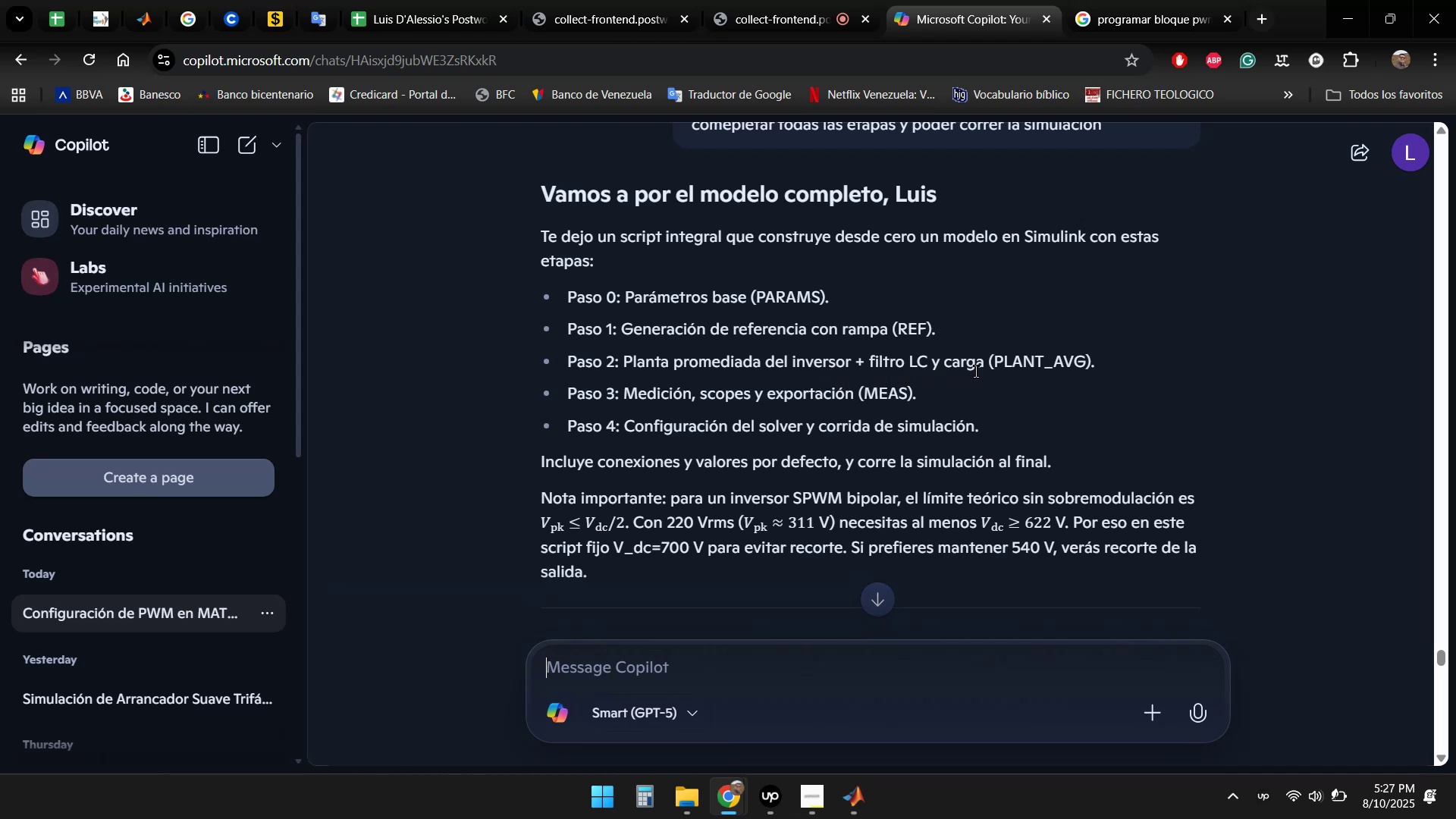 
scroll: coordinate [1056, 334], scroll_direction: down, amount: 2.0
 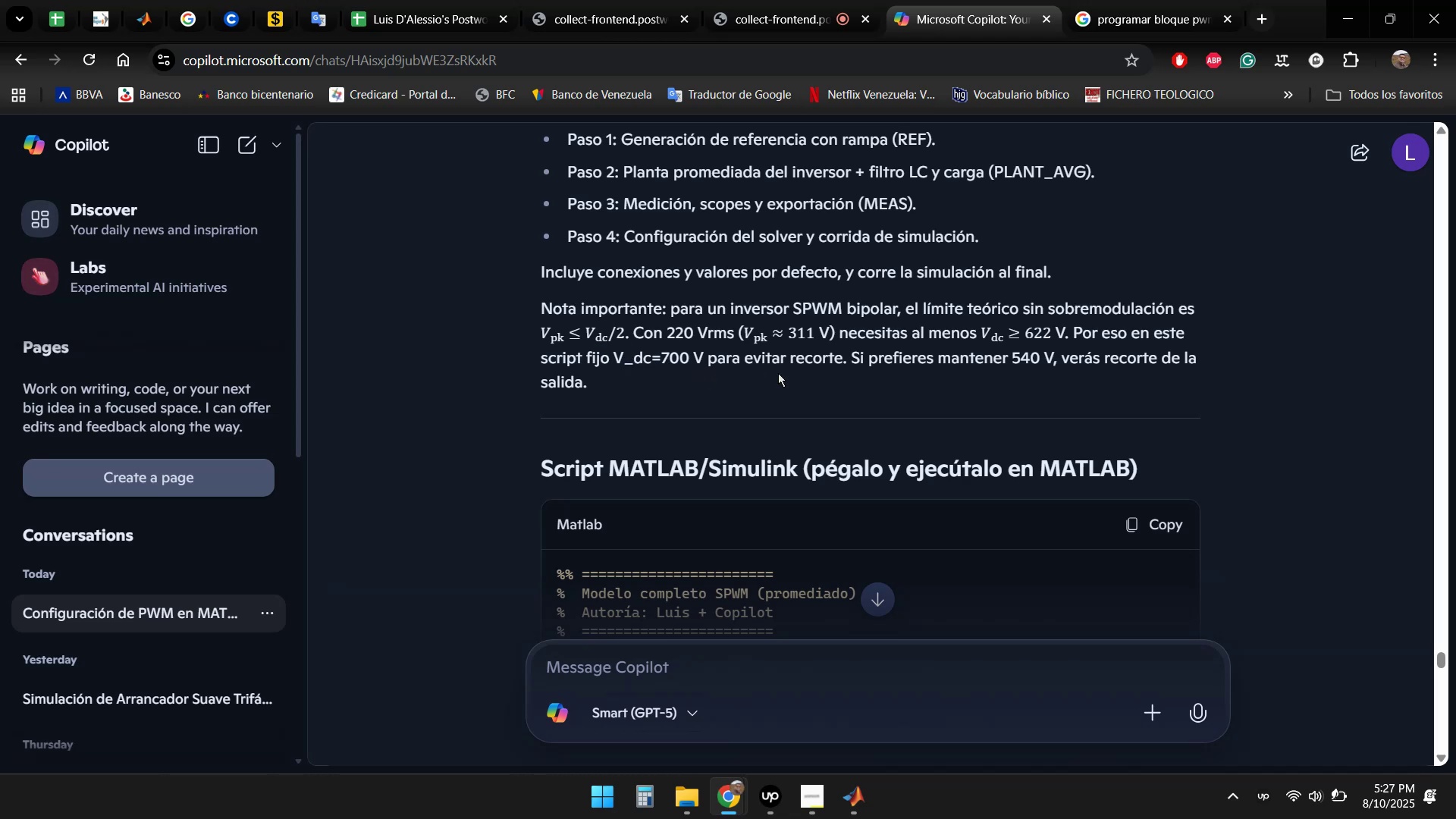 
wait(35.86)
 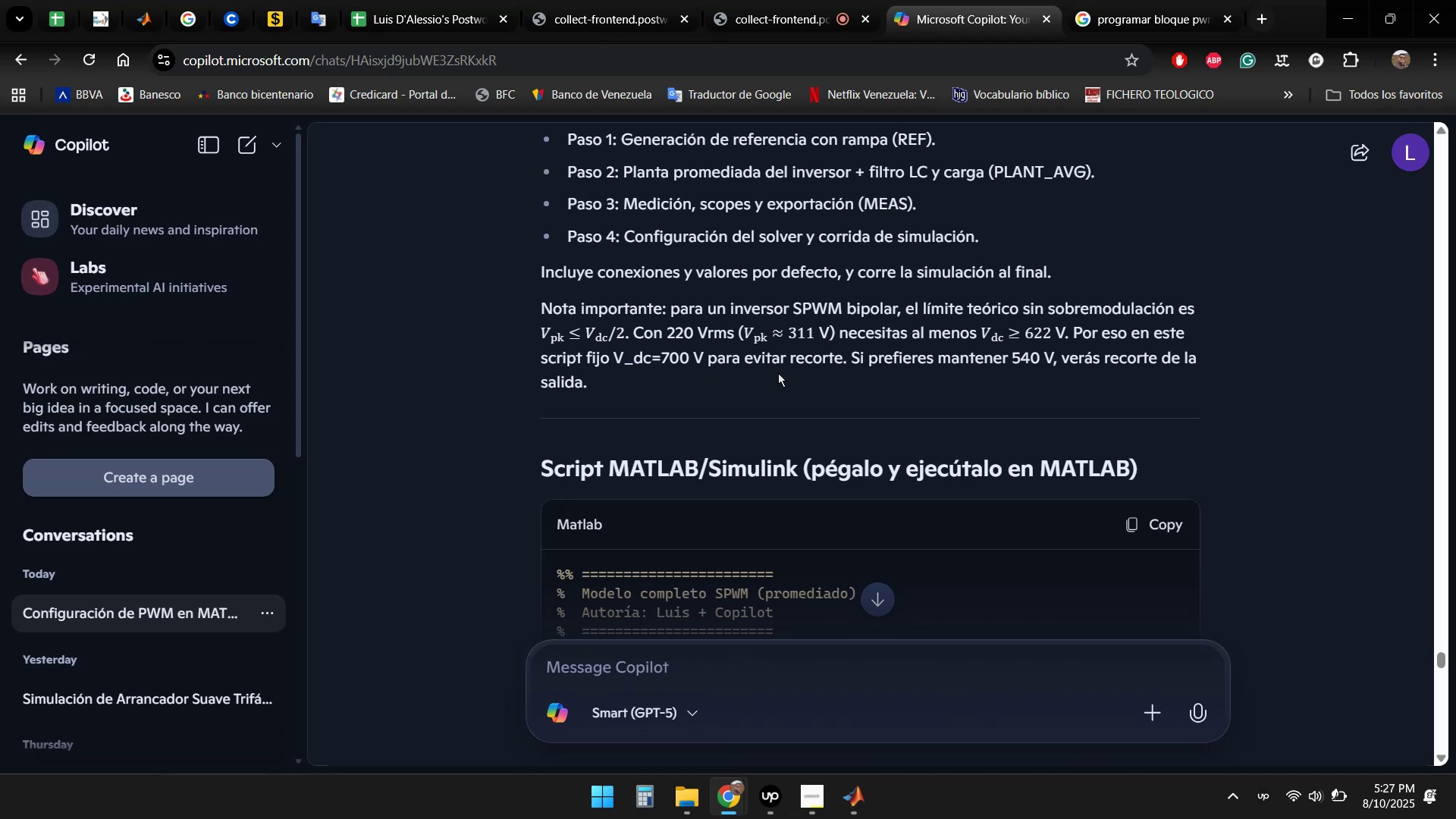 
scroll: coordinate [967, 328], scroll_direction: down, amount: 3.0
 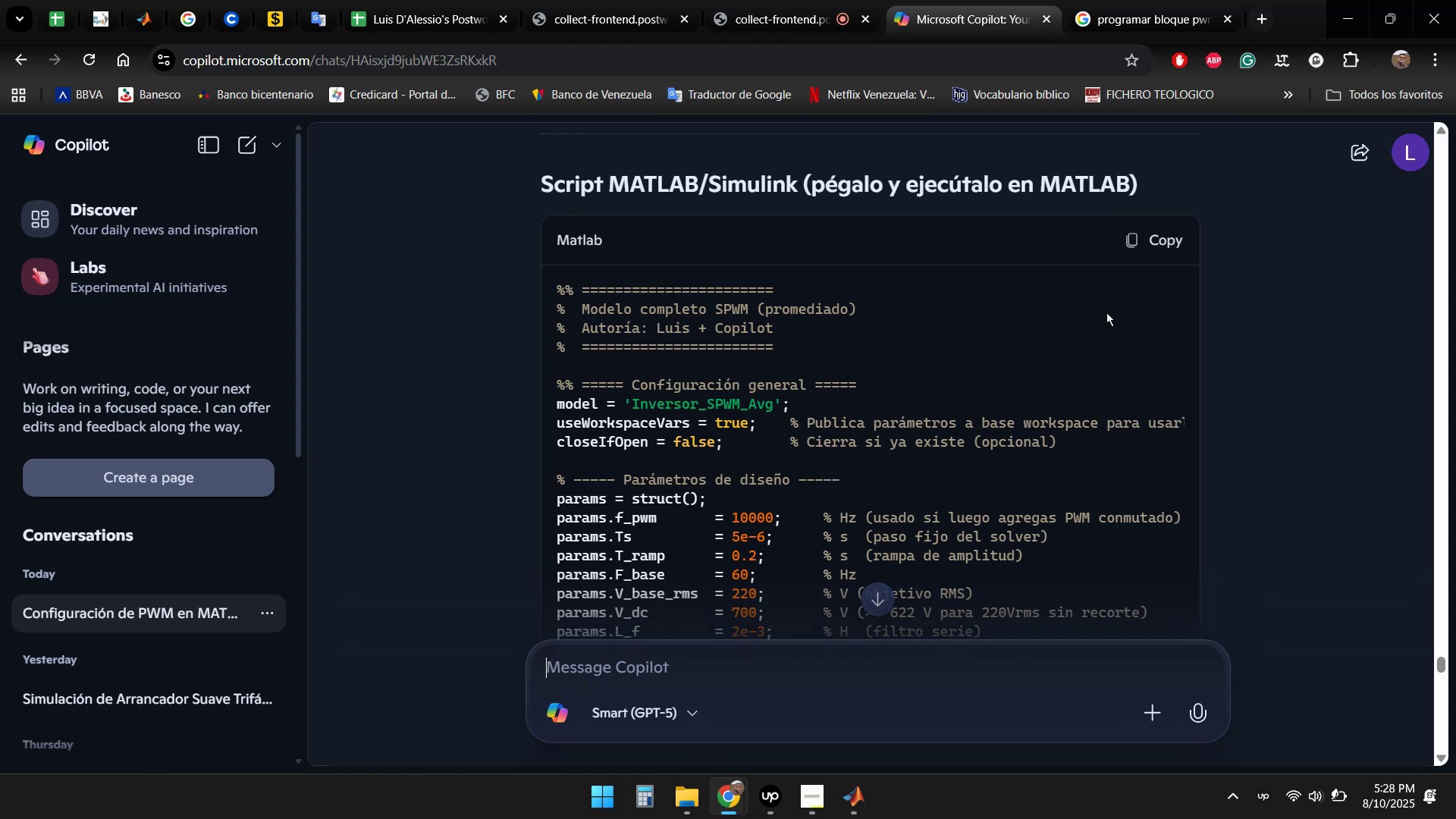 
left_click([1134, 237])
 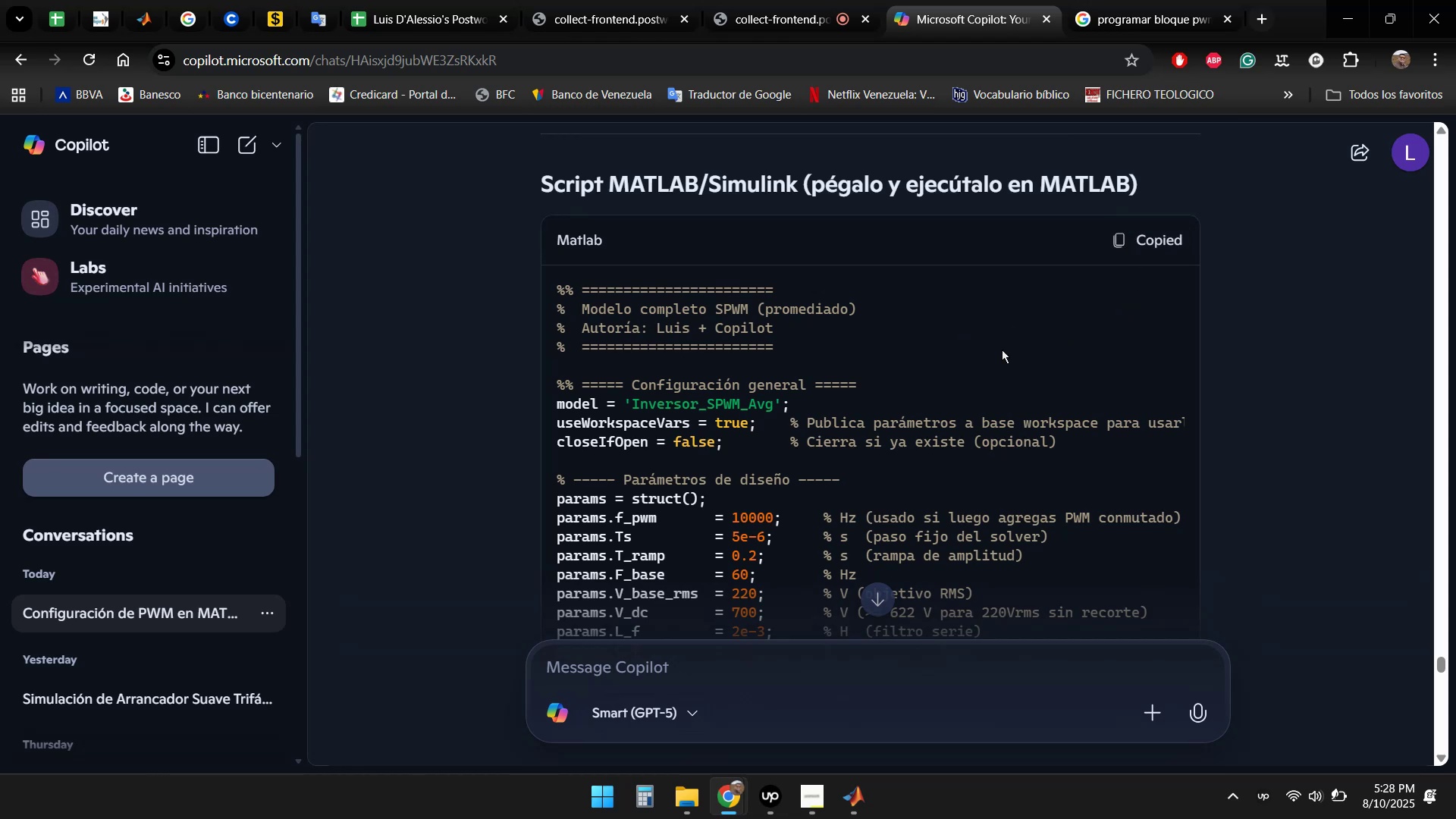 
scroll: coordinate [905, 460], scroll_direction: down, amount: 52.0
 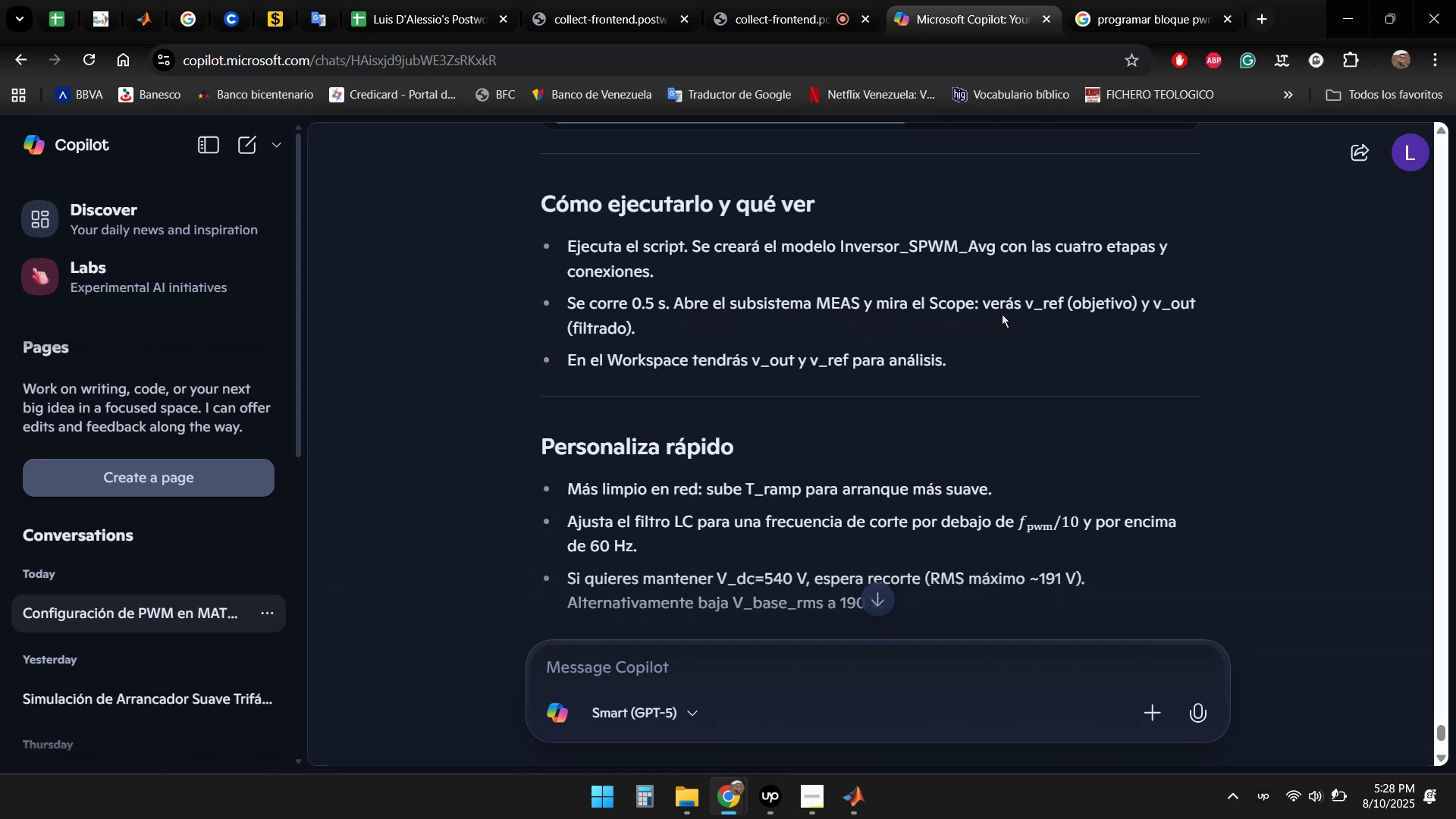 
wait(17.8)
 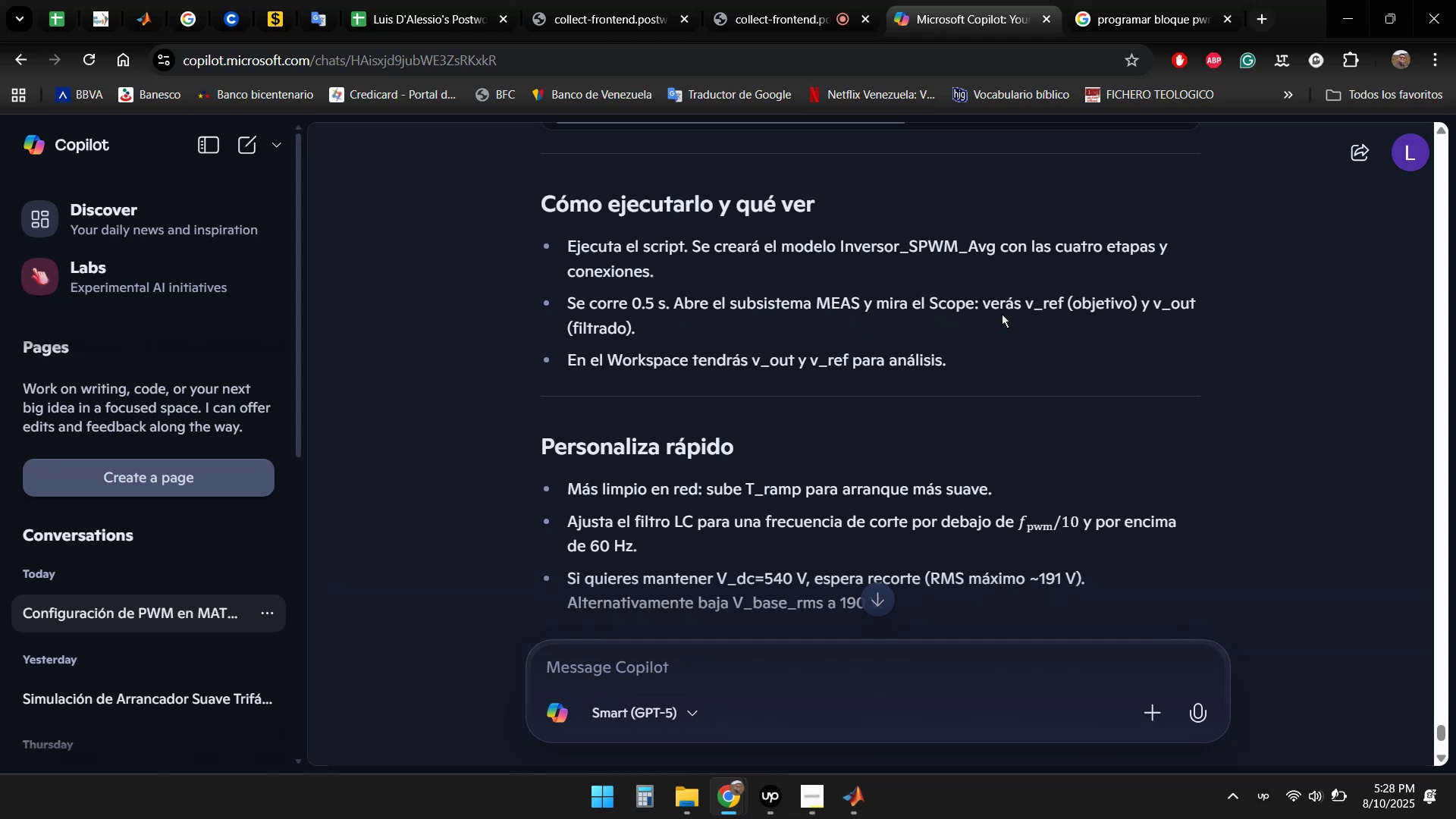 
scroll: coordinate [1034, 354], scroll_direction: down, amount: 2.0
 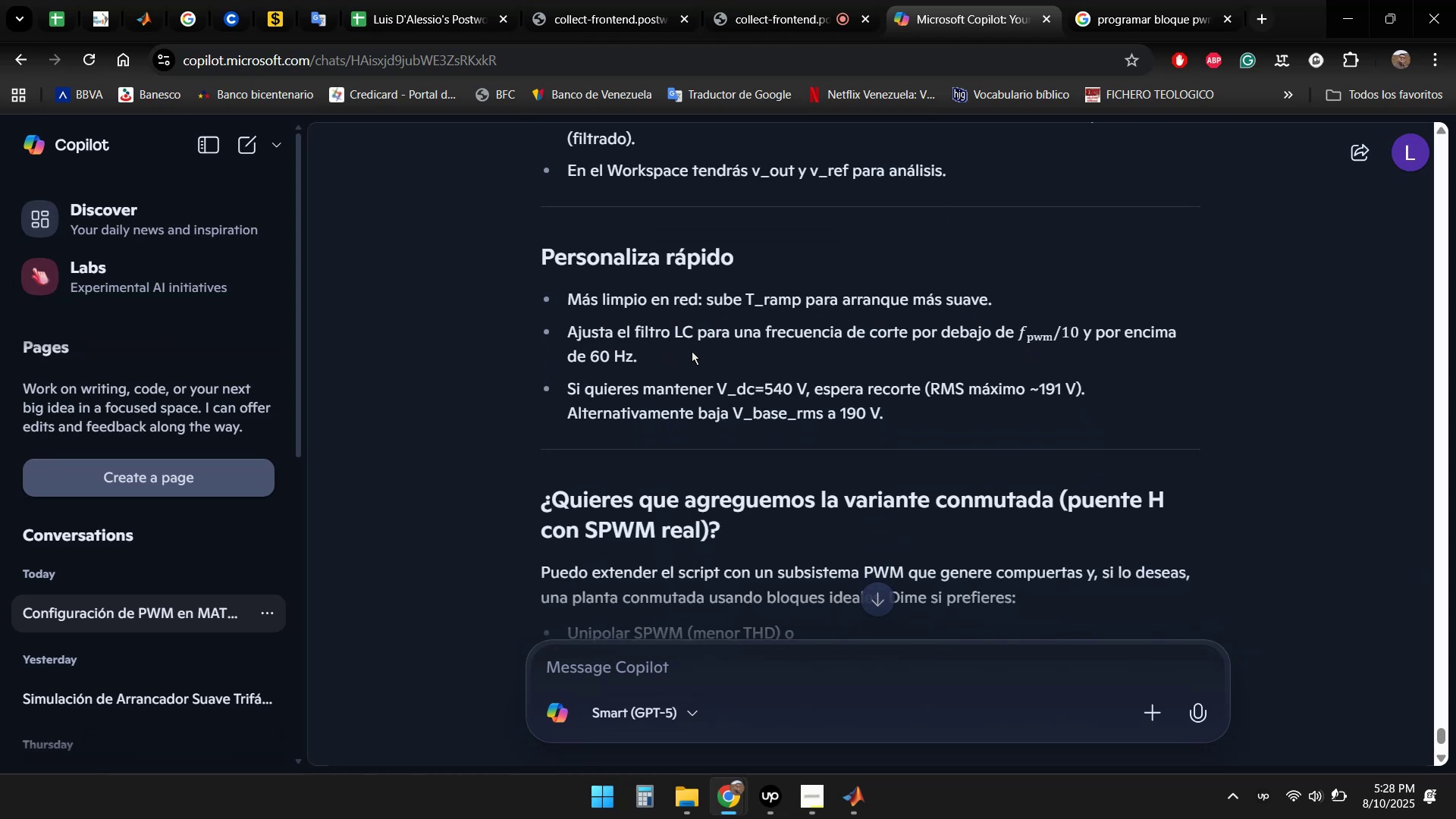 
wait(12.24)
 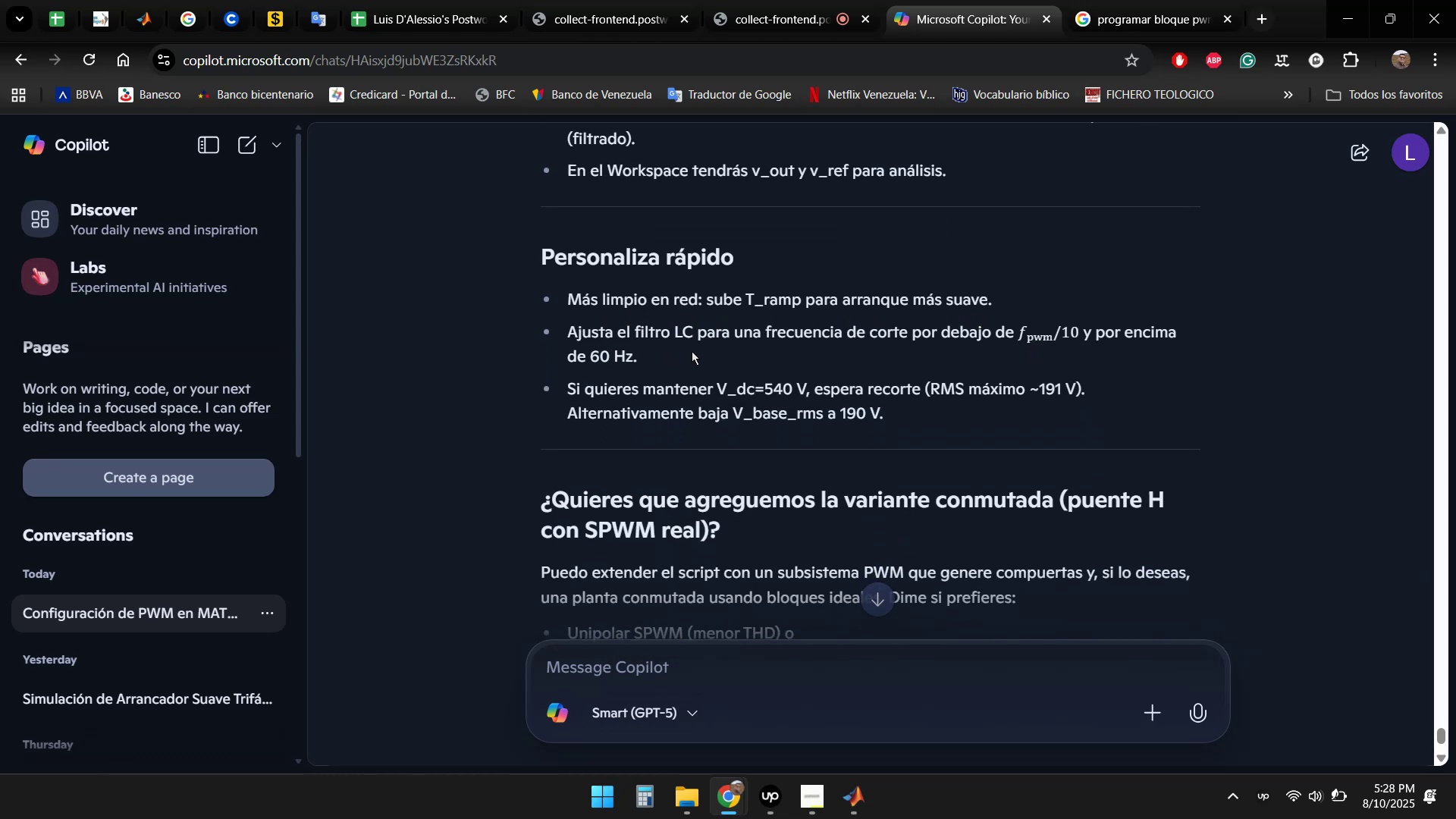 
scroll: coordinate [1121, 362], scroll_direction: down, amount: 1.0
 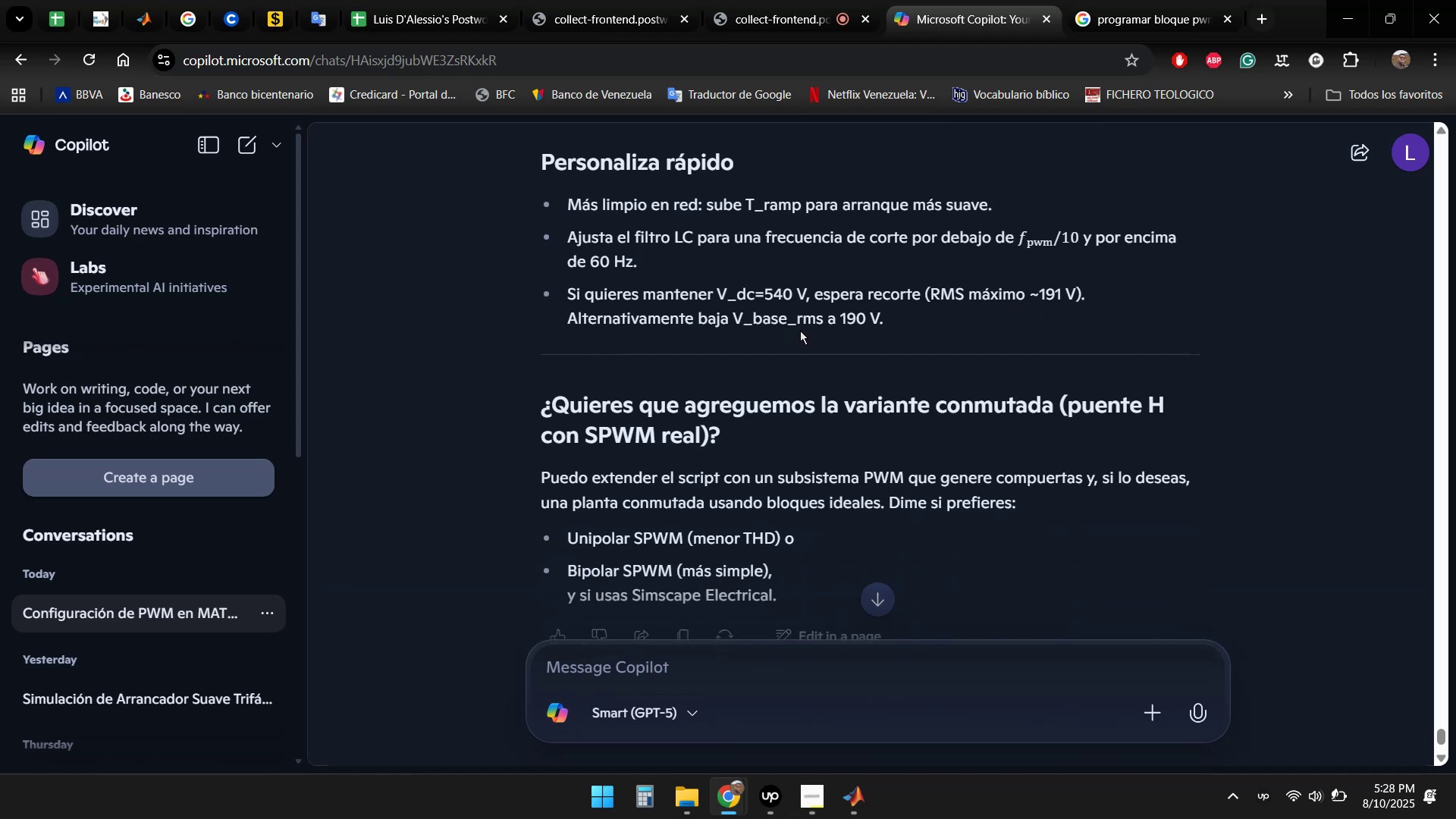 
wait(6.92)
 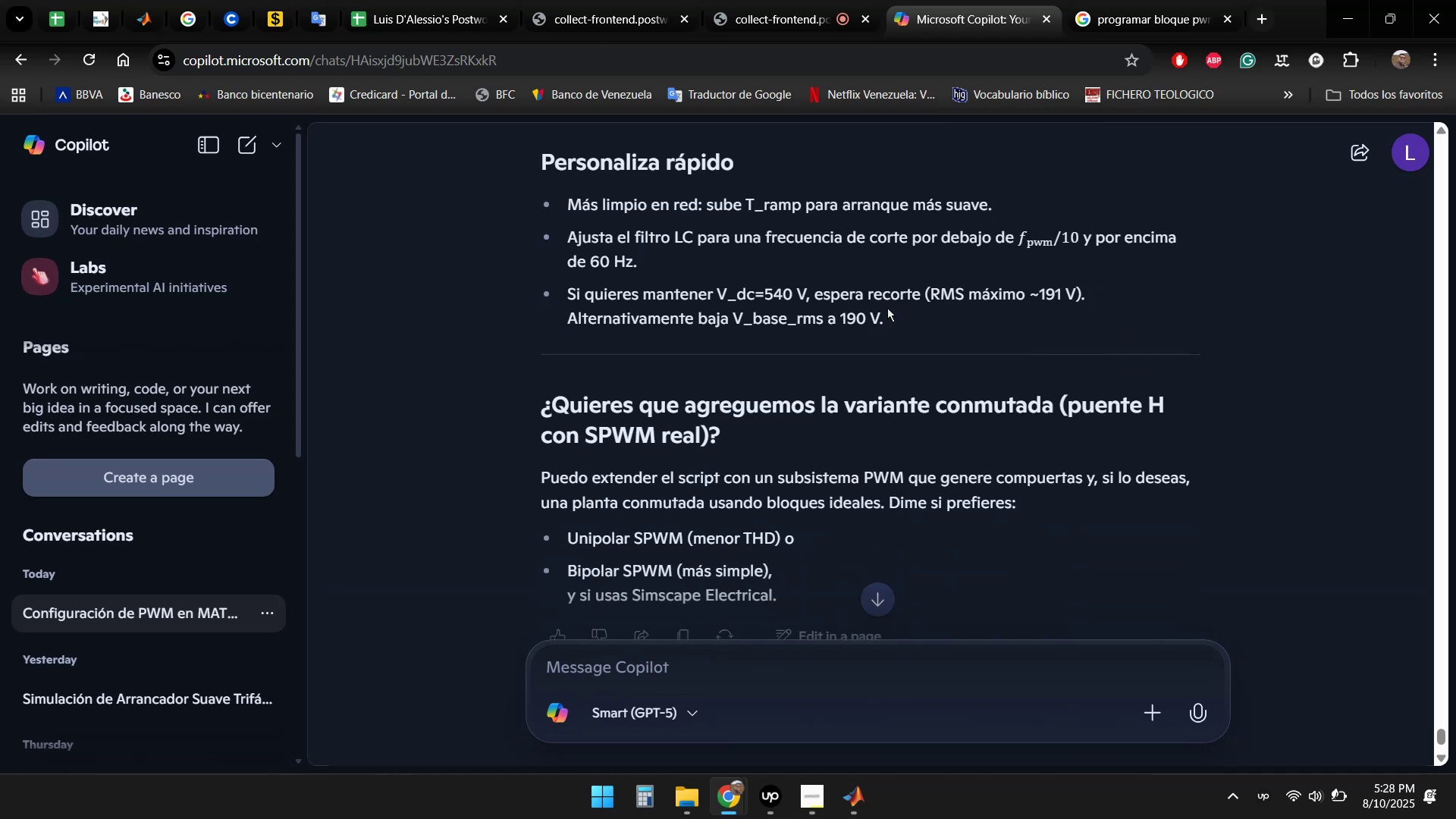 
scroll: coordinate [1088, 328], scroll_direction: down, amount: 5.0
 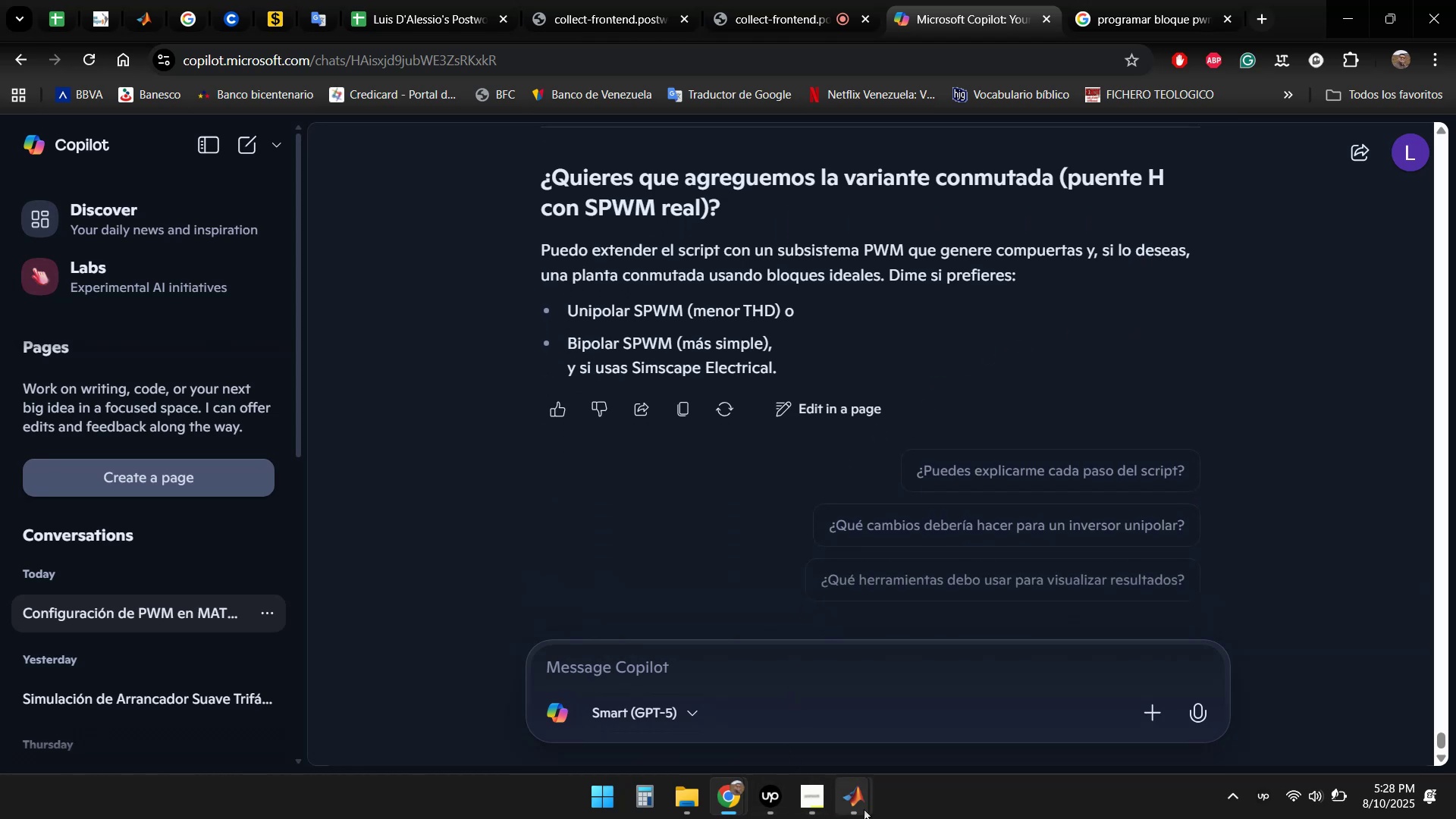 
left_click([689, 694])
 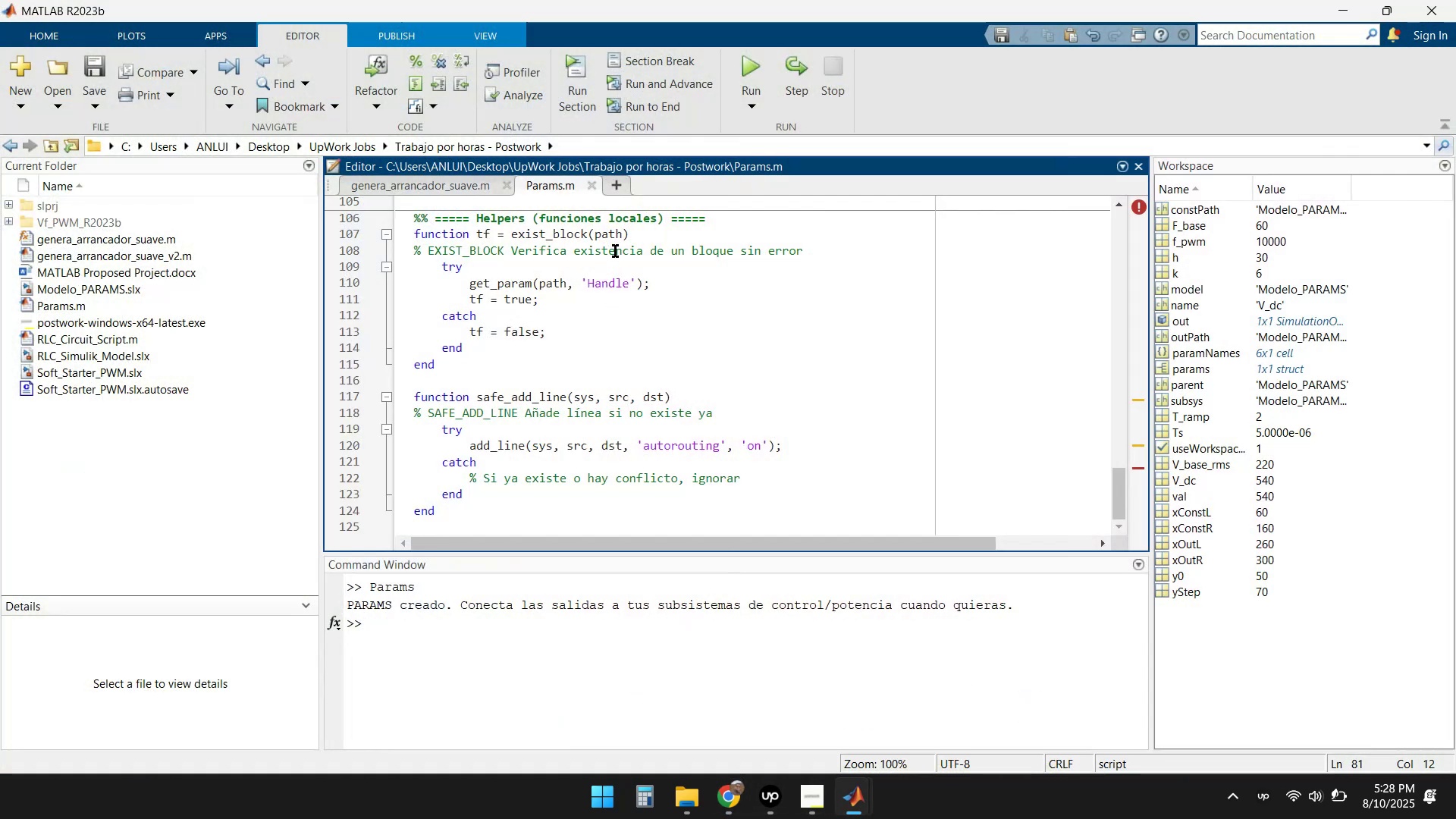 
left_click([610, 192])
 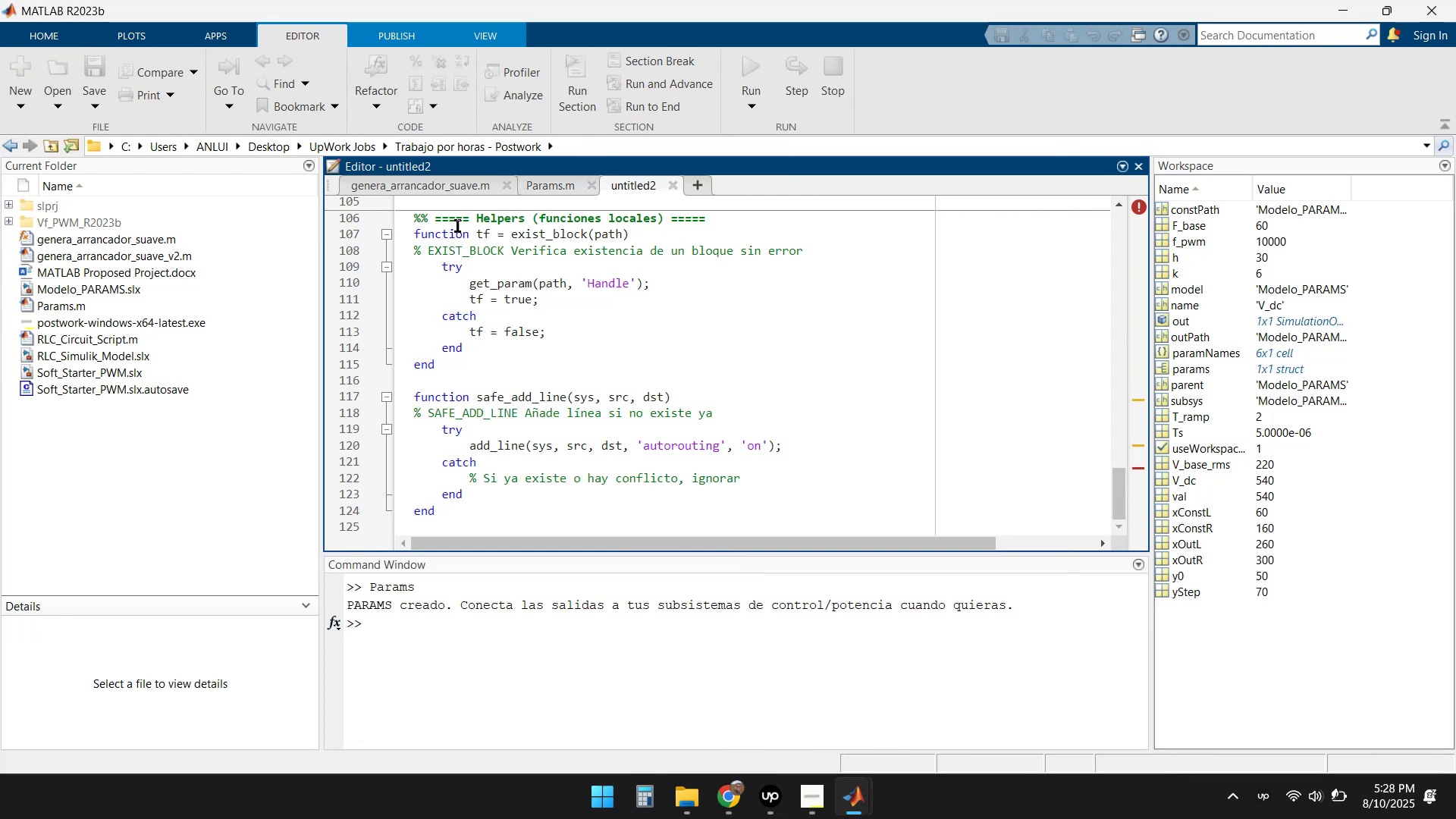 
left_click([438, 185])
 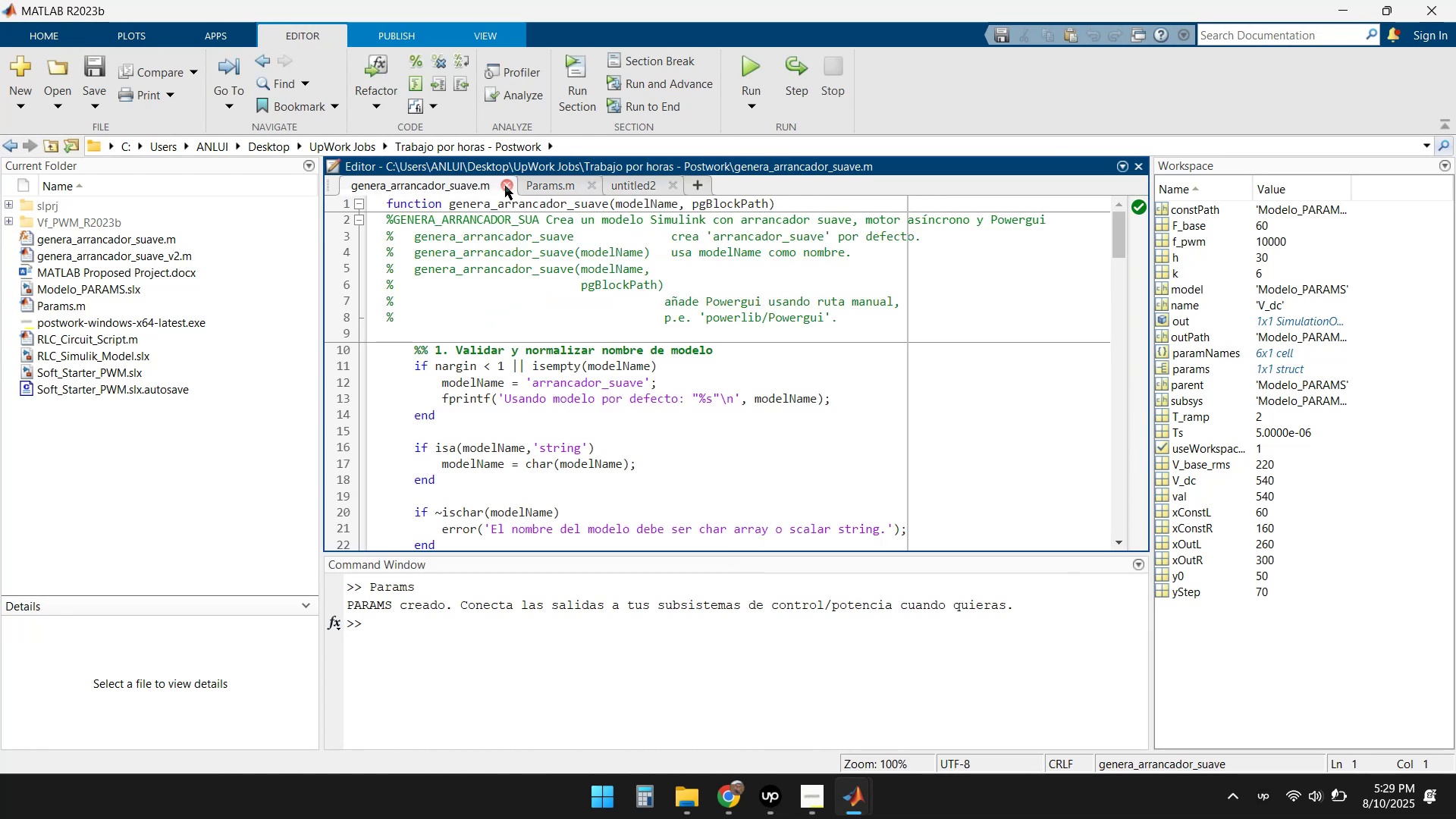 
left_click([505, 186])
 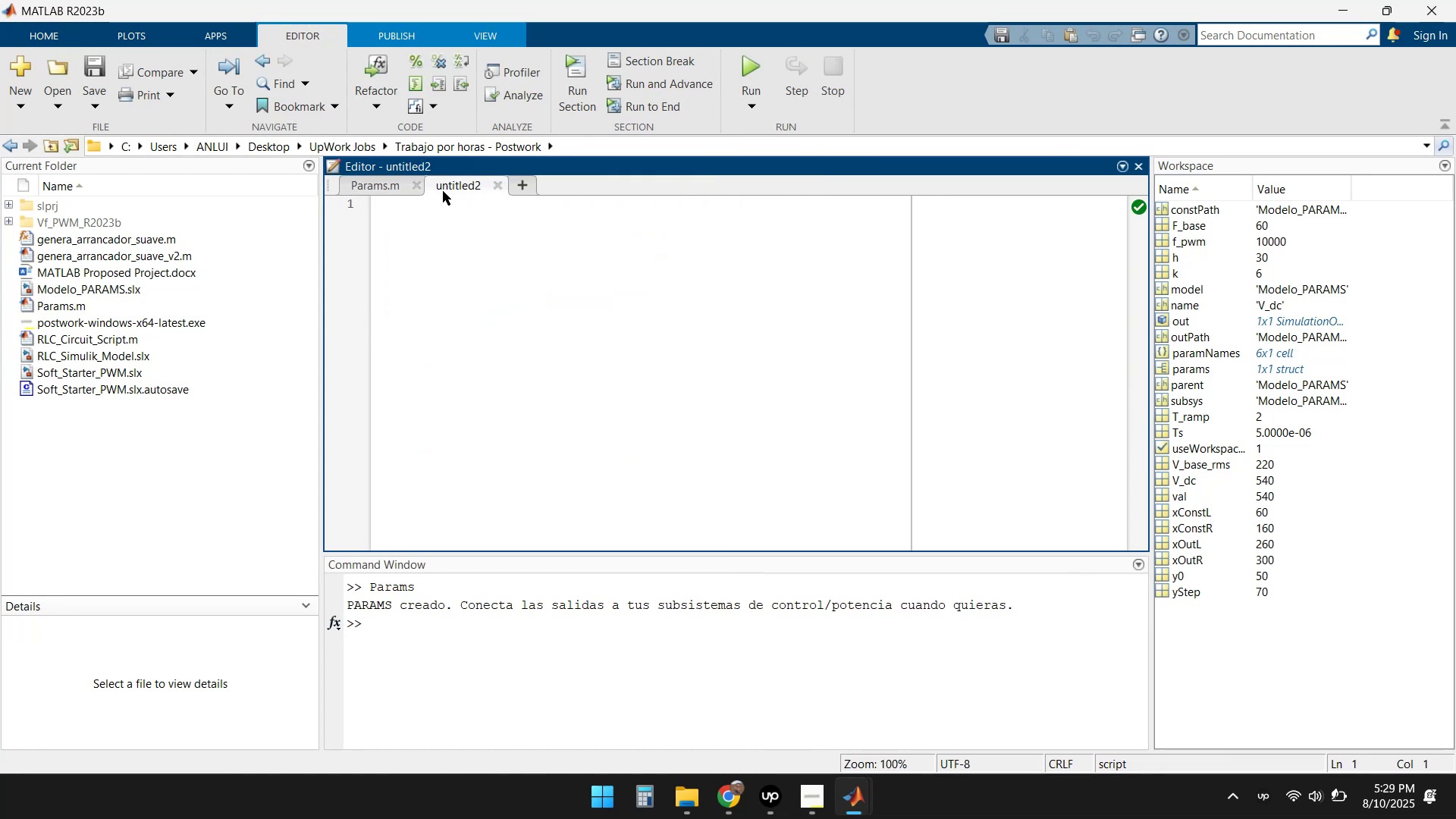 
left_click([418, 187])
 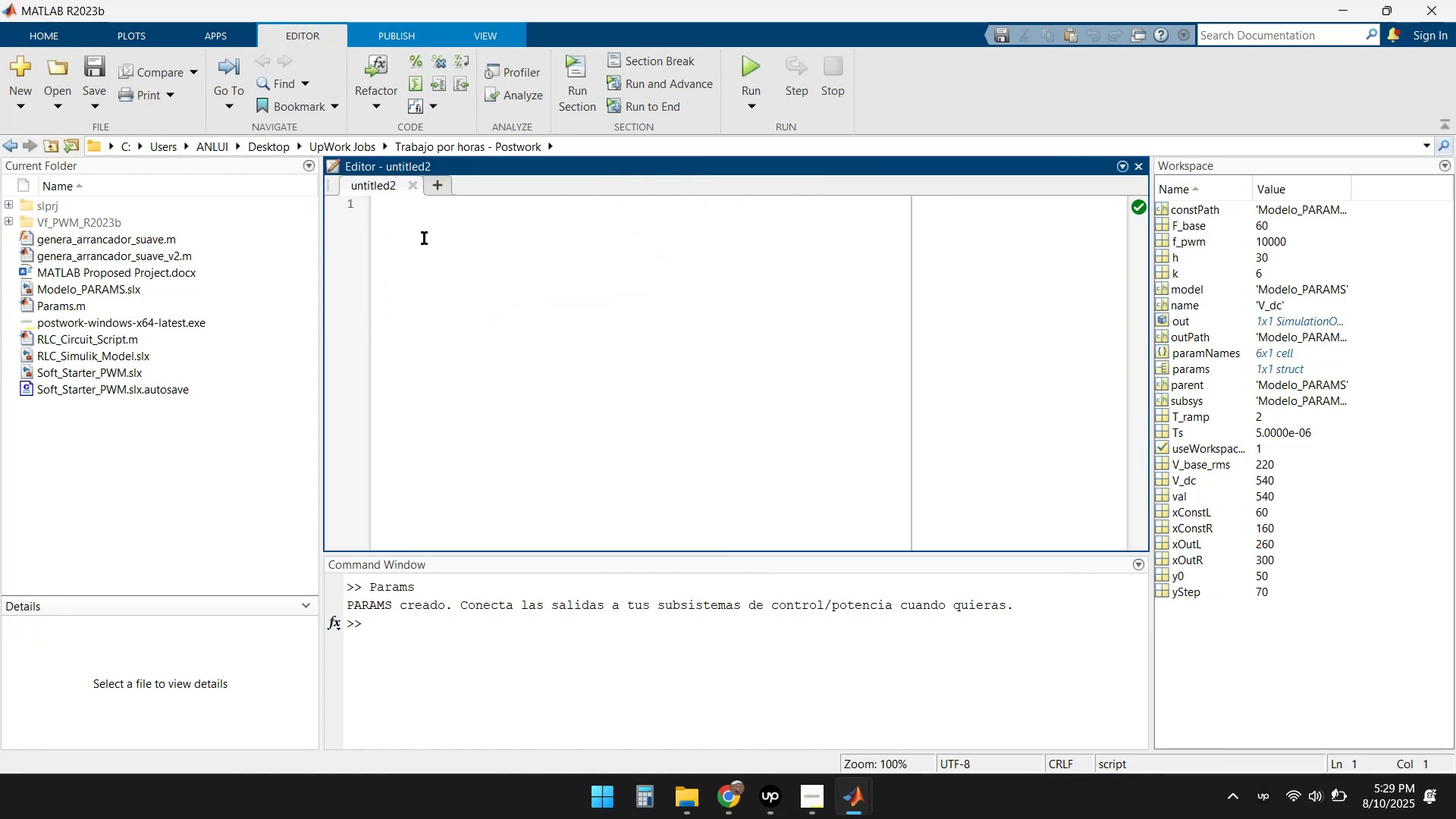 
key(Control+V)
 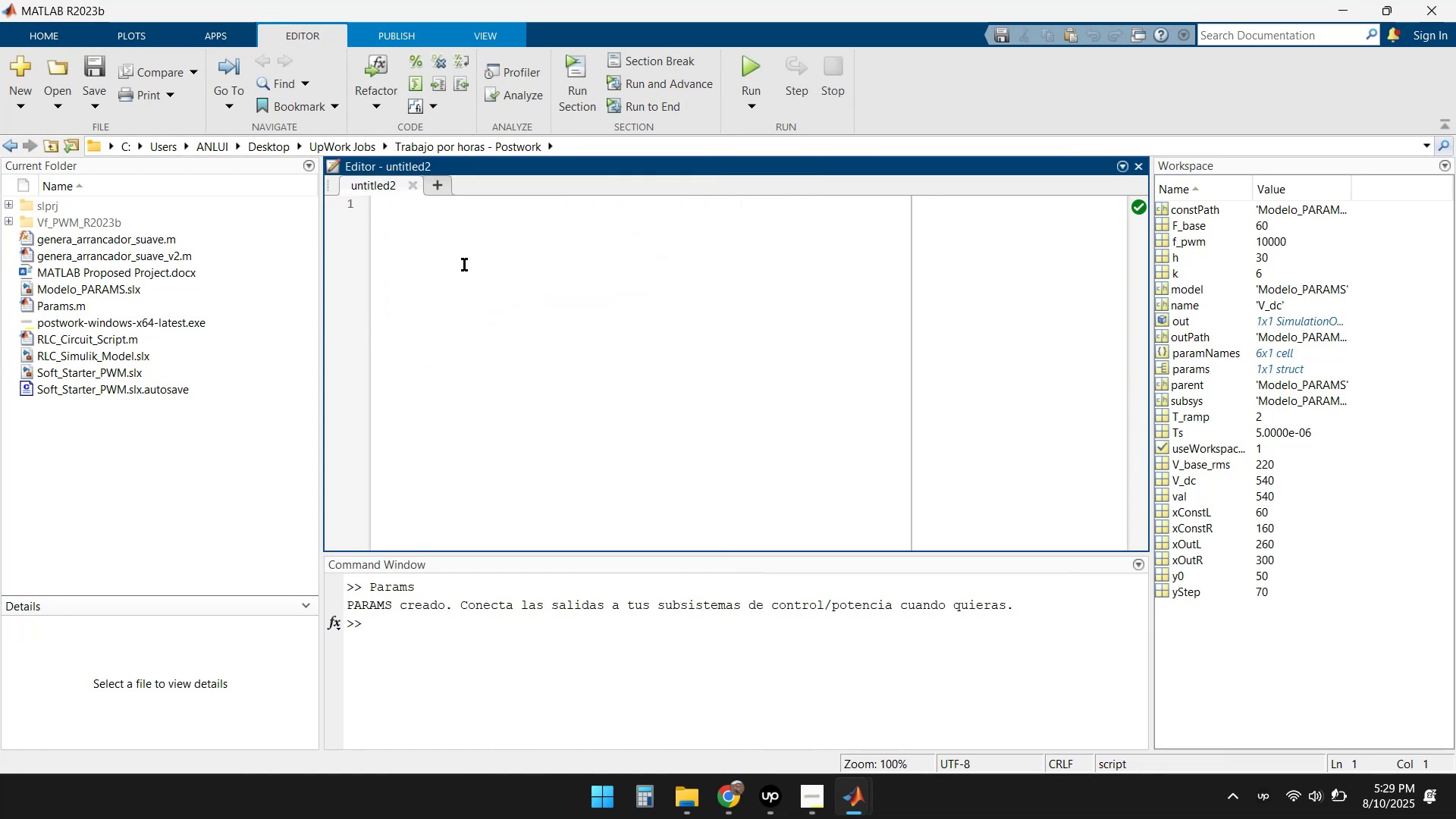 
left_click([439, 254])
 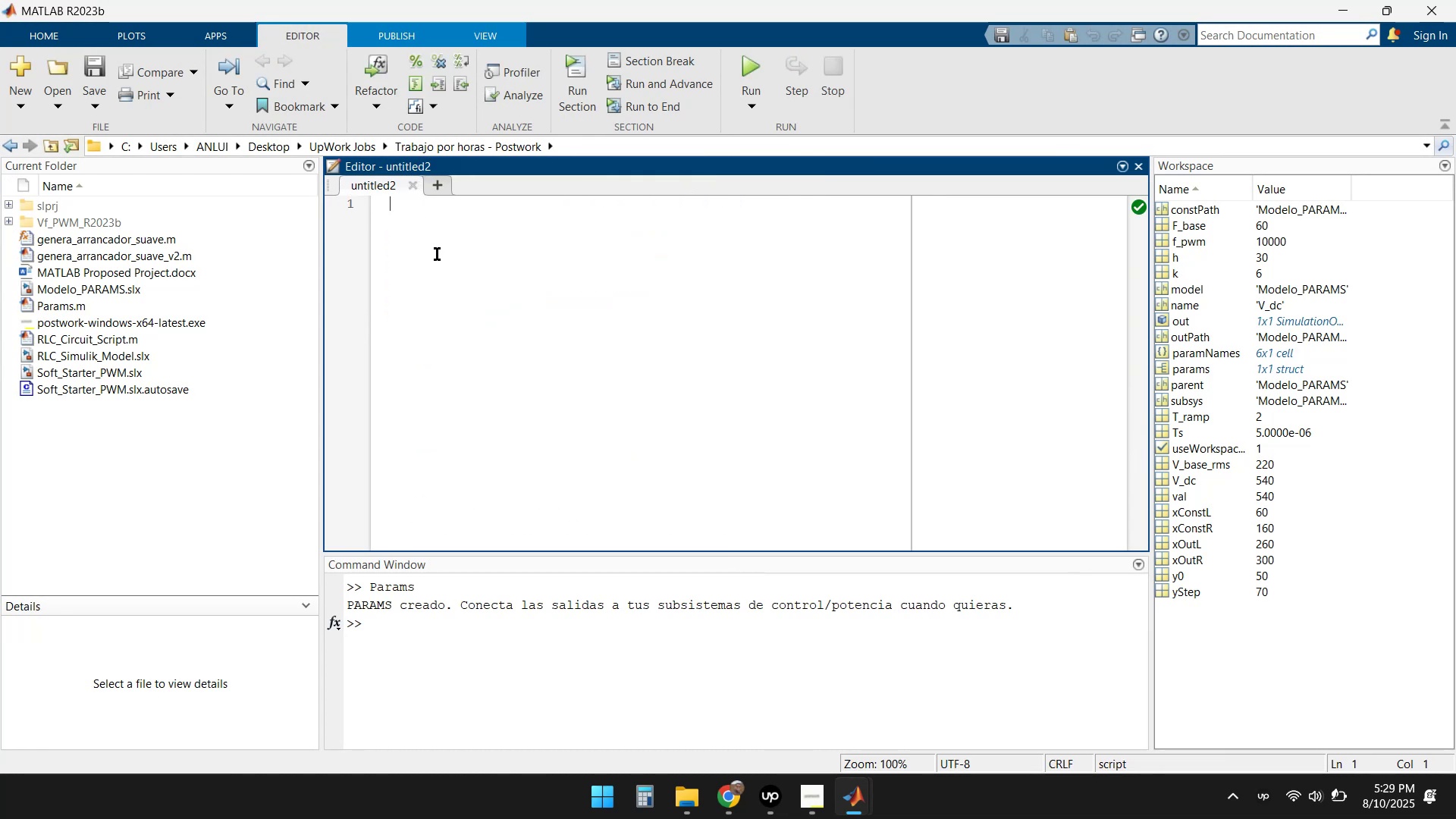 
key(Control+ControlLeft)
 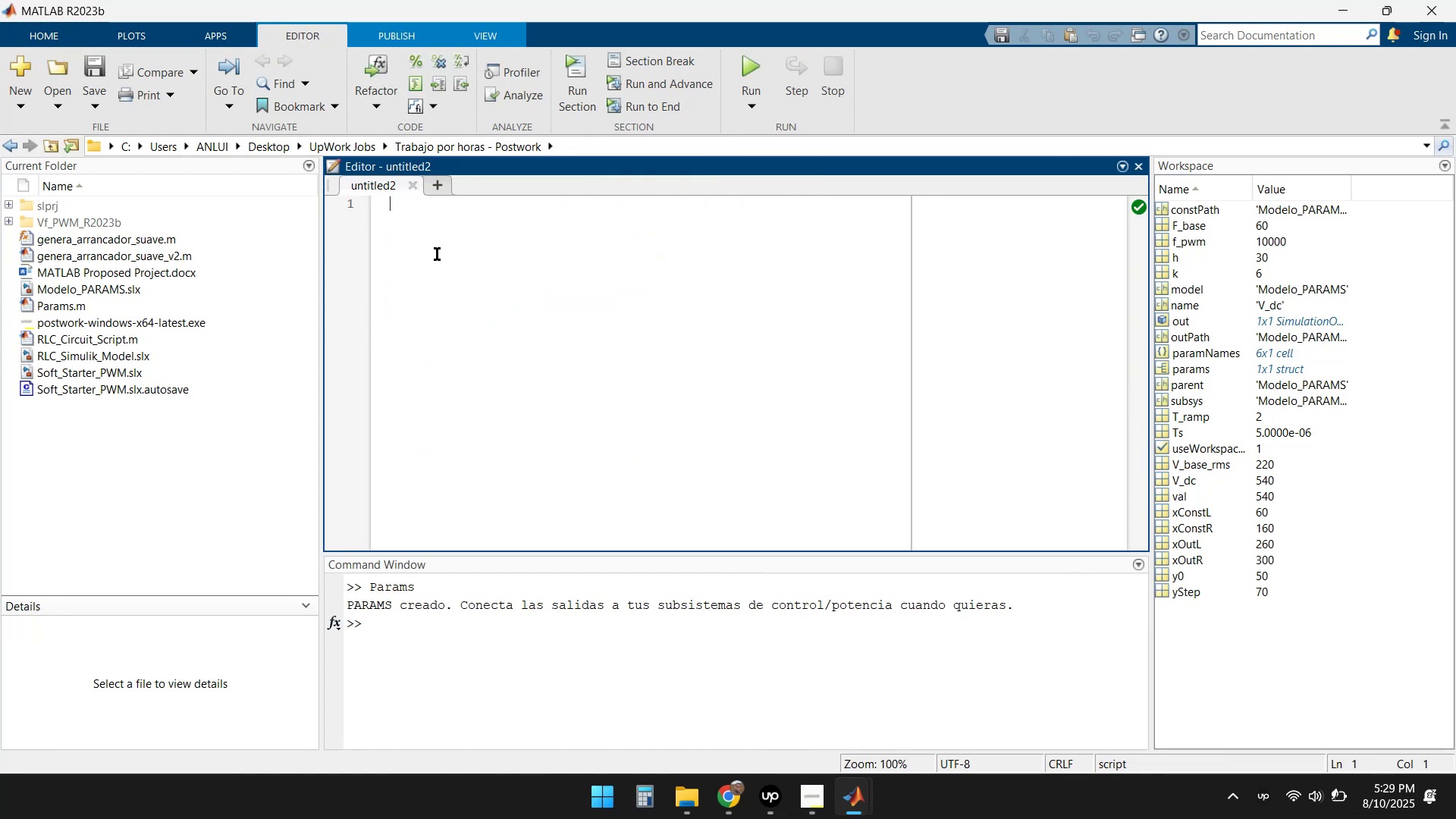 
key(Control+V)
 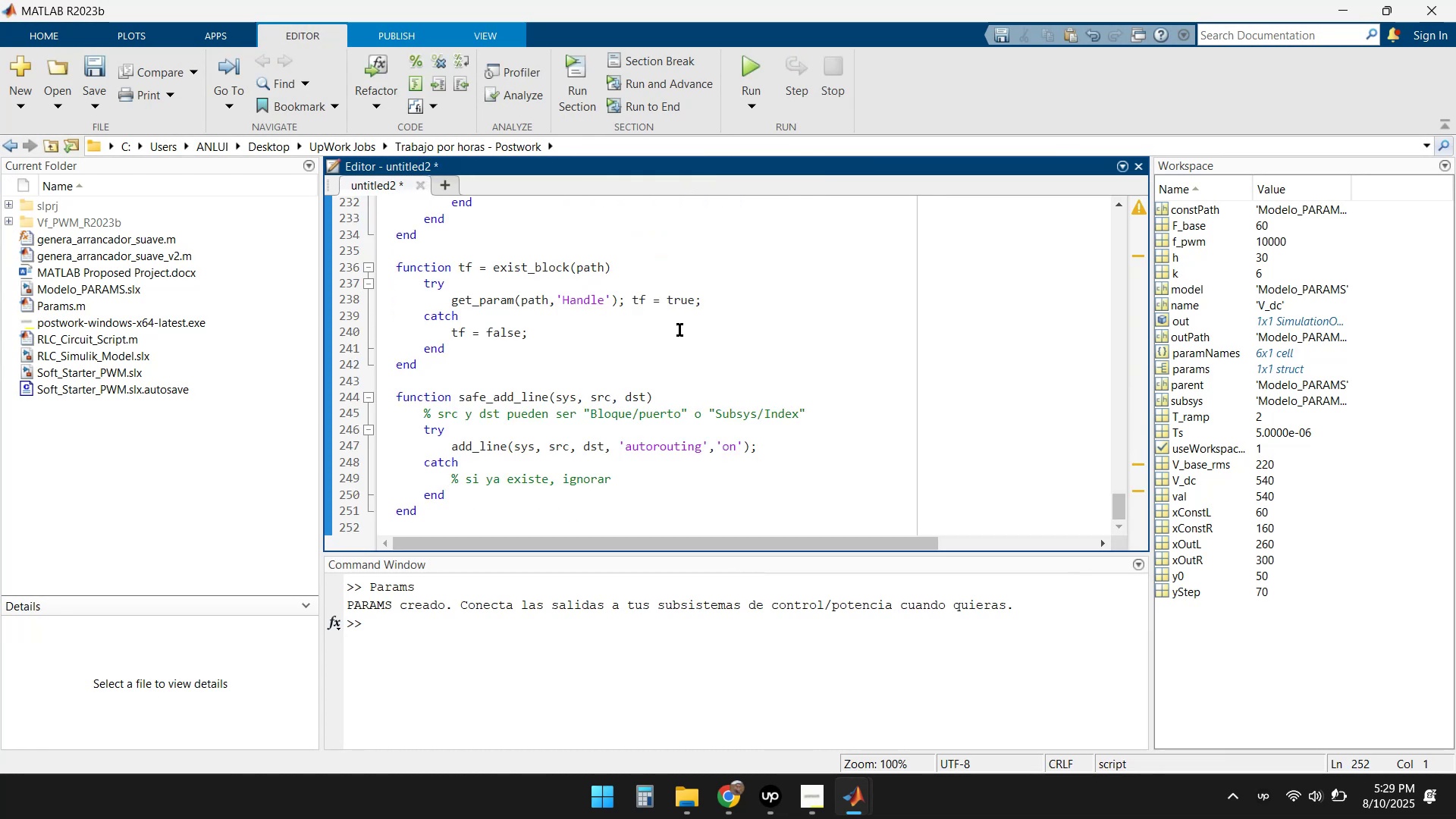 
scroll: coordinate [973, 384], scroll_direction: up, amount: 3.0
 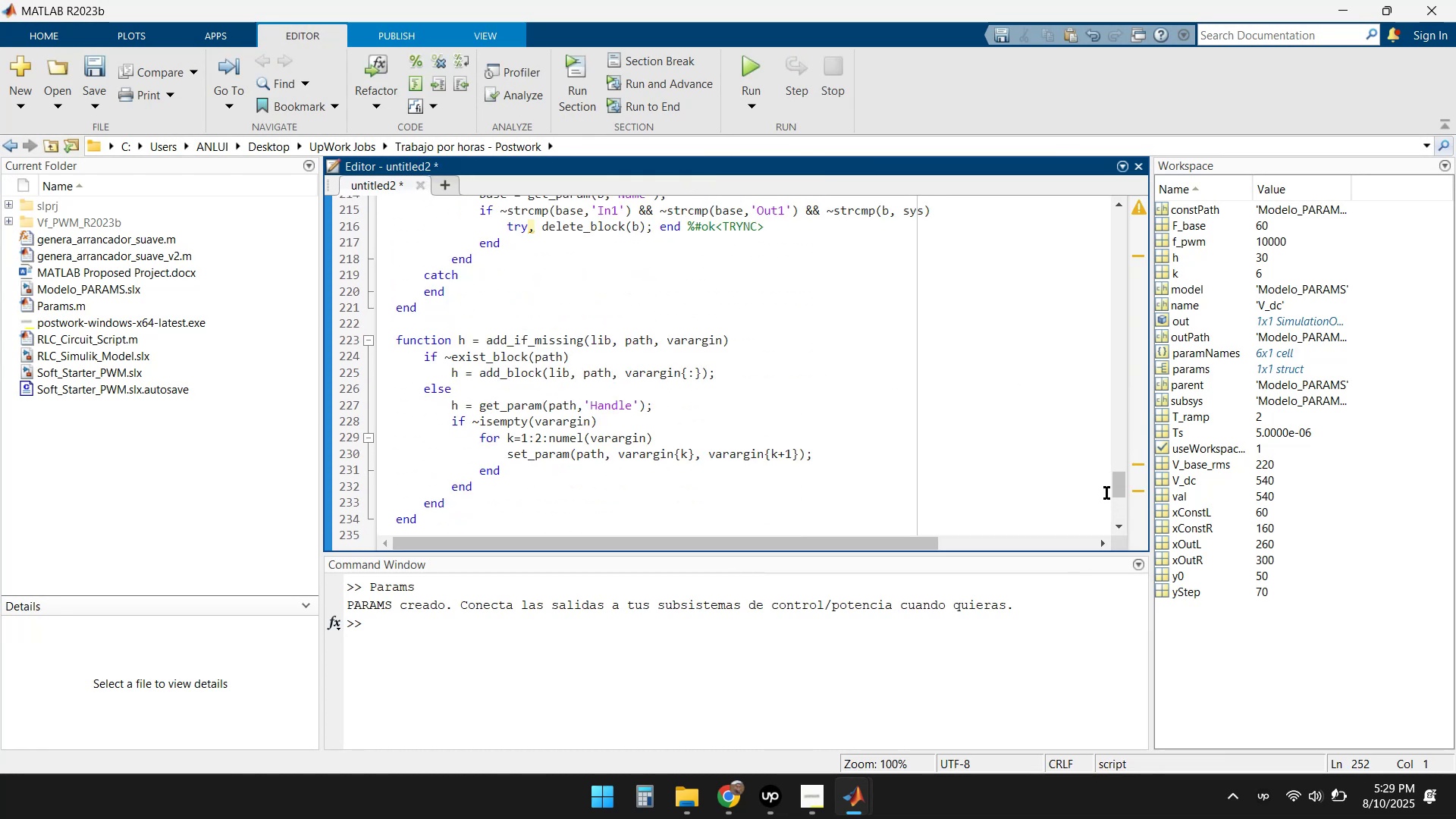 
left_click_drag(start_coordinate=[1120, 484], to_coordinate=[1066, 203])
 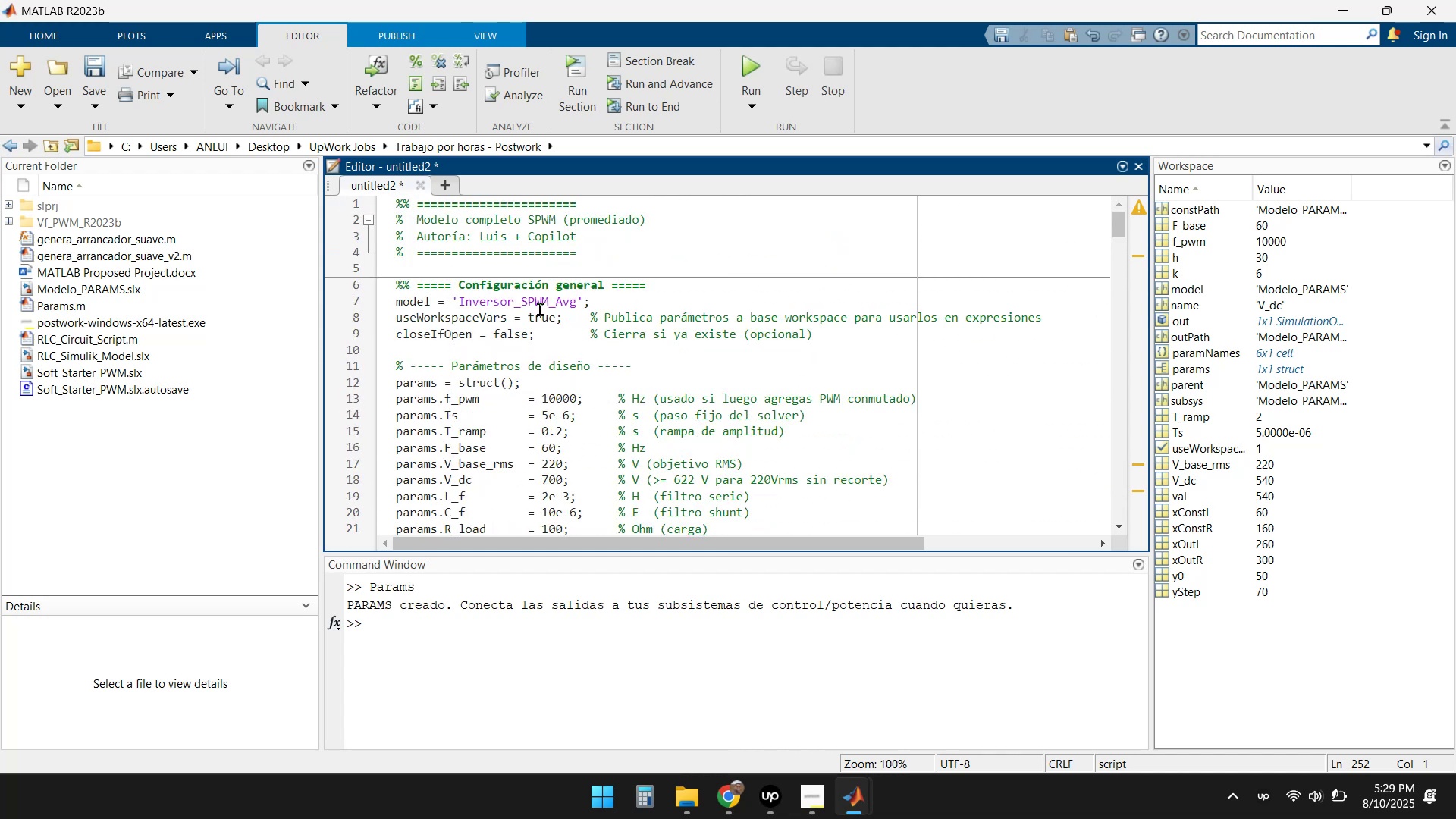 
left_click([93, 102])
 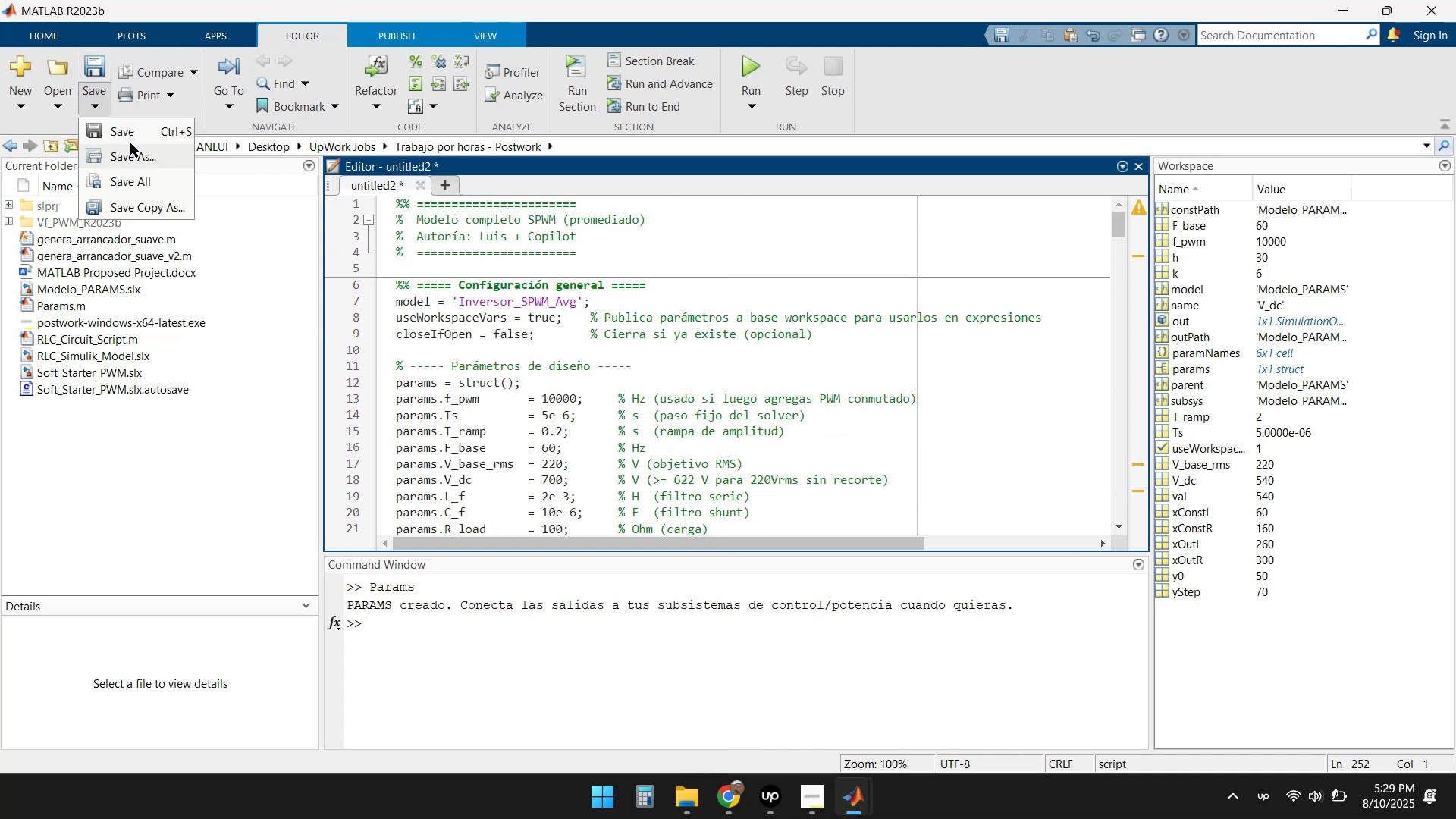 
left_click([135, 158])
 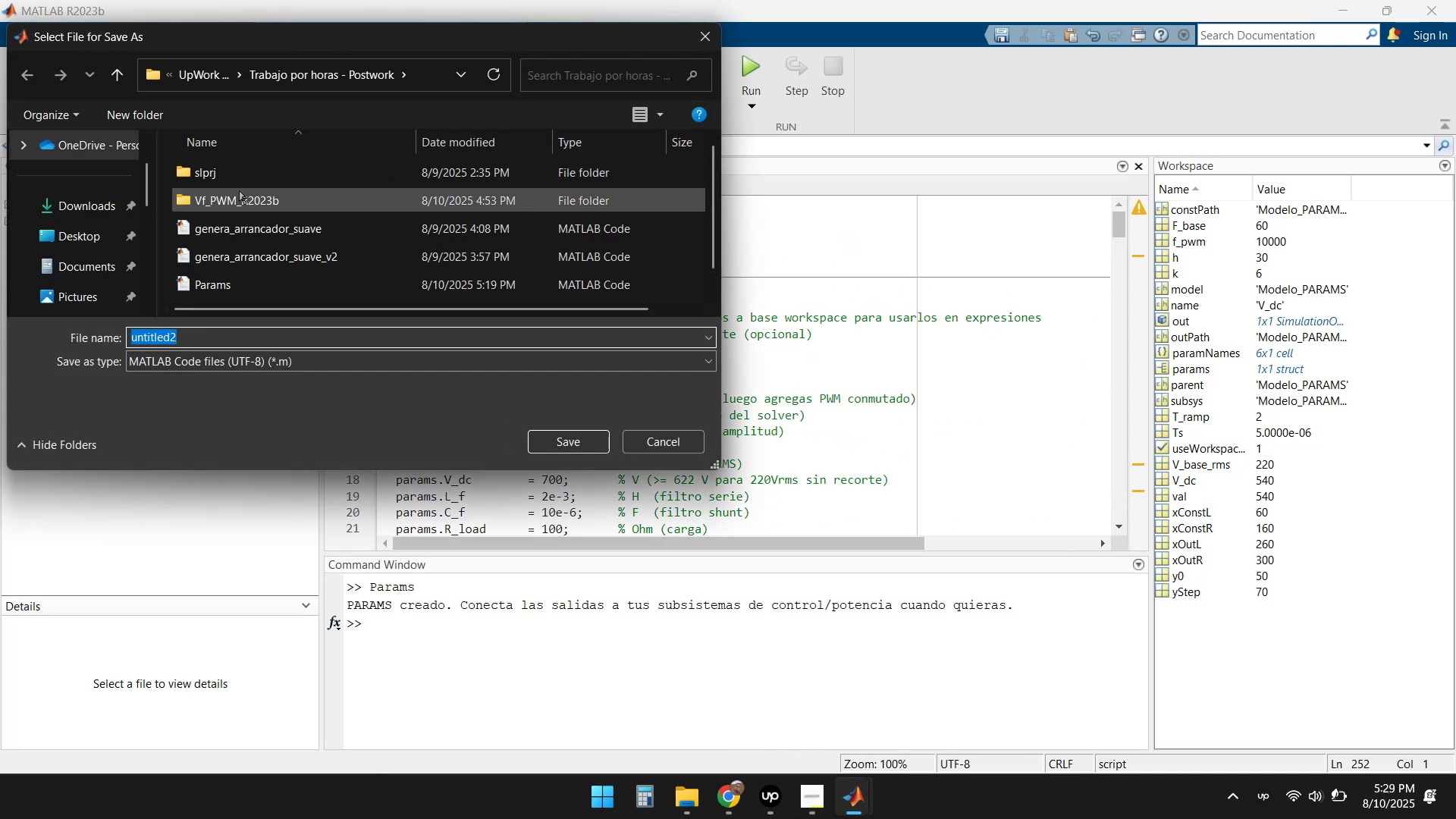 
double_click([237, 197])
 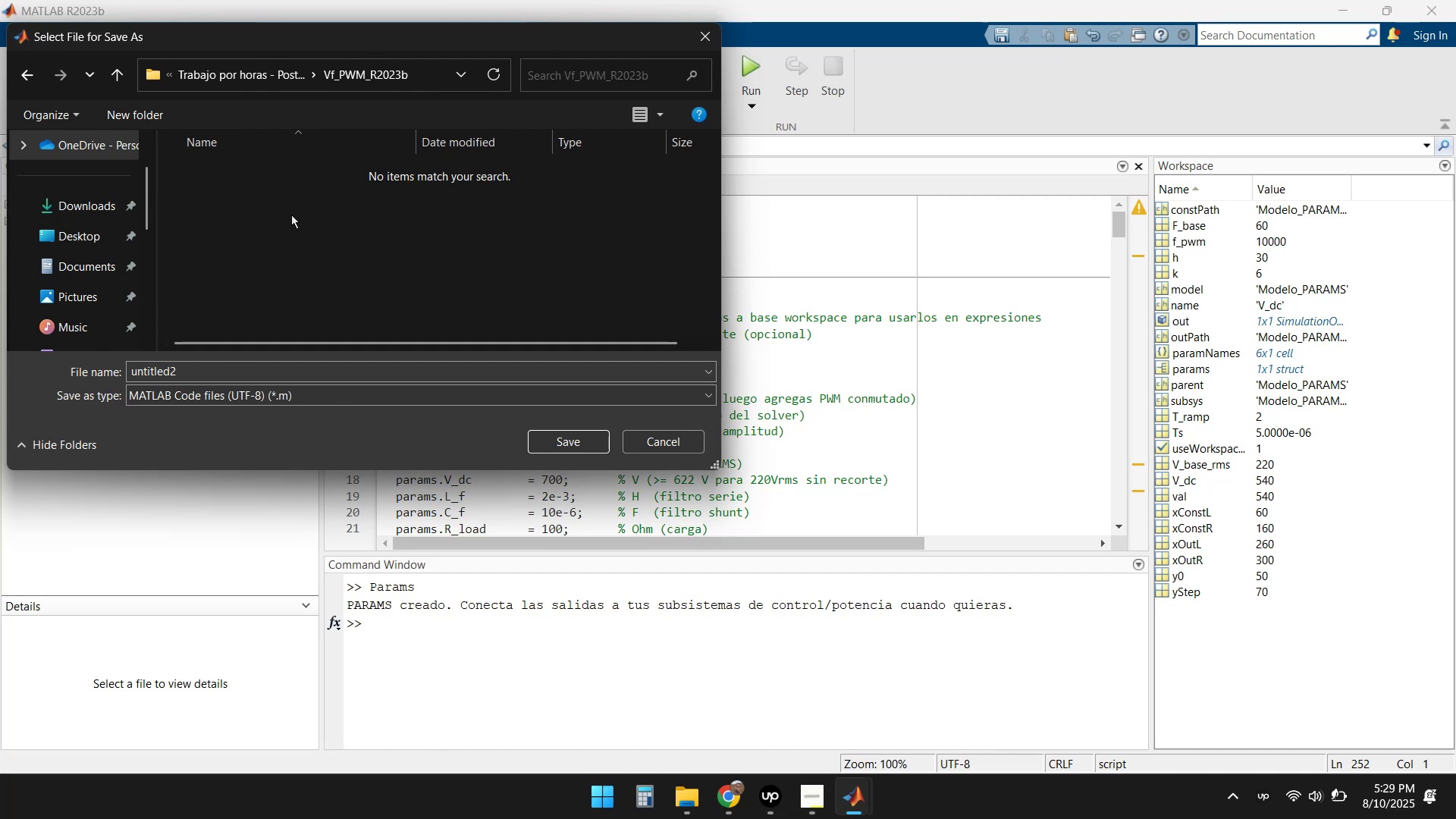 
left_click([224, 373])
 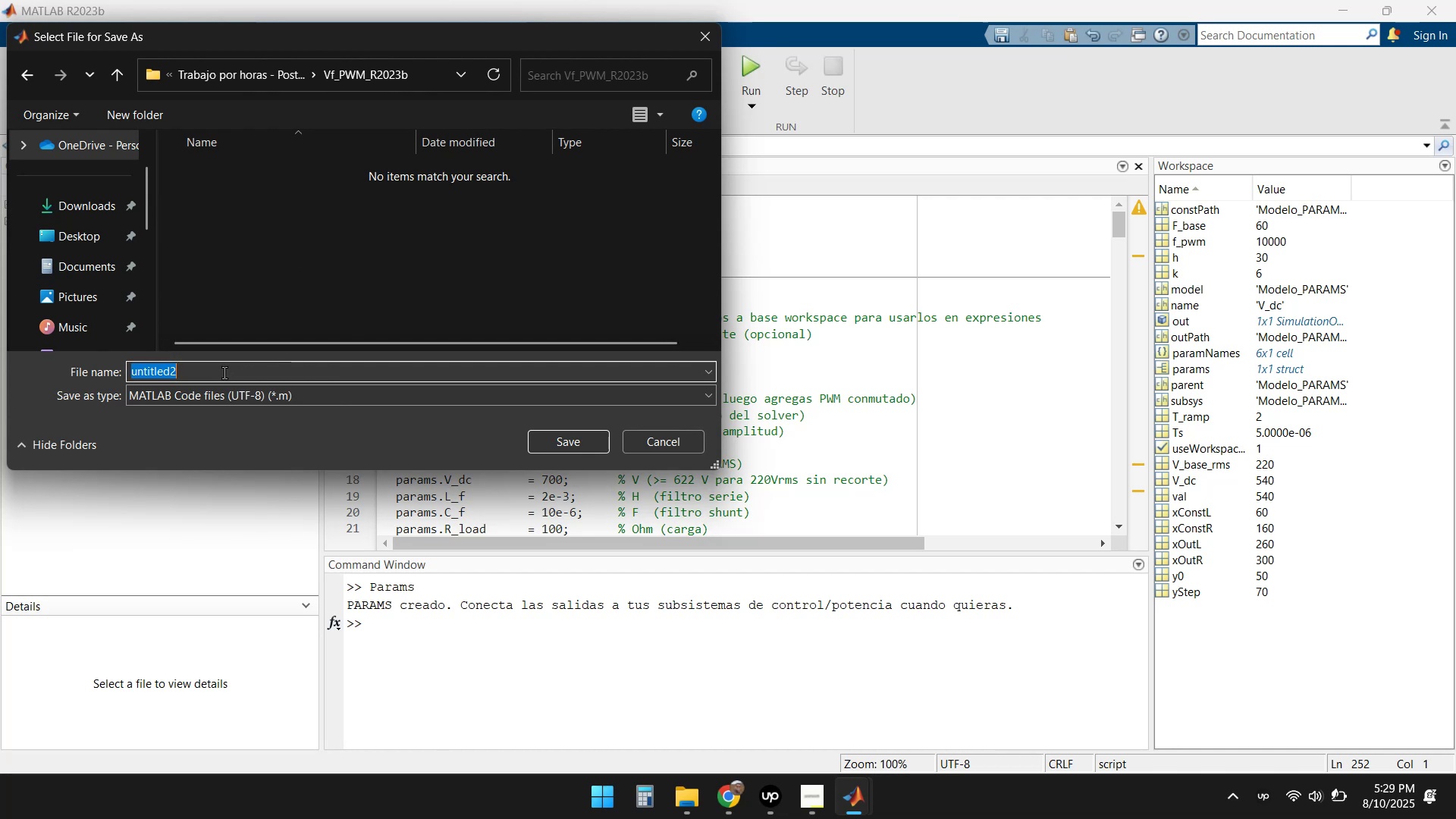 
type(Vf)
 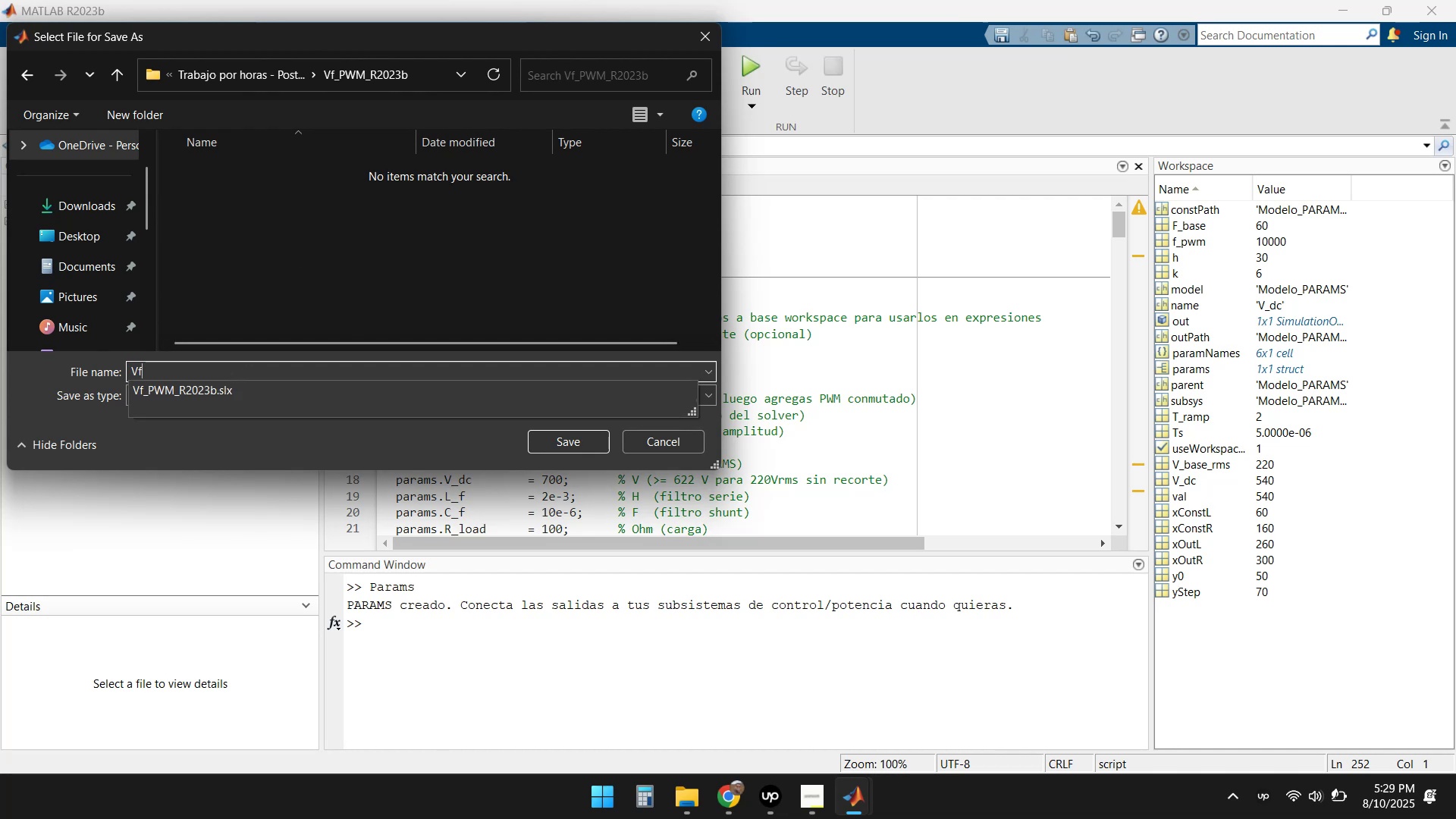 
key(ArrowDown)
 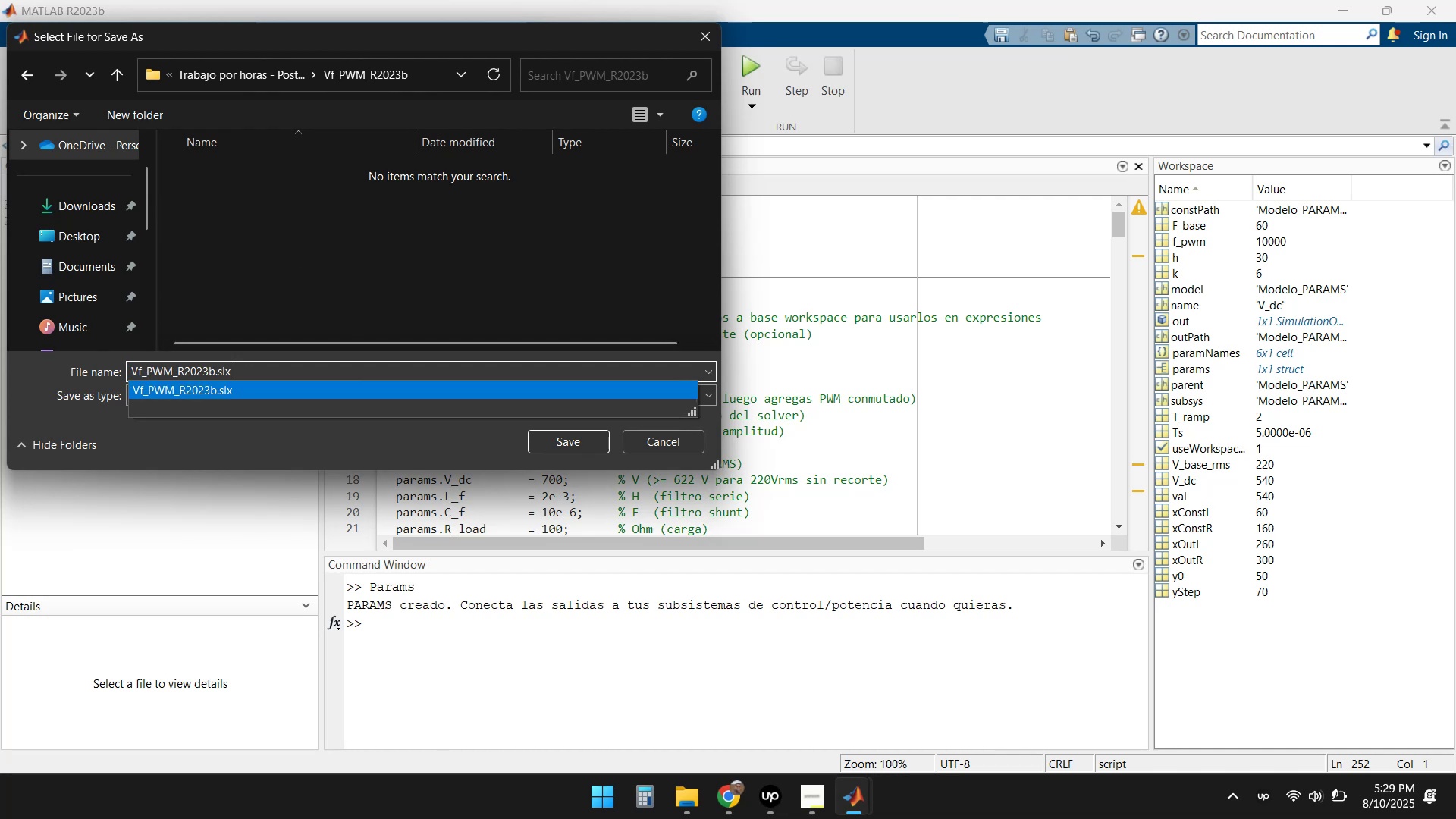 
key(Backspace)
 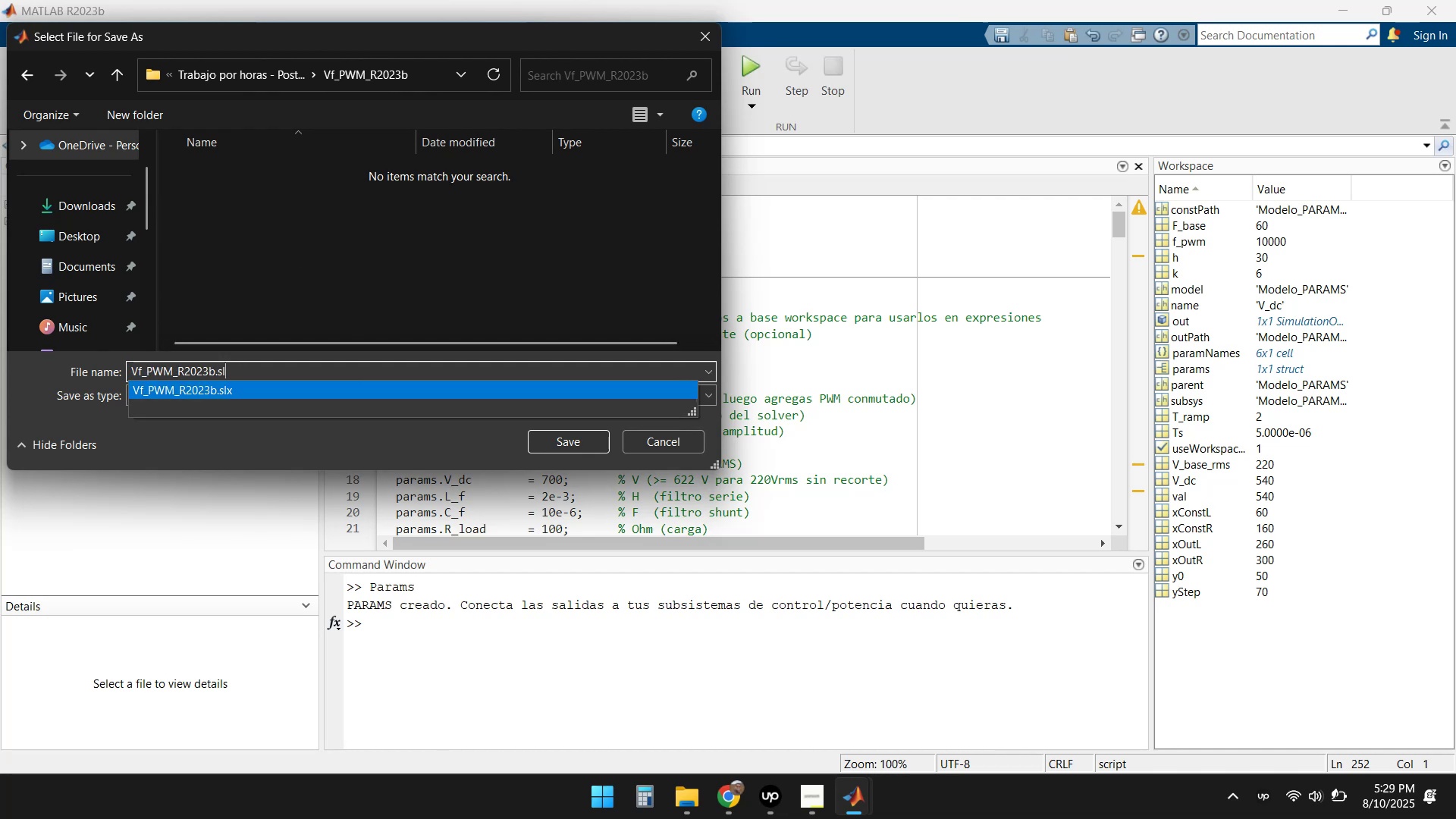 
key(Backspace)
 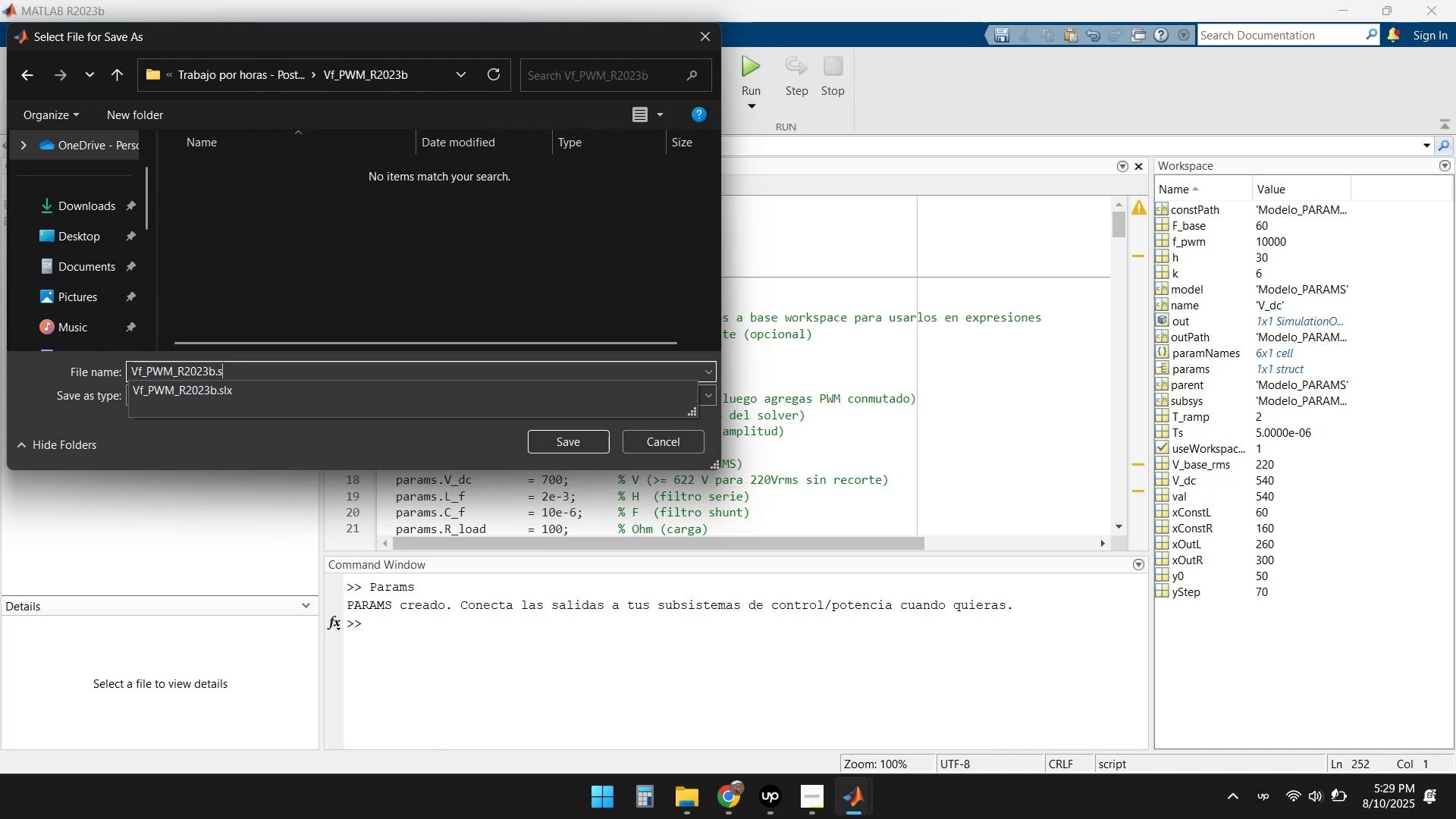 
key(Backspace)
 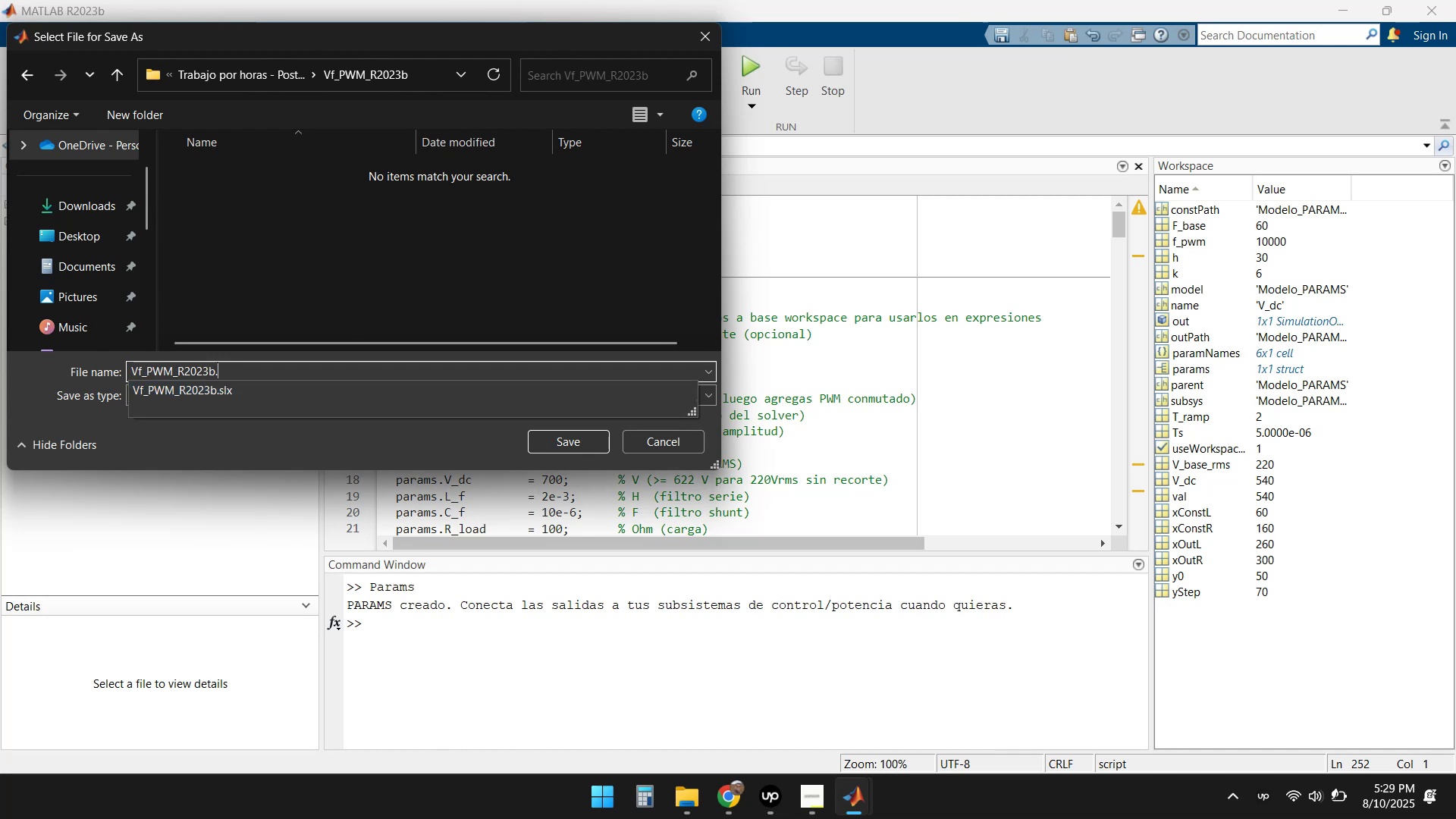 
key(Backspace)
 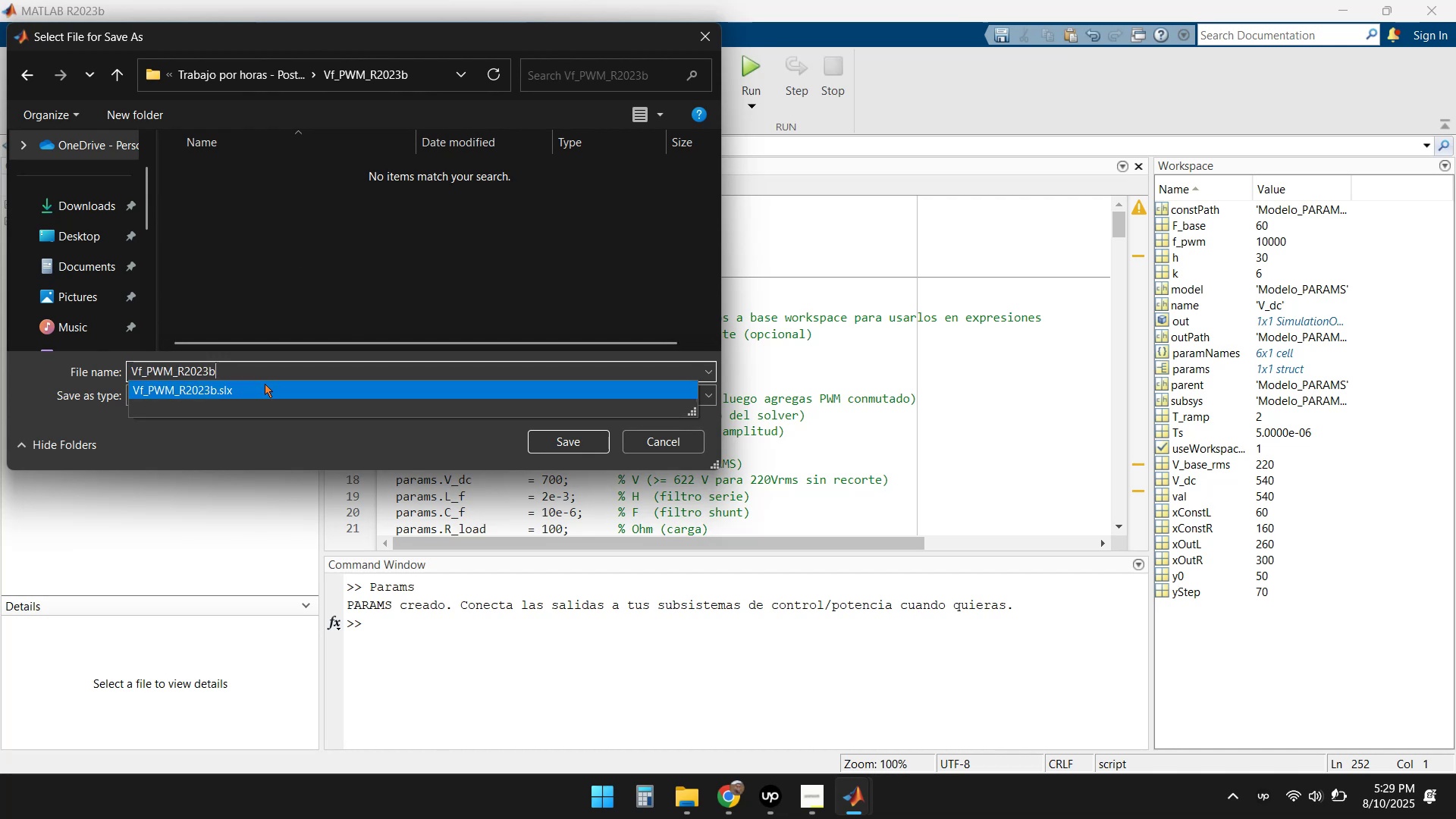 
left_click([328, 289])
 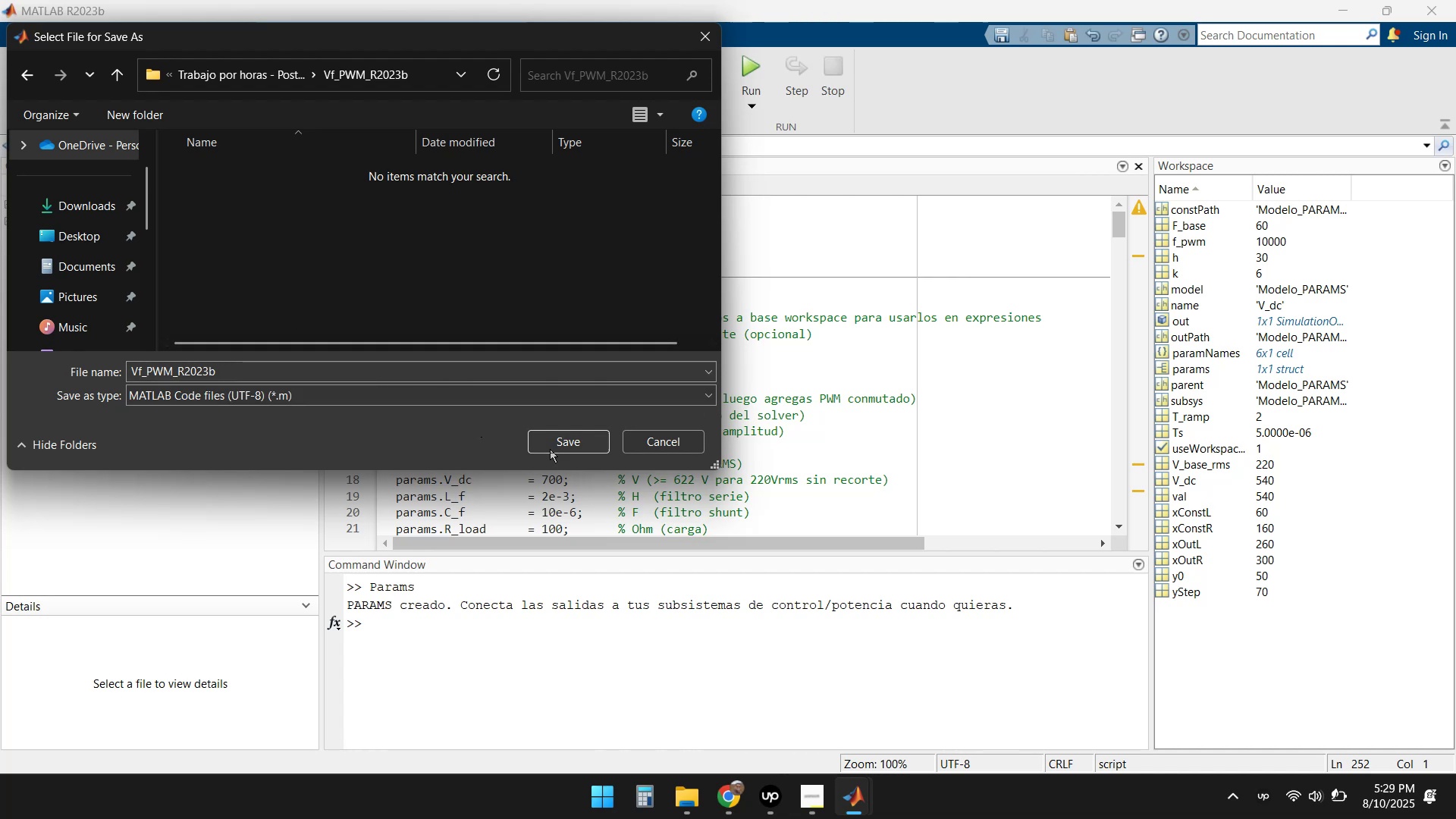 
left_click([559, 439])
 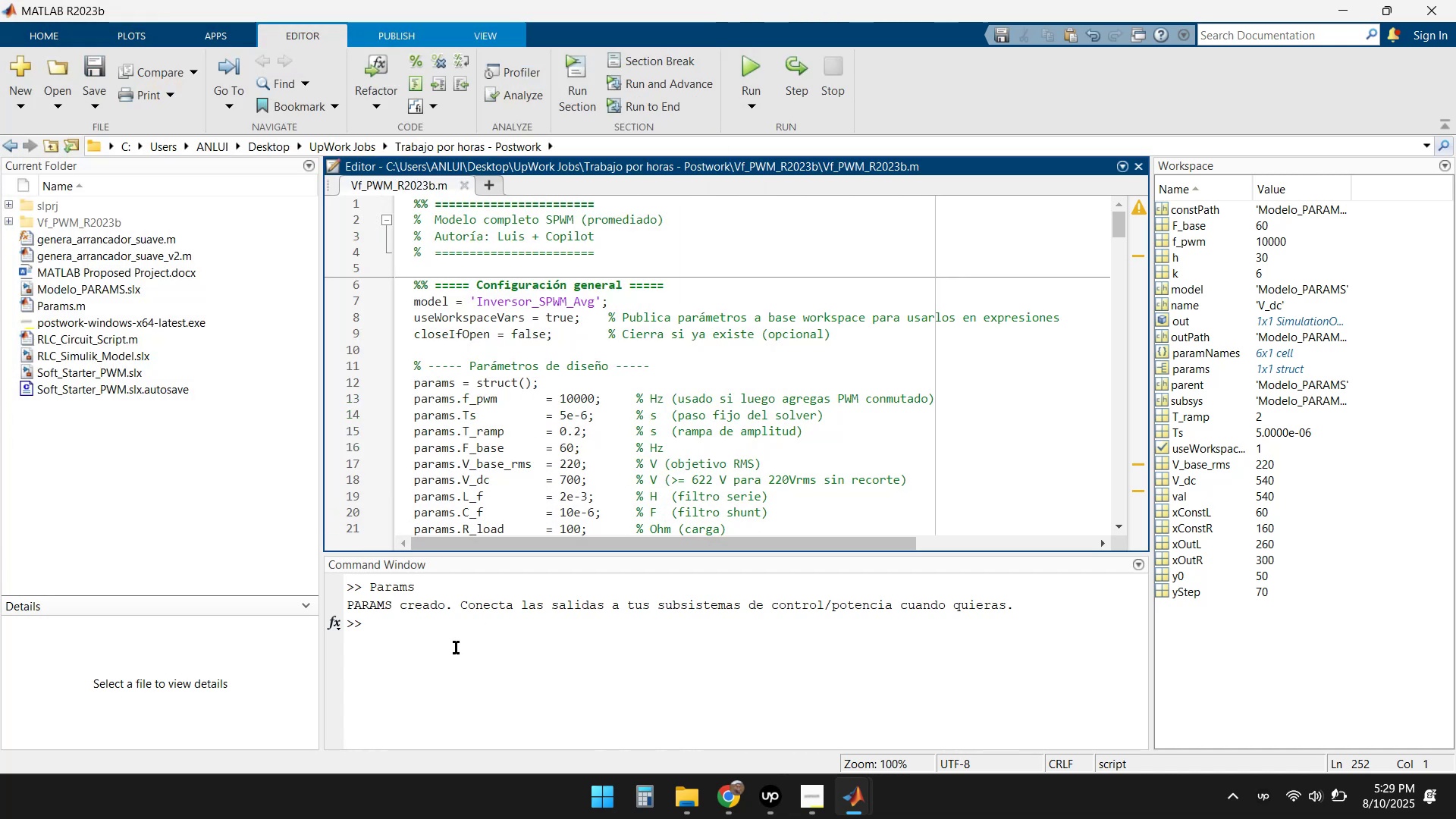 
left_click([442, 648])
 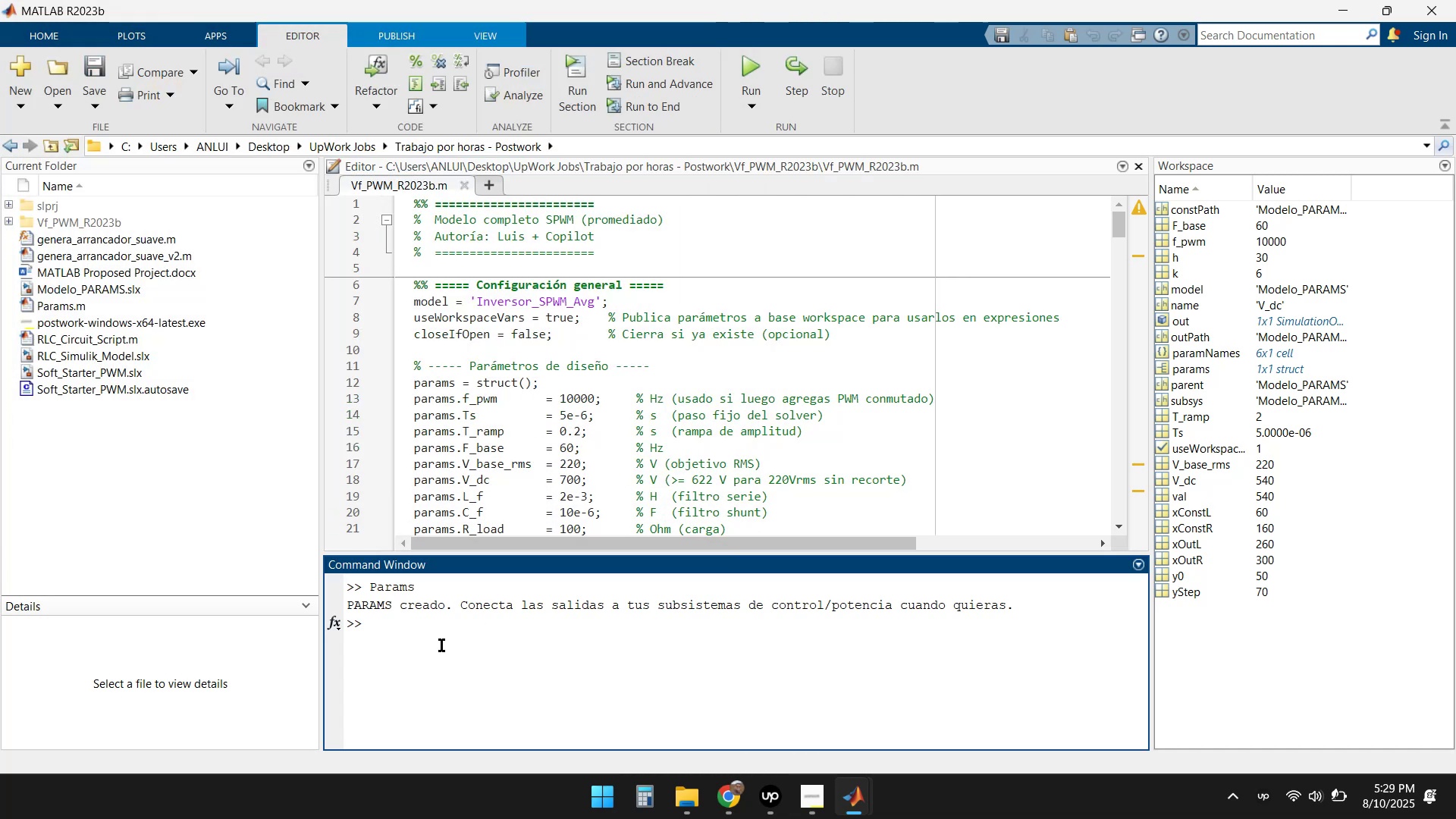 
type(Vf_PWM_R2023b)
 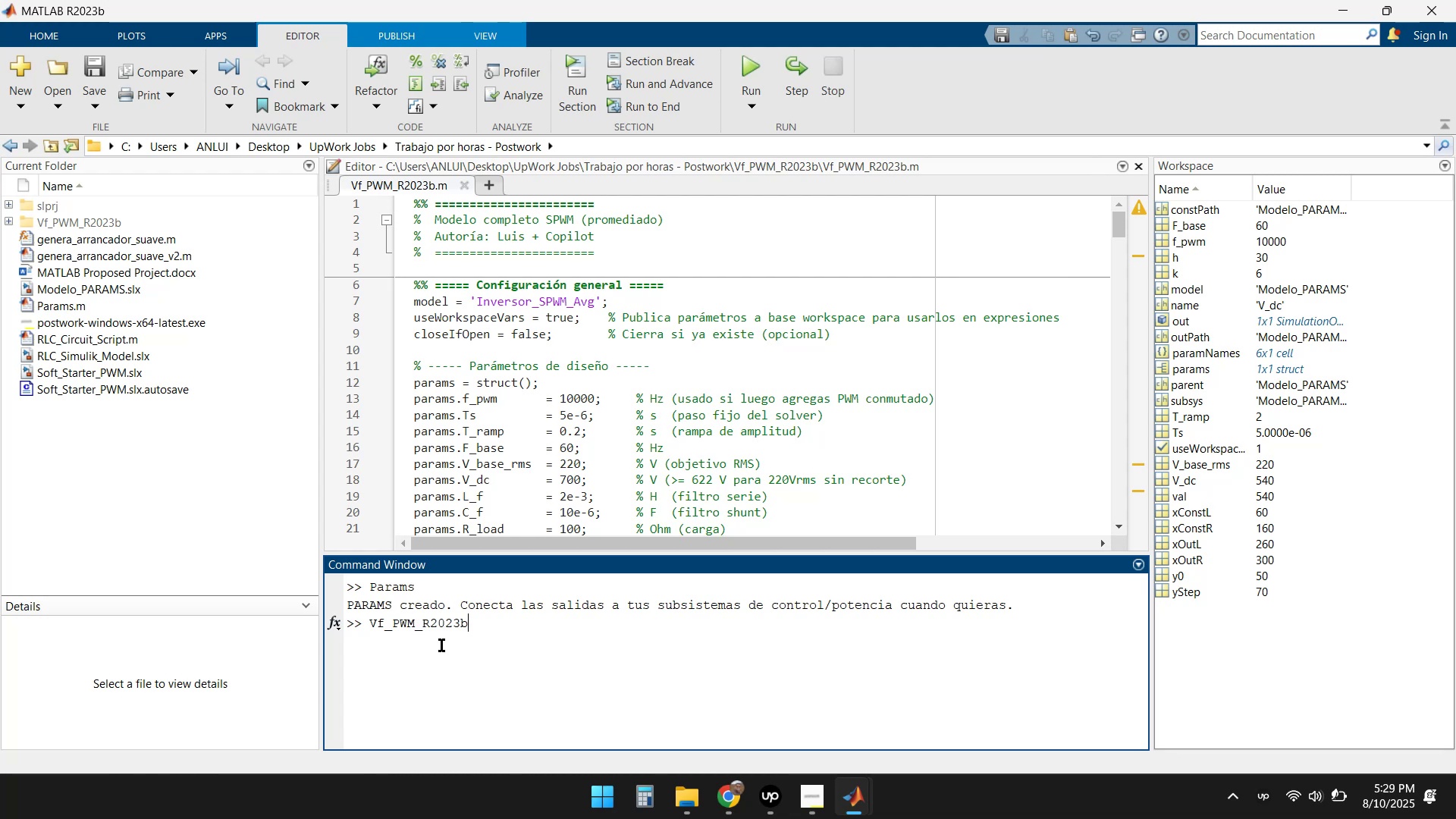 
key(Enter)
 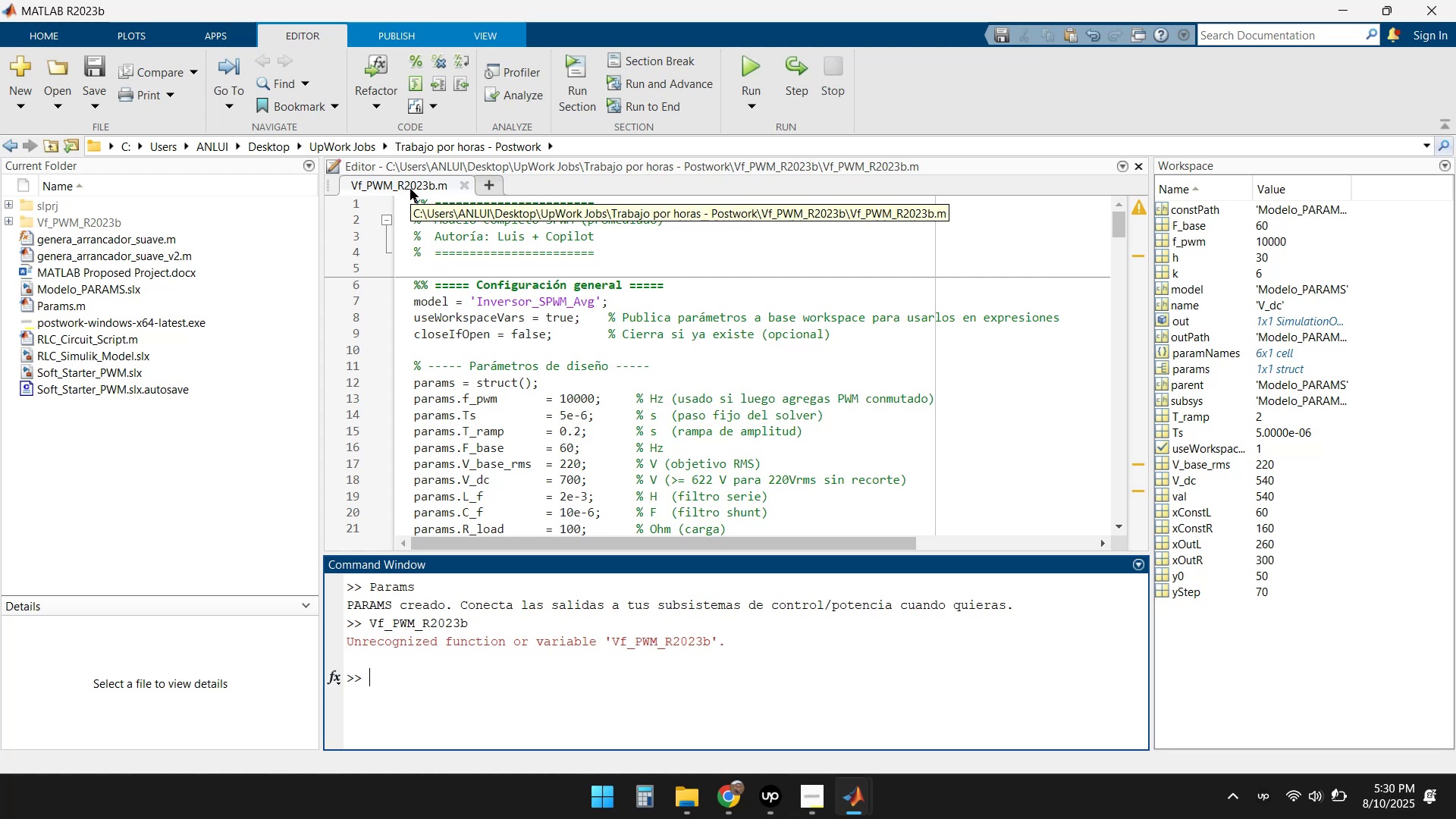 
wait(23.28)
 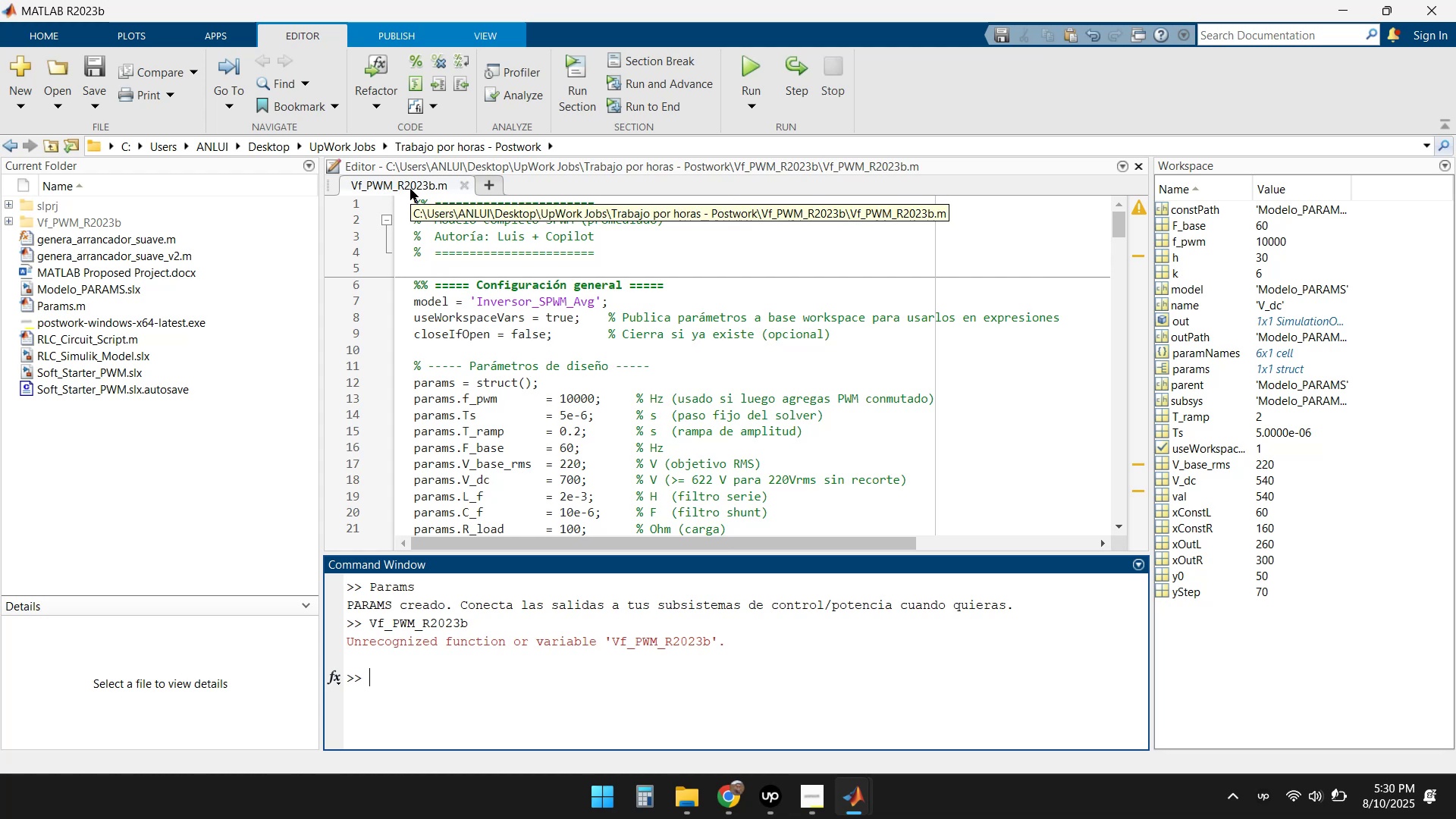 
left_click([82, 224])
 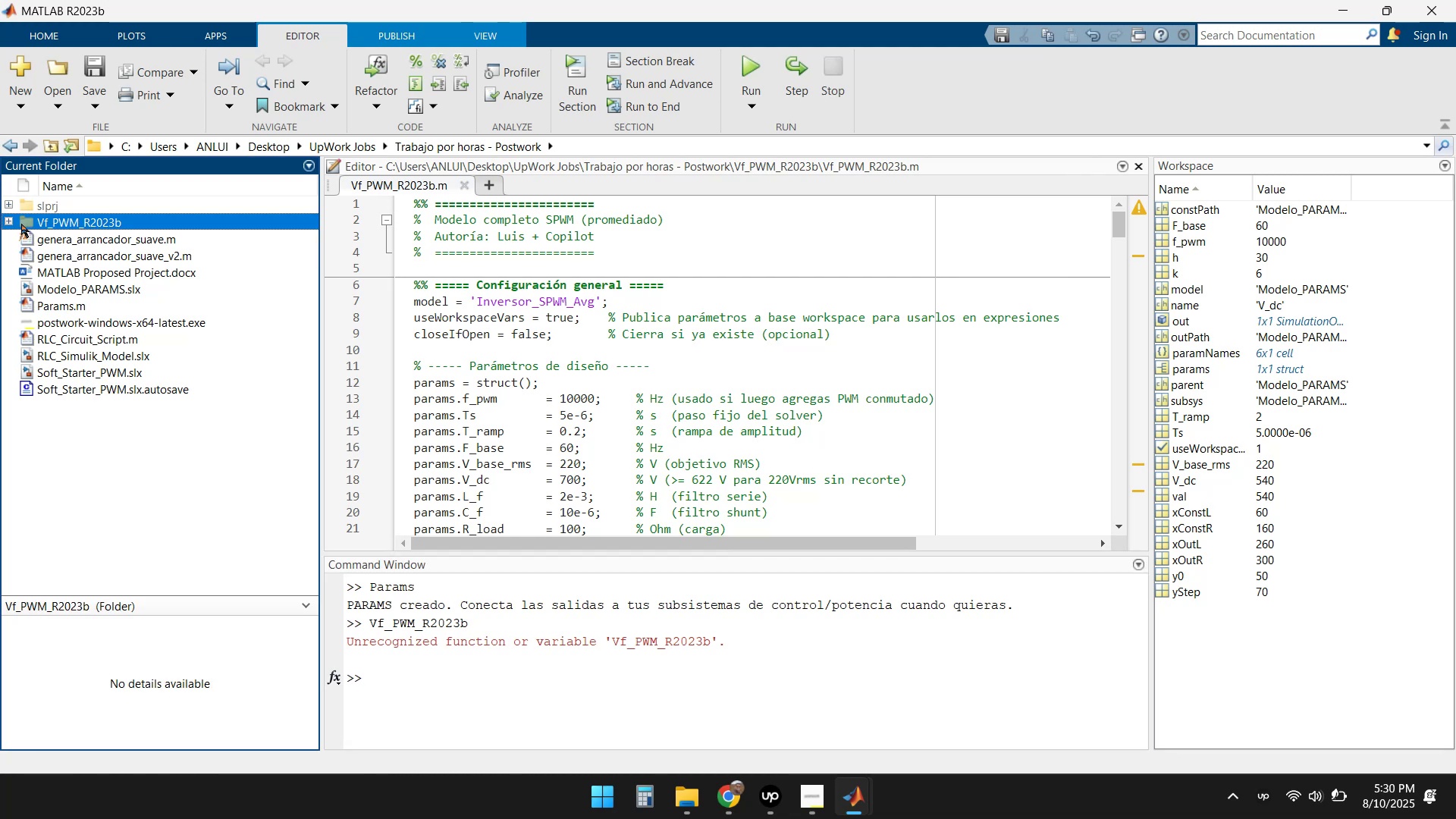 
left_click([6, 223])
 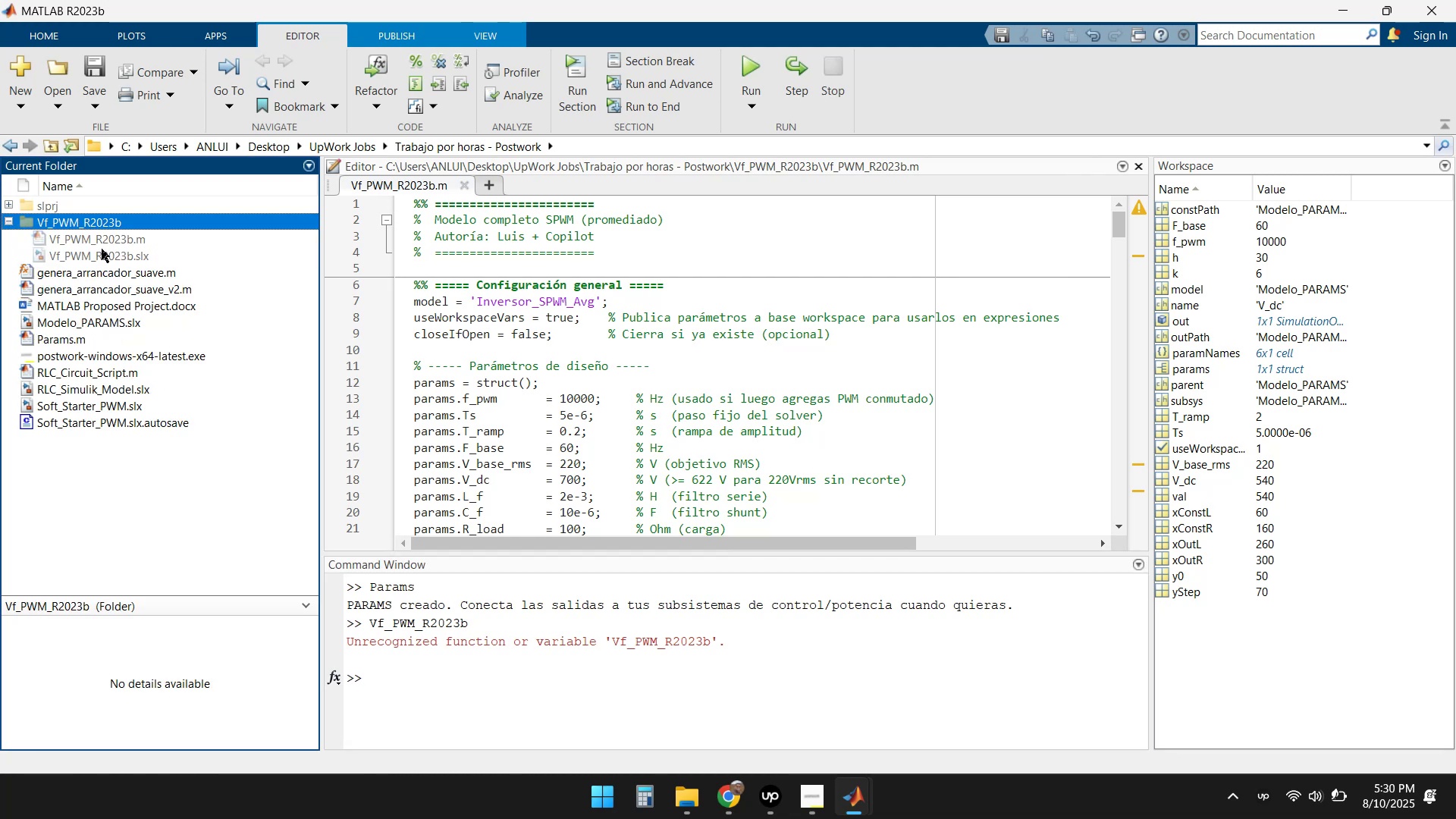 
left_click([110, 240])
 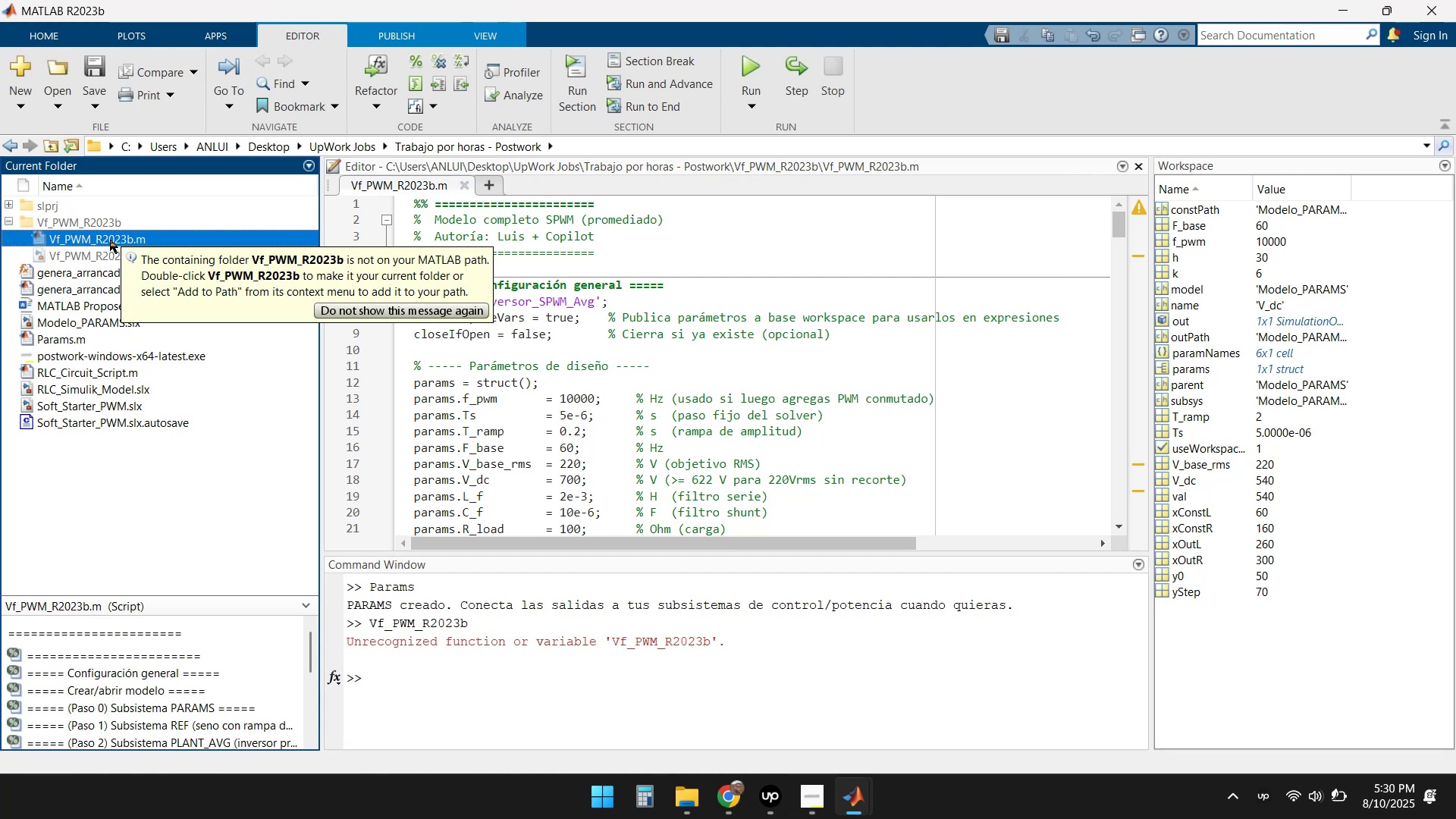 
double_click([110, 240])
 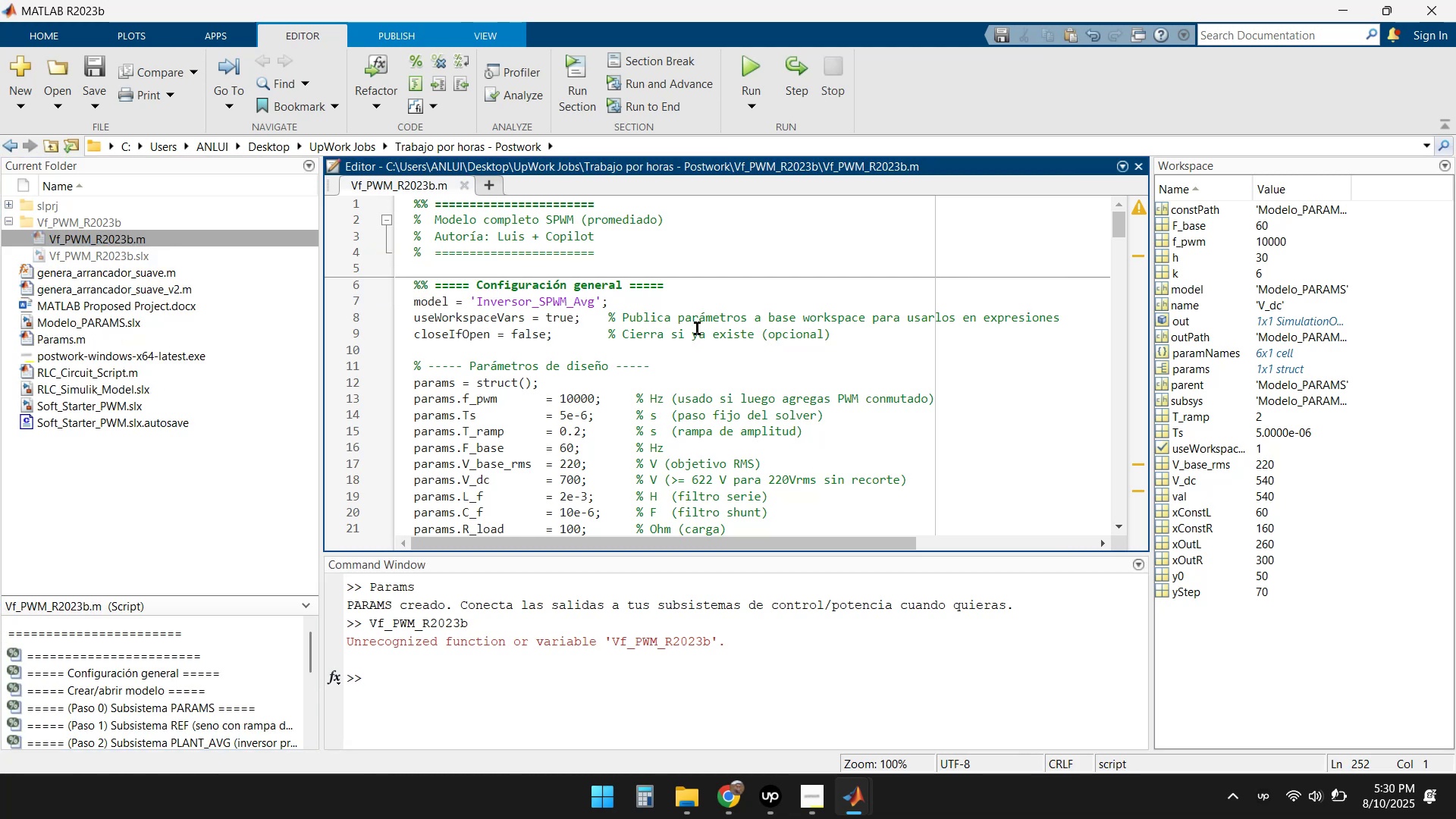 
left_click([524, 674])
 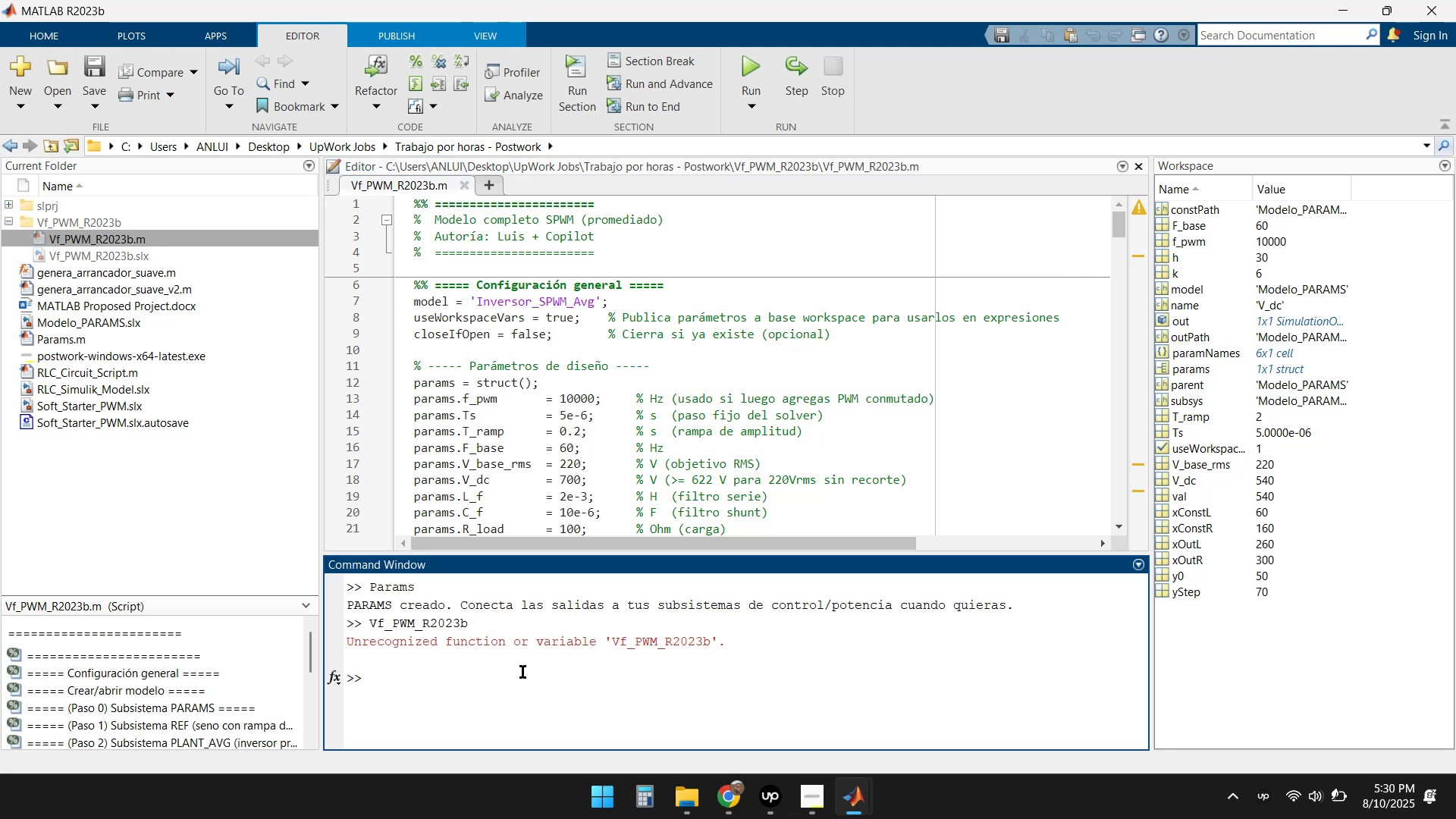 
key(ArrowUp)
 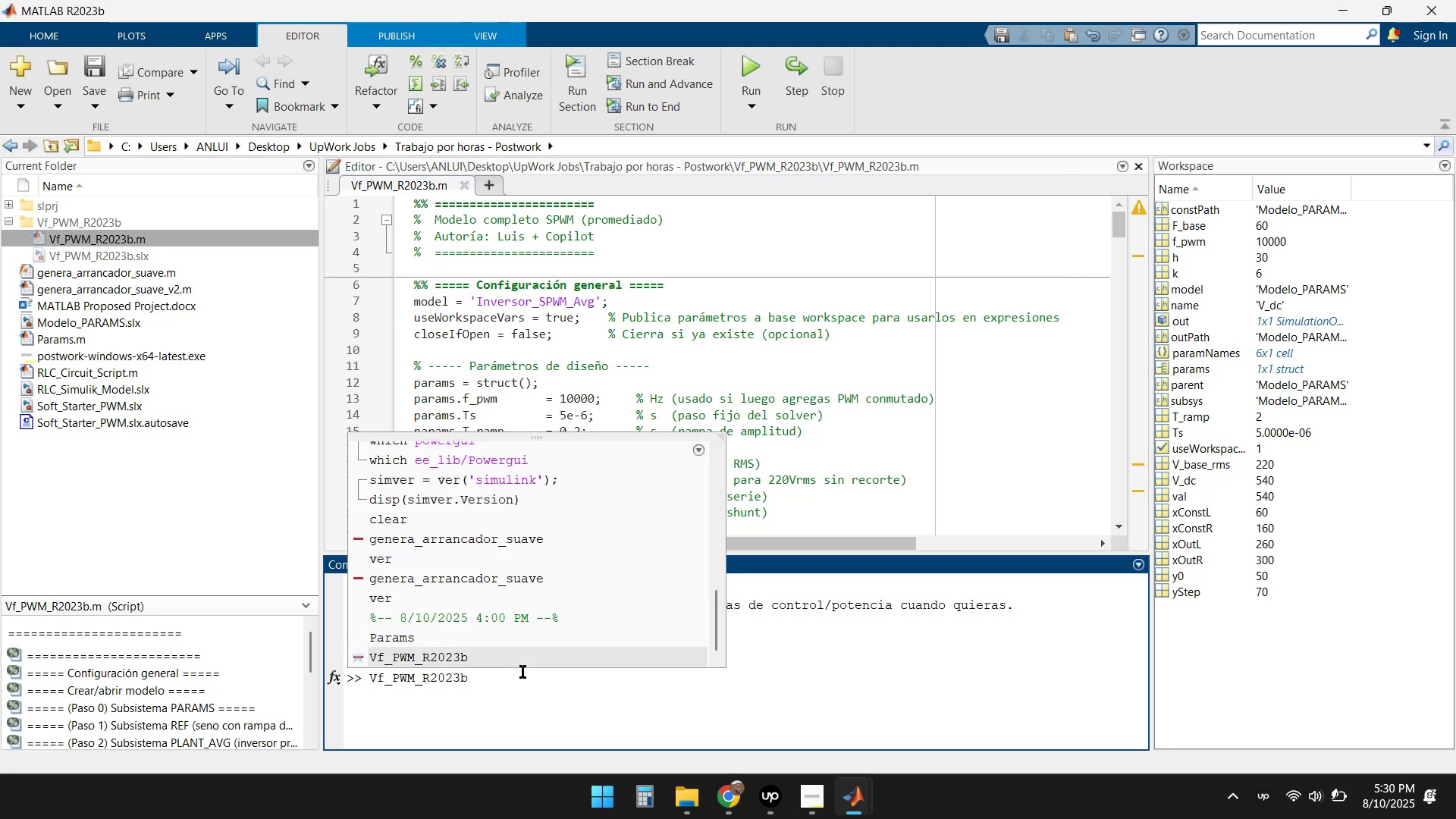 
key(Enter)
 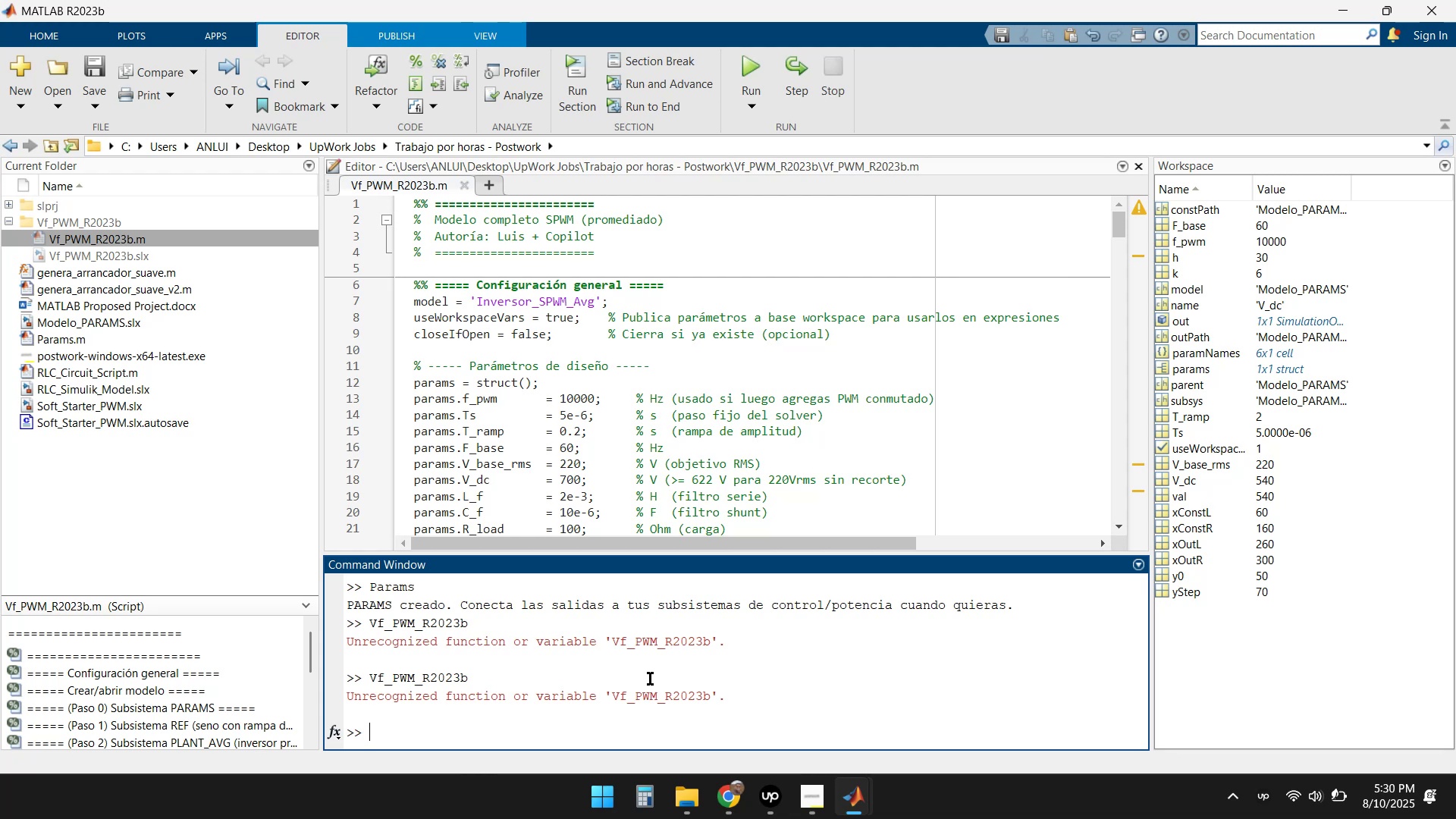 
wait(13.3)
 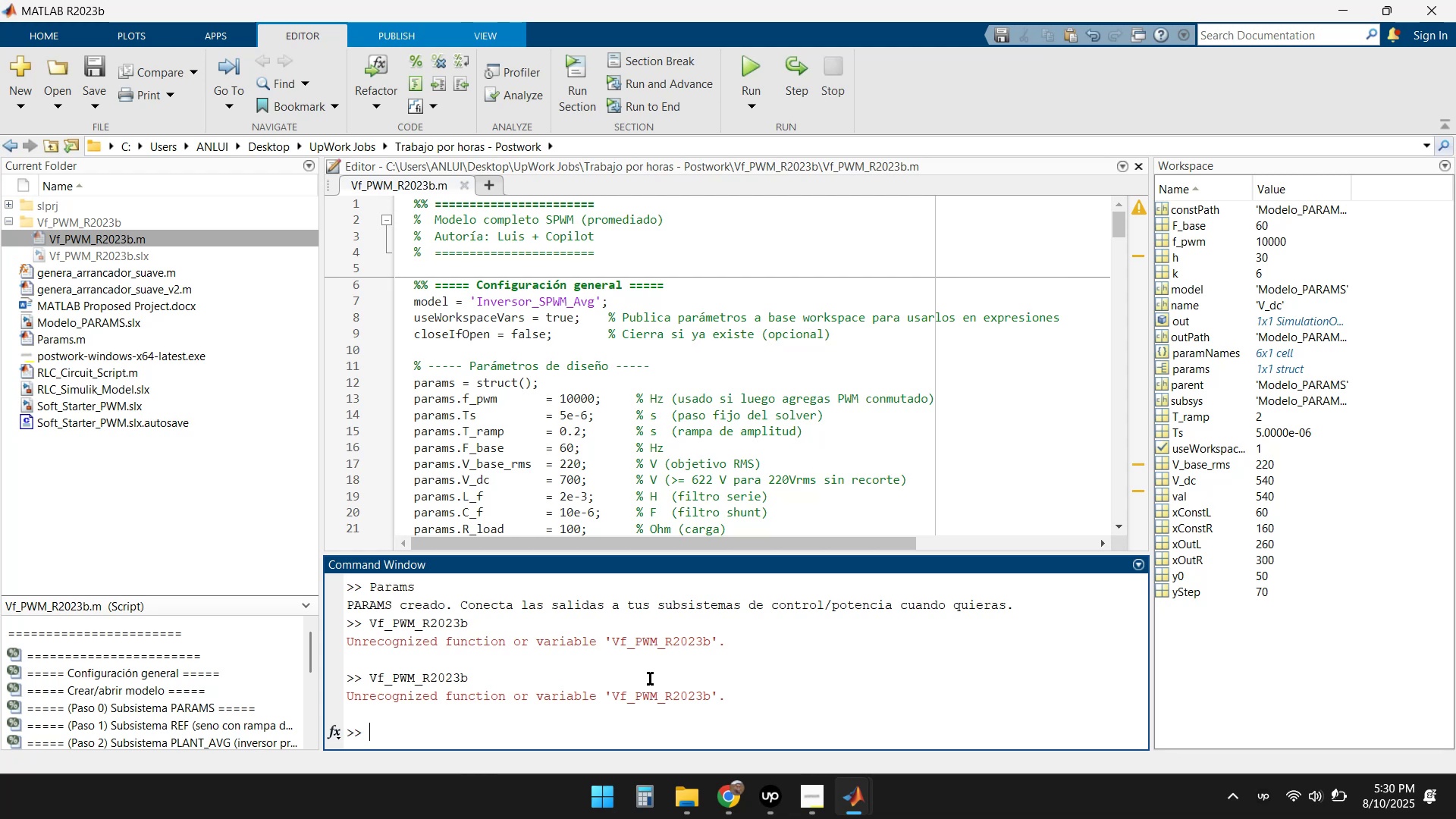 
scroll: coordinate [565, 348], scroll_direction: up, amount: 3.0
 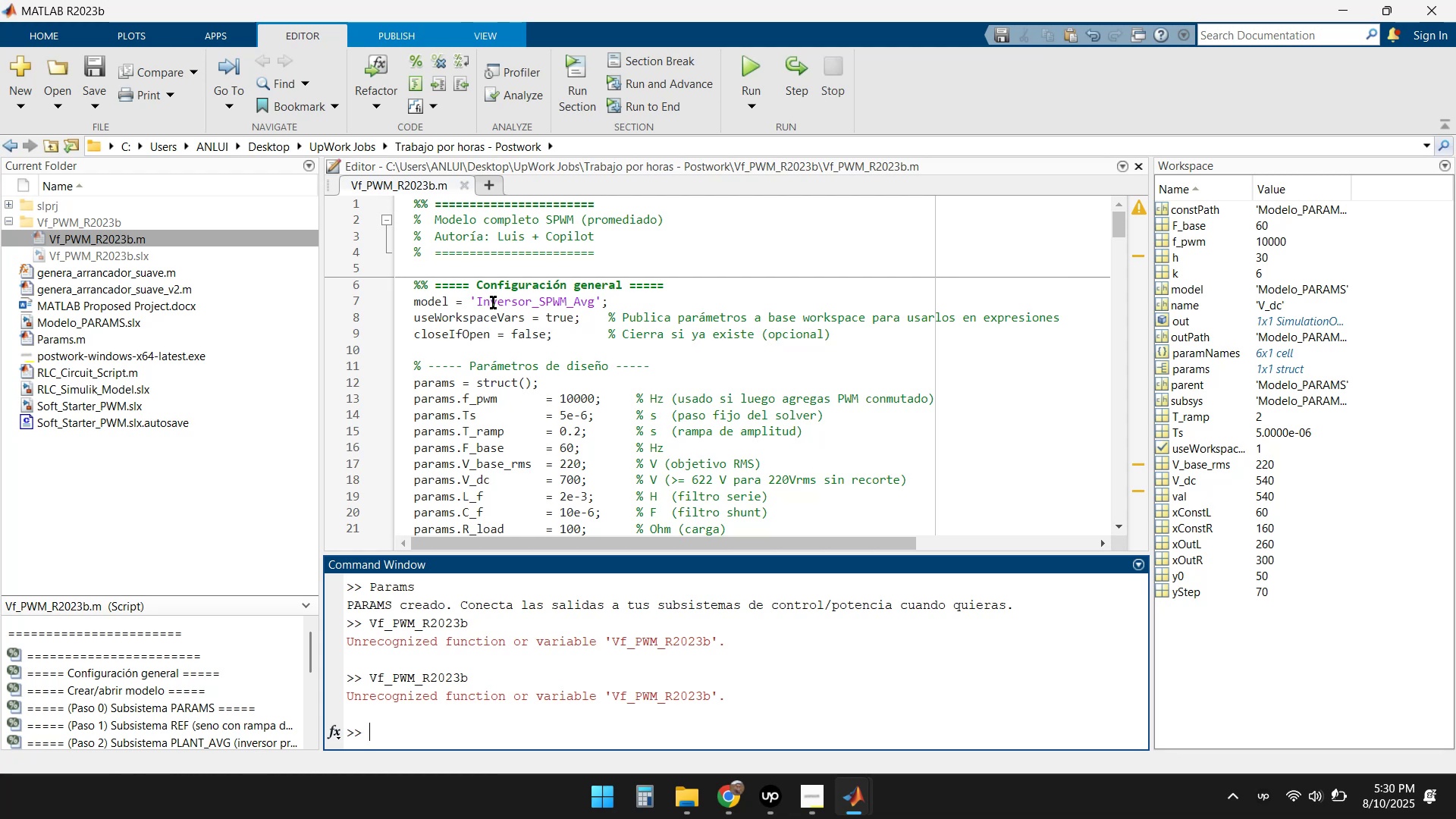 
wait(5.46)
 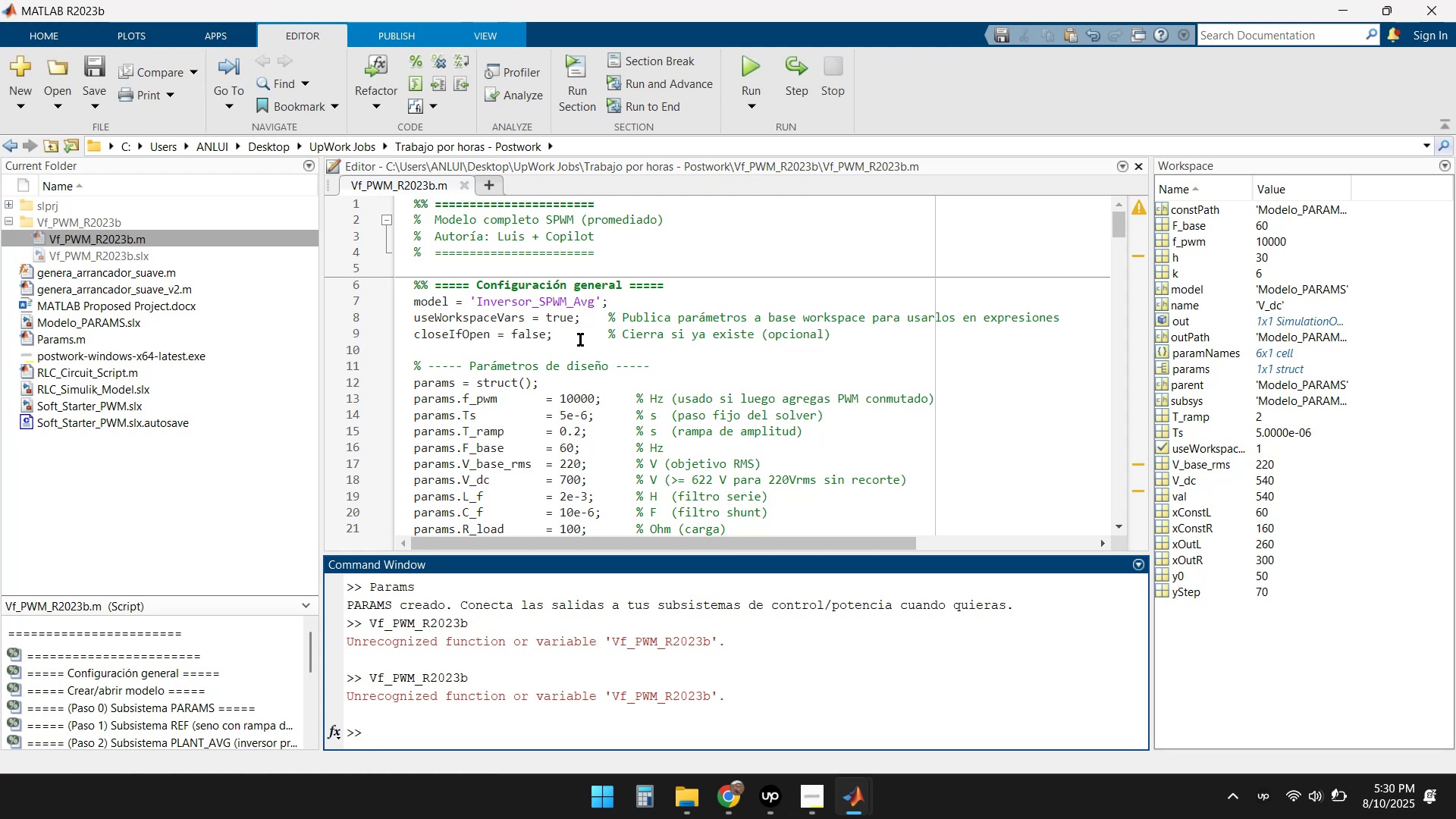 
left_click_drag(start_coordinate=[479, 304], to_coordinate=[592, 300])
 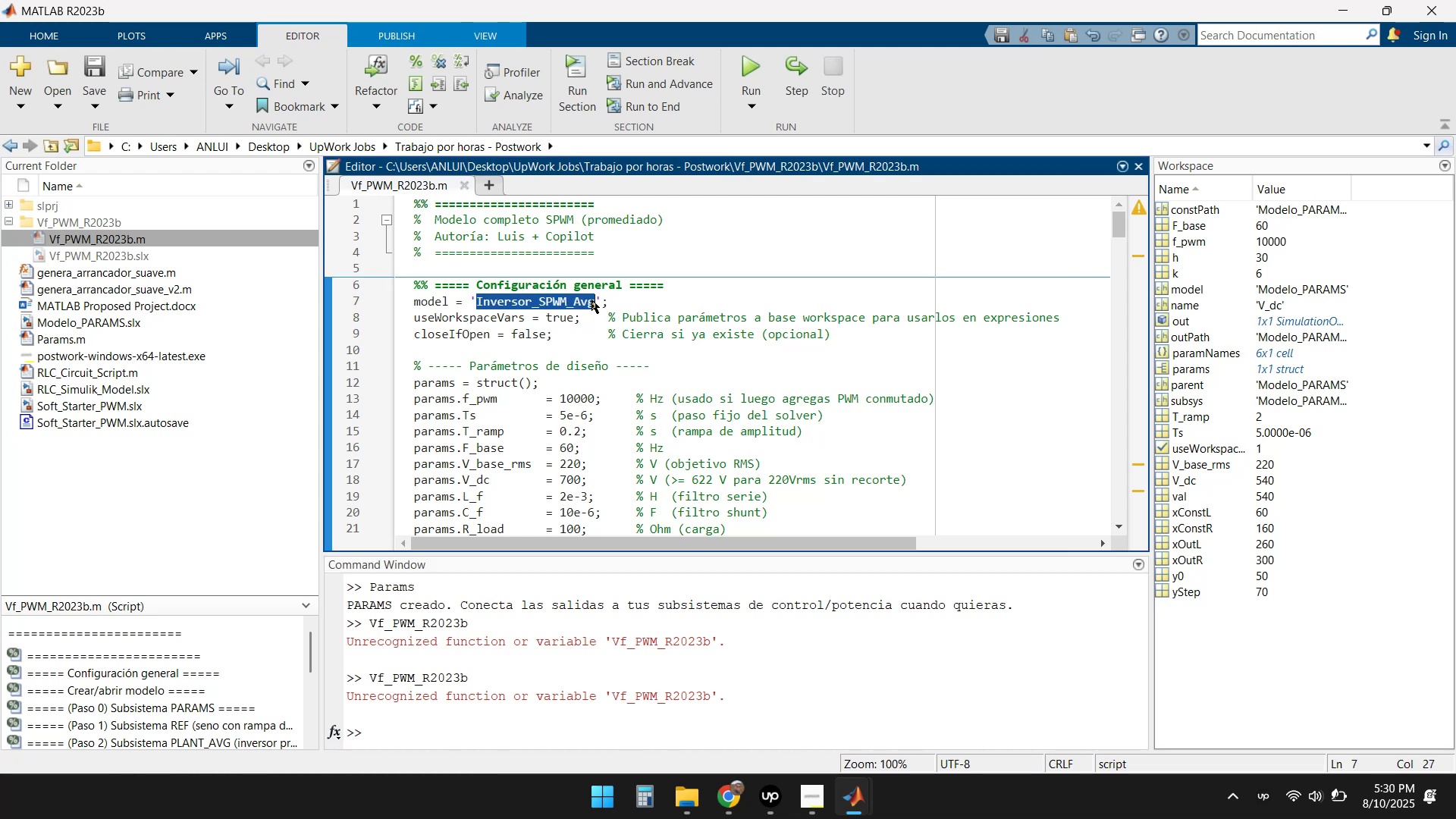 
key(Control+C)
 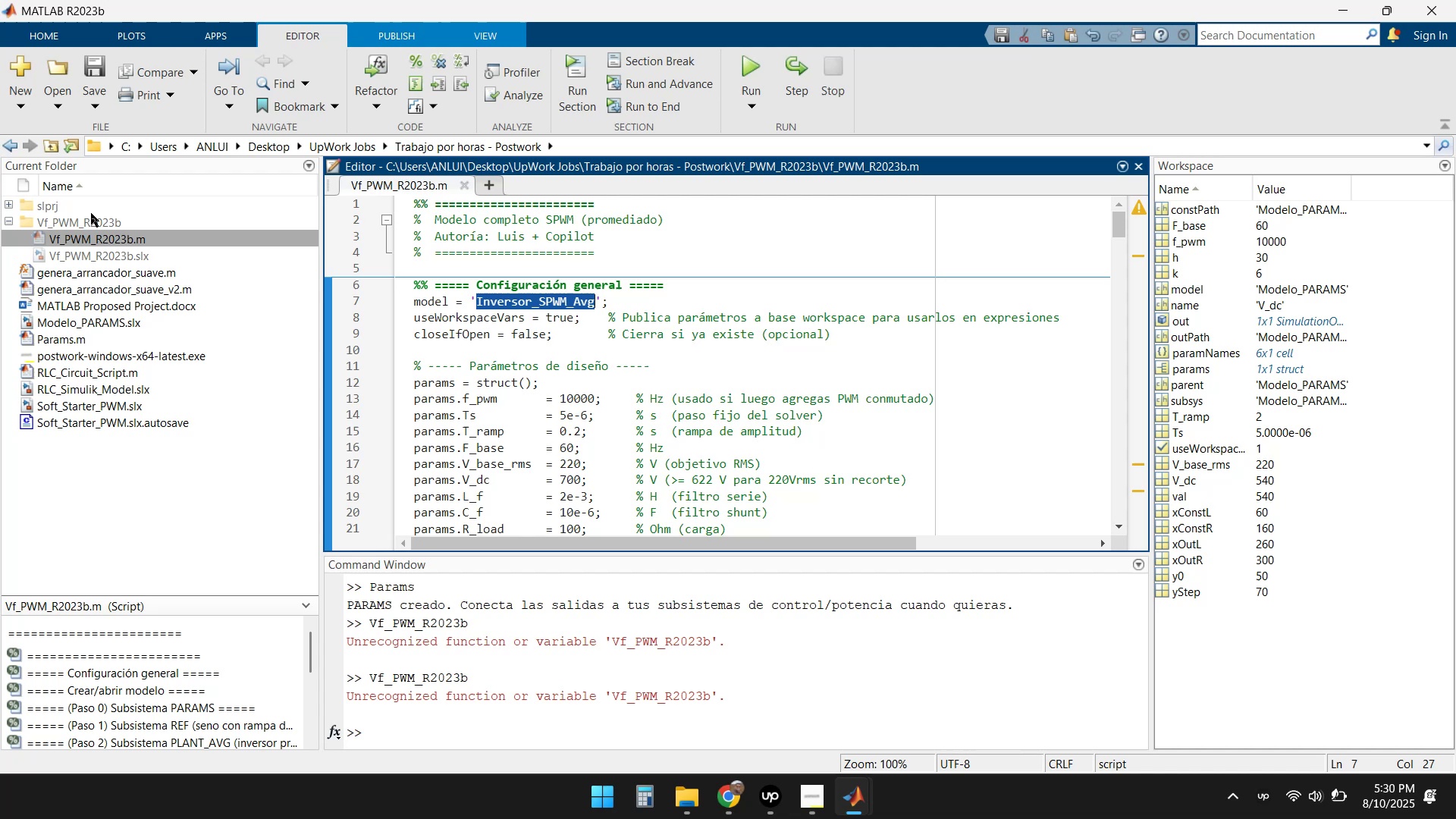 
left_click([96, 102])
 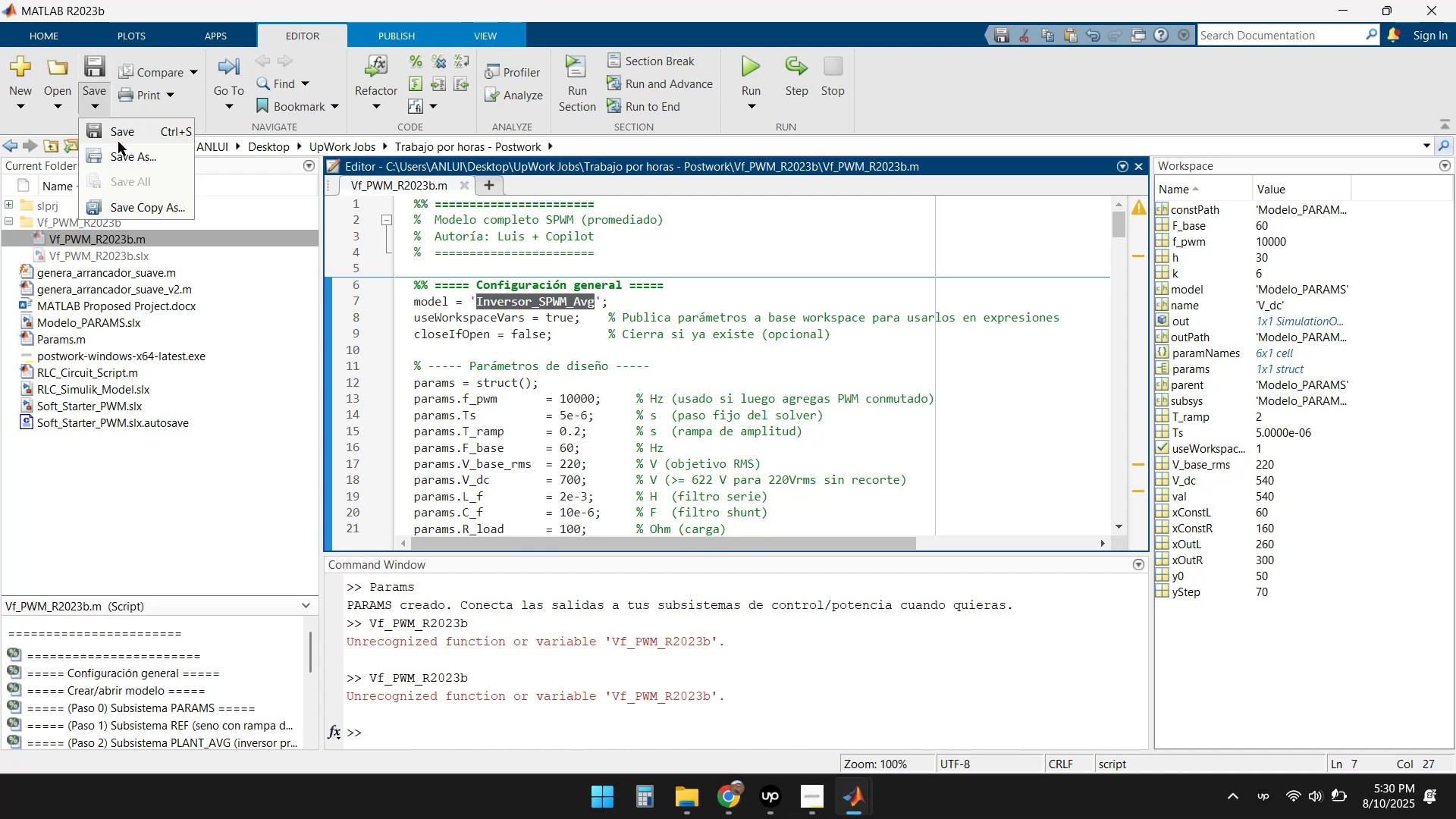 
left_click([126, 152])
 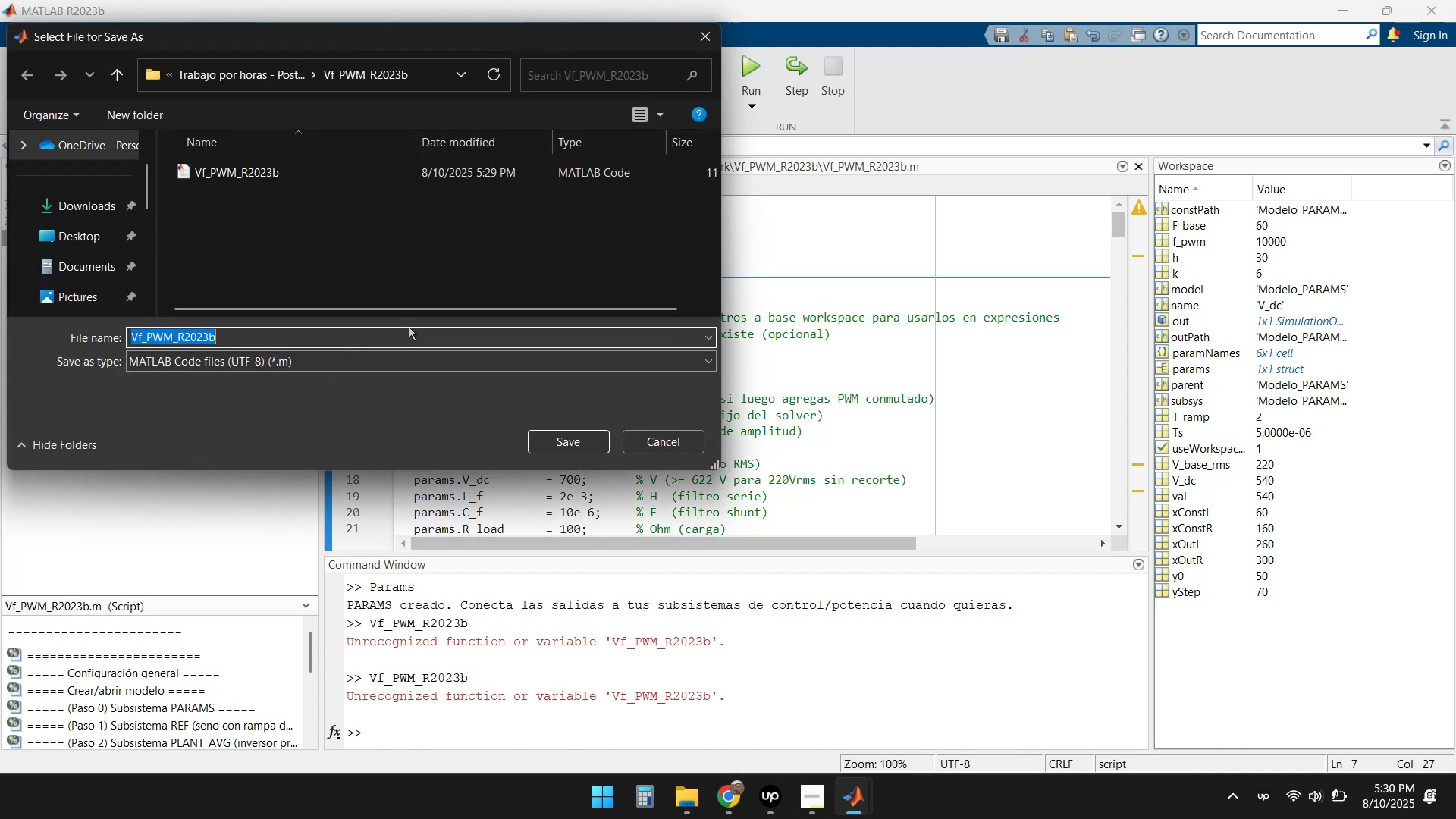 
key(Control+V)
 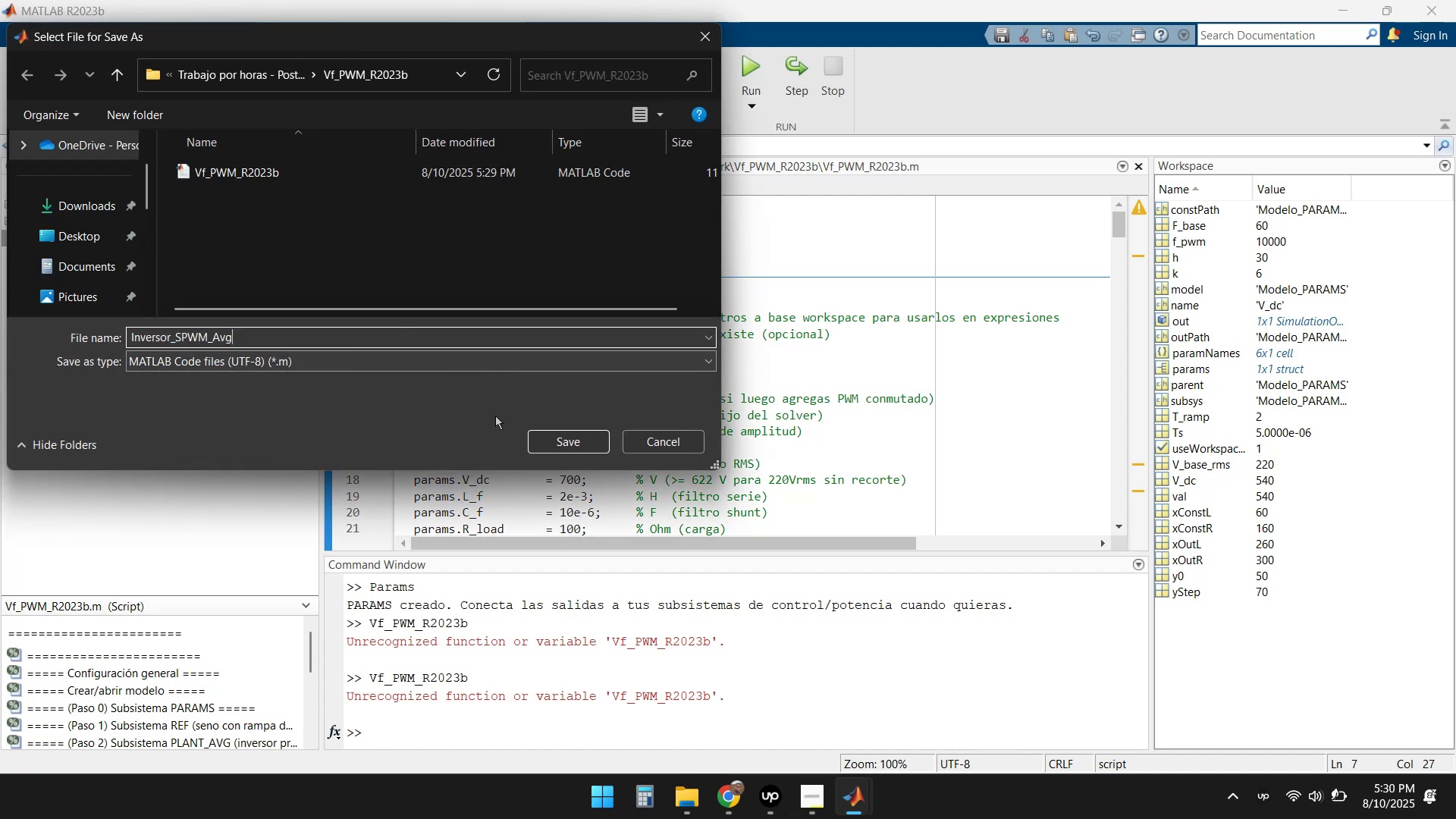 
left_click([561, 446])
 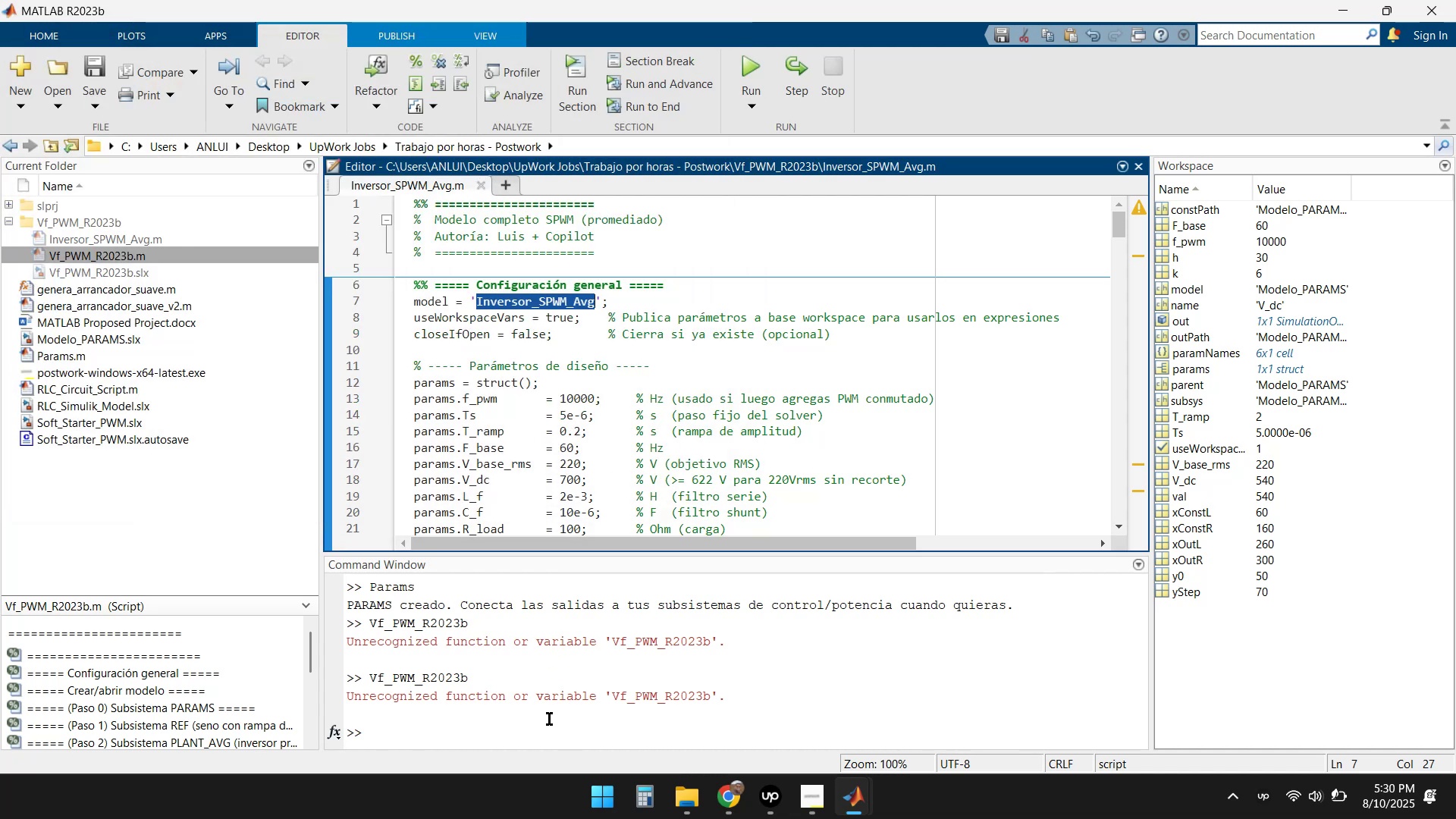 
left_click([551, 719])
 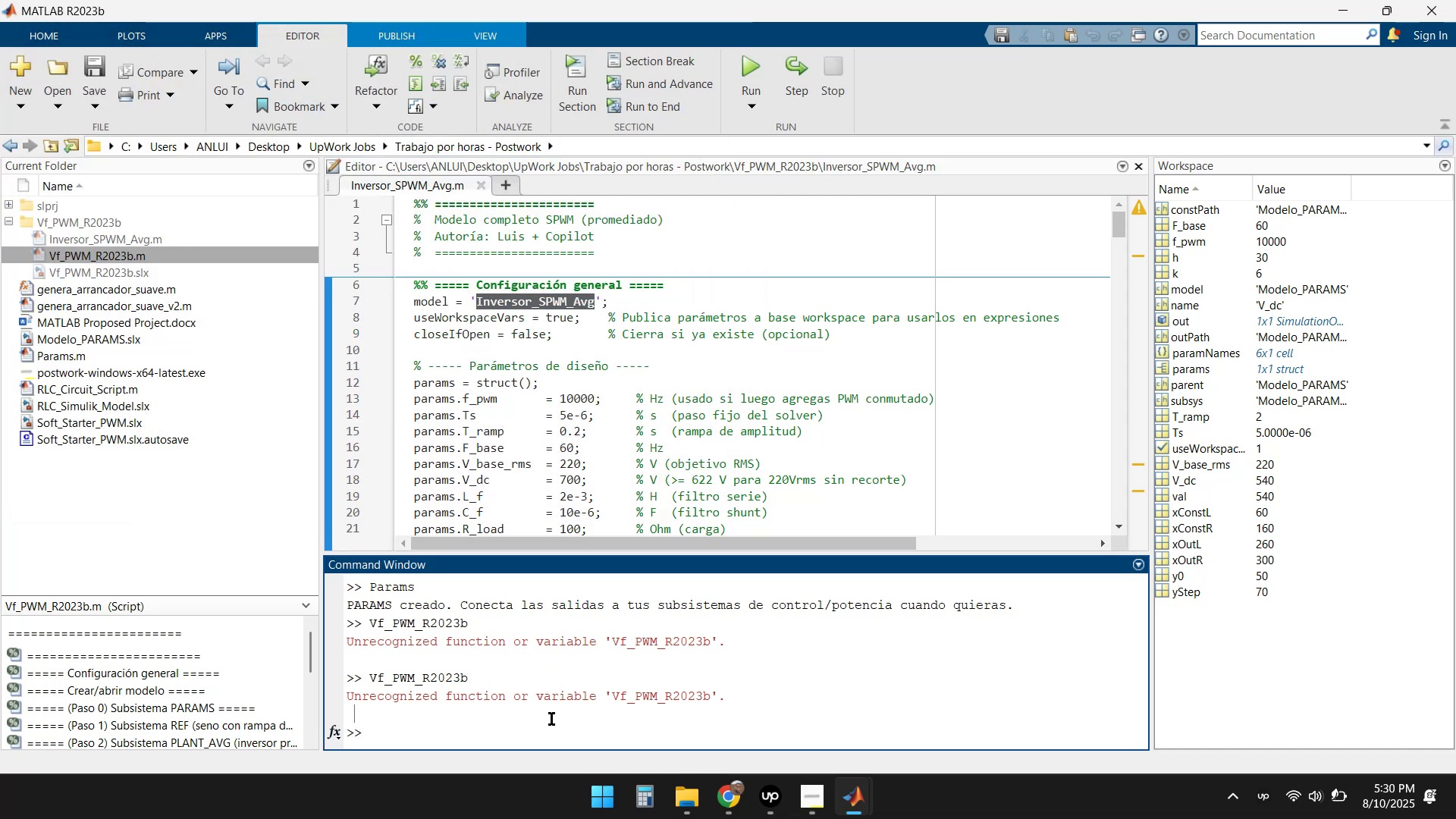 
key(Control+ControlLeft)
 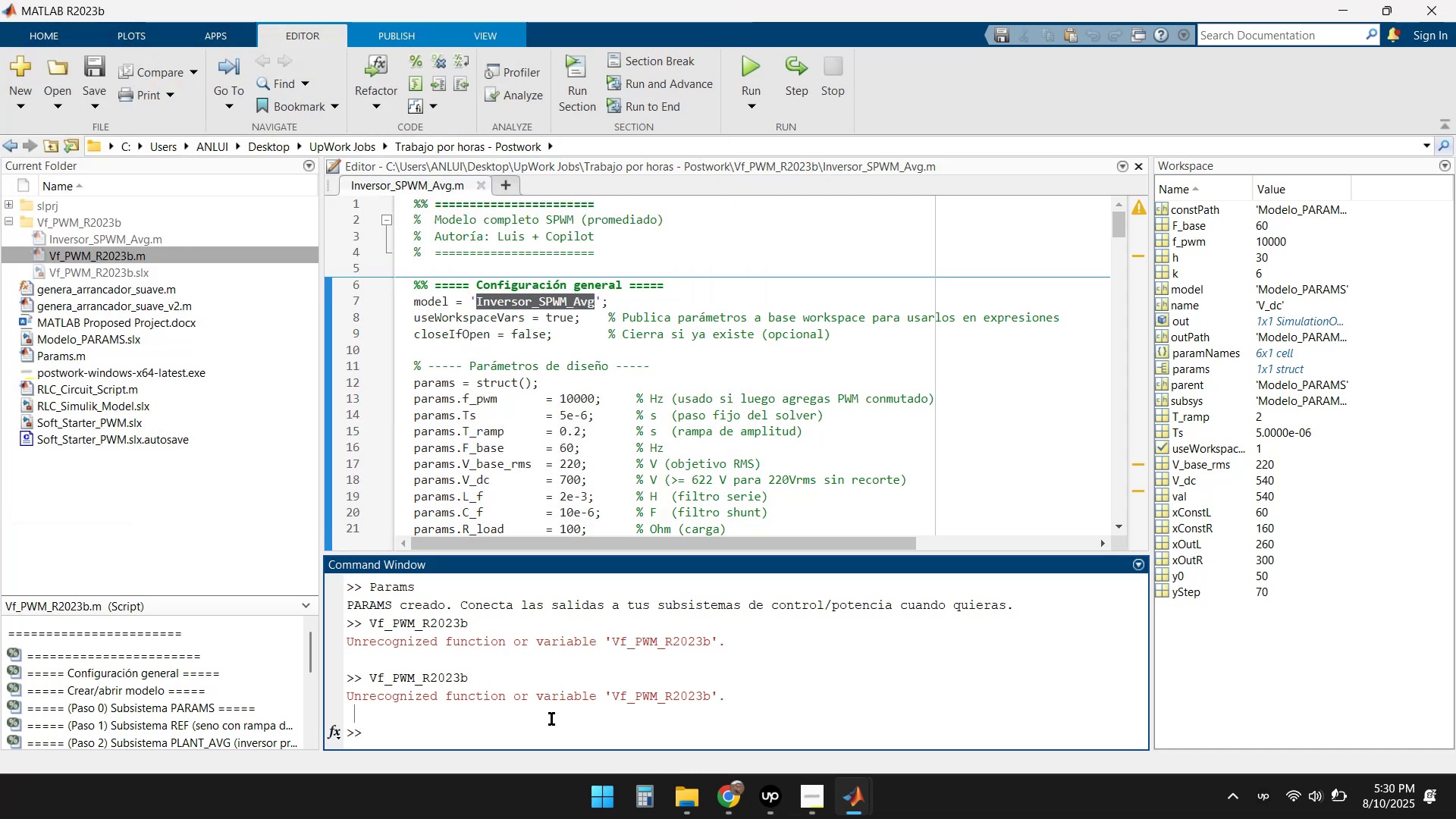 
key(Control+V)
 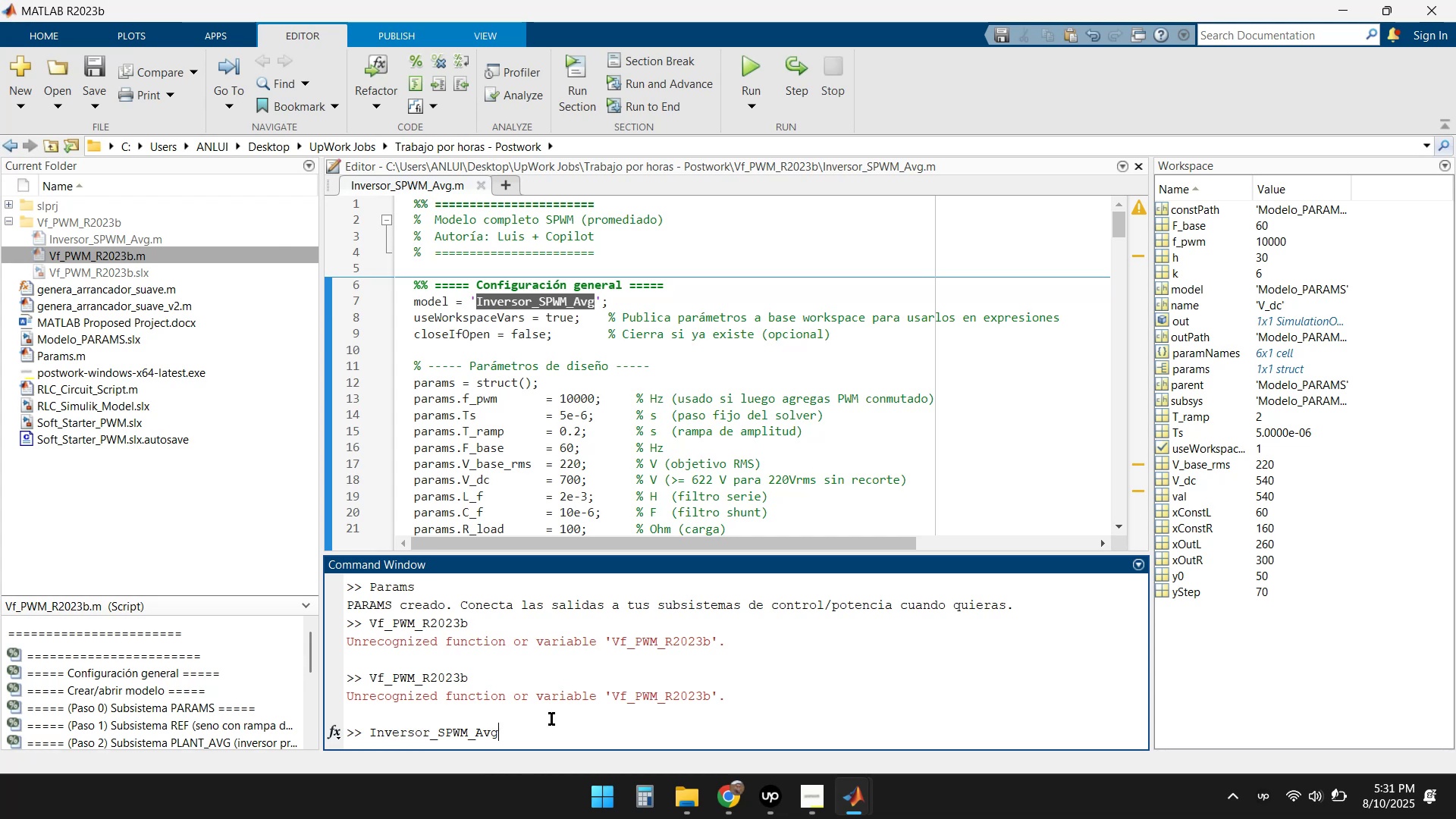 
key(Enter)
 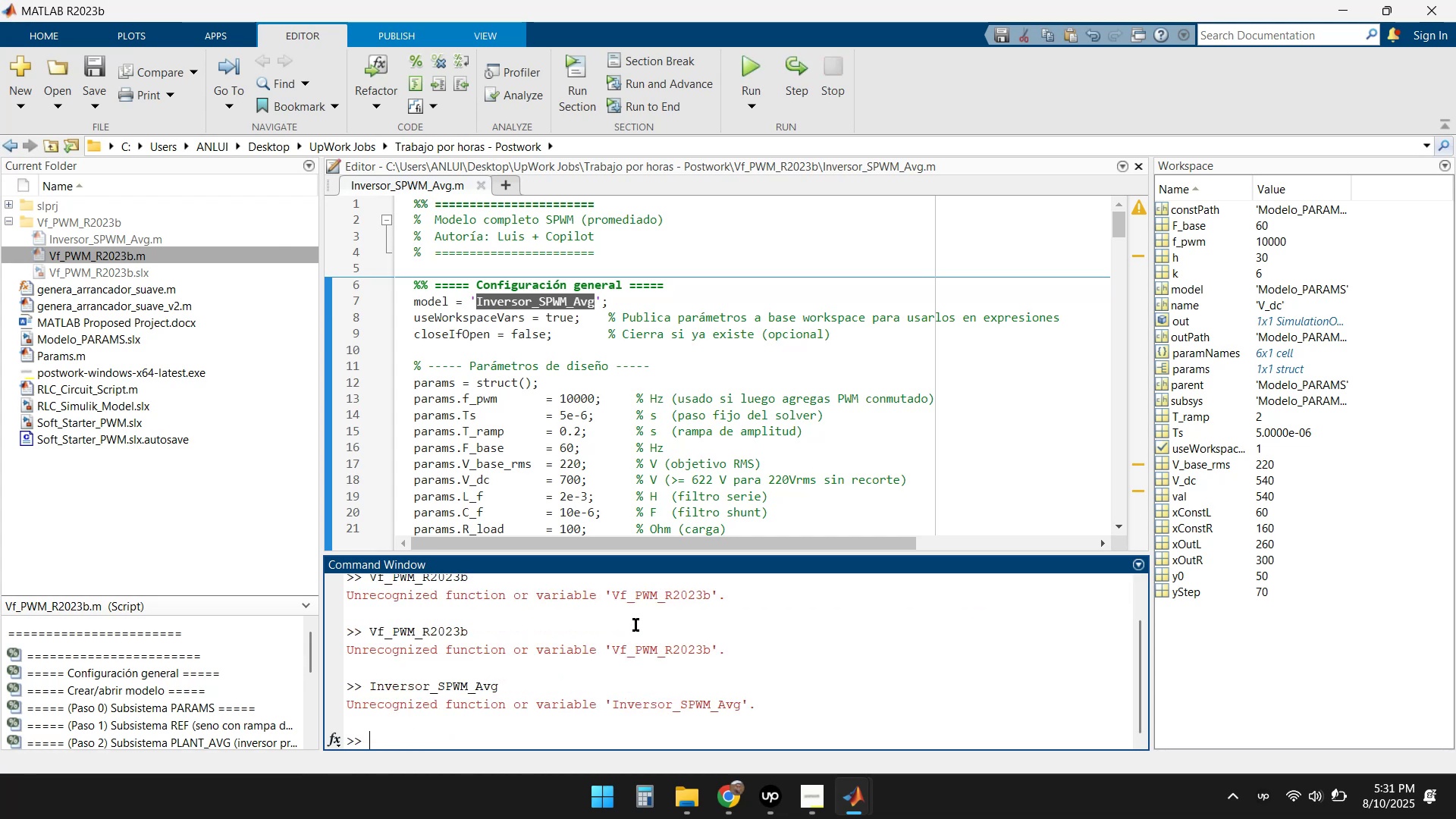 
scroll: coordinate [673, 423], scroll_direction: up, amount: 4.0
 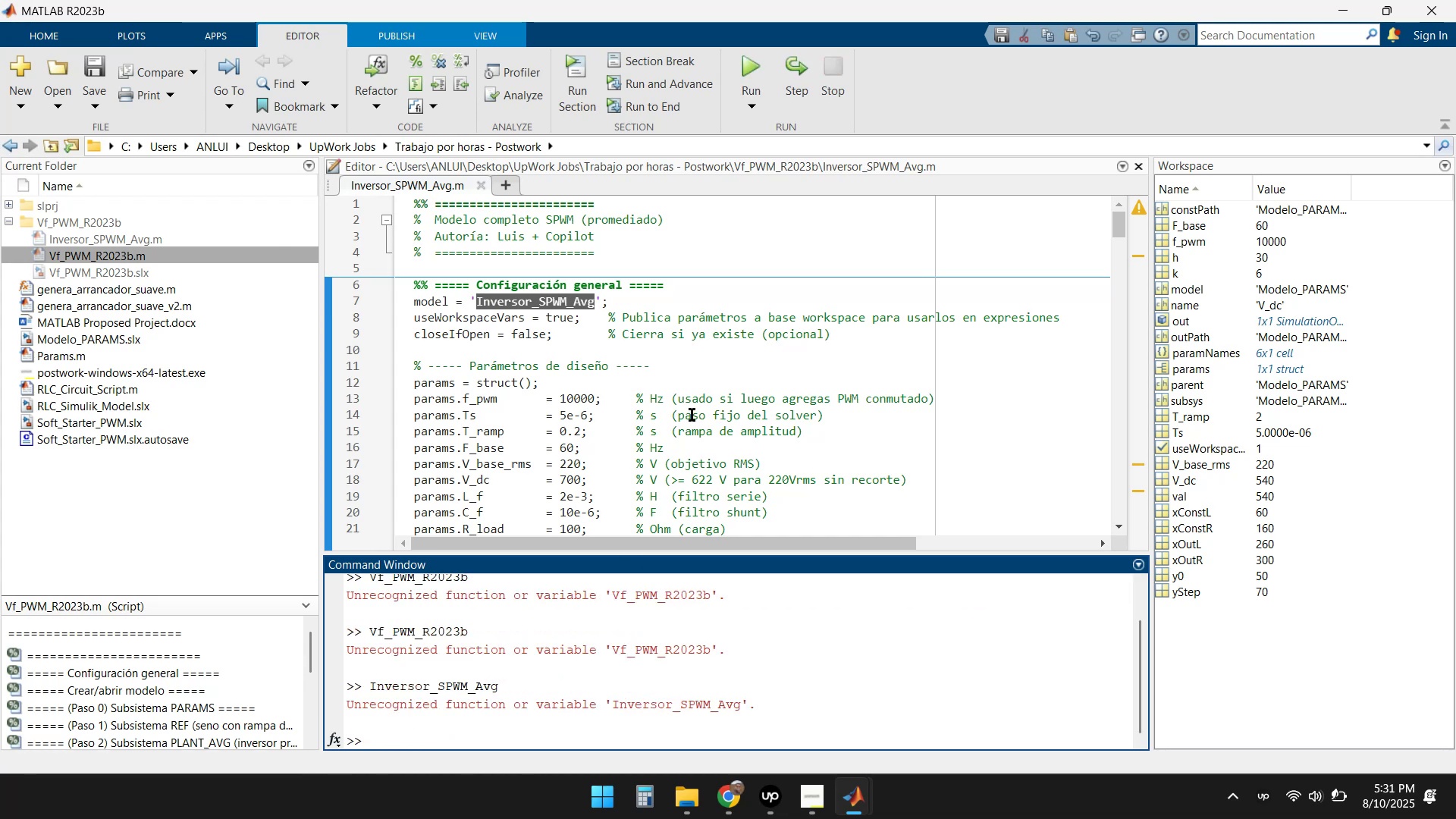 
scroll: coordinate [691, 398], scroll_direction: down, amount: 3.0
 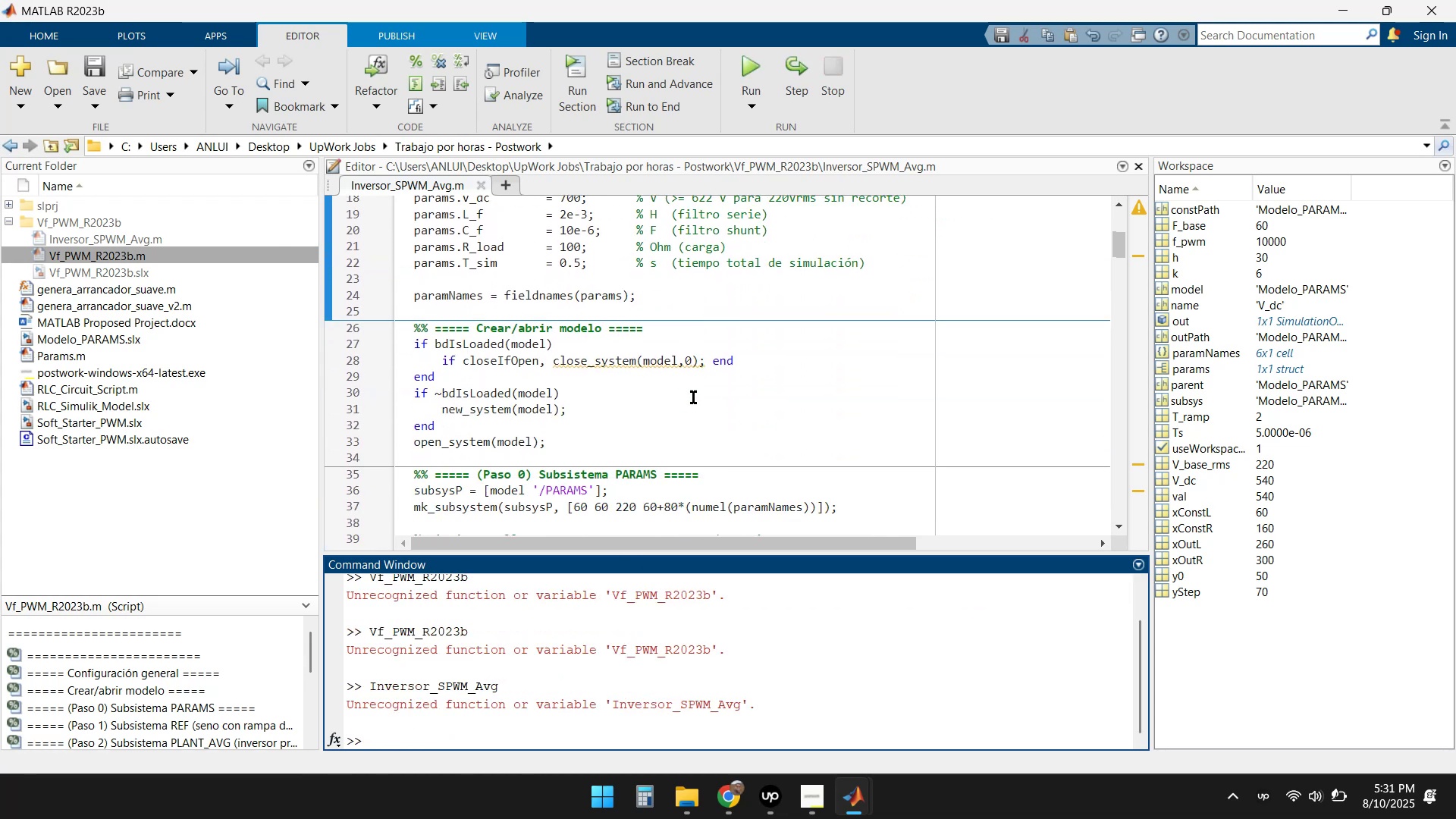 
scroll: coordinate [716, 406], scroll_direction: up, amount: 10.0
 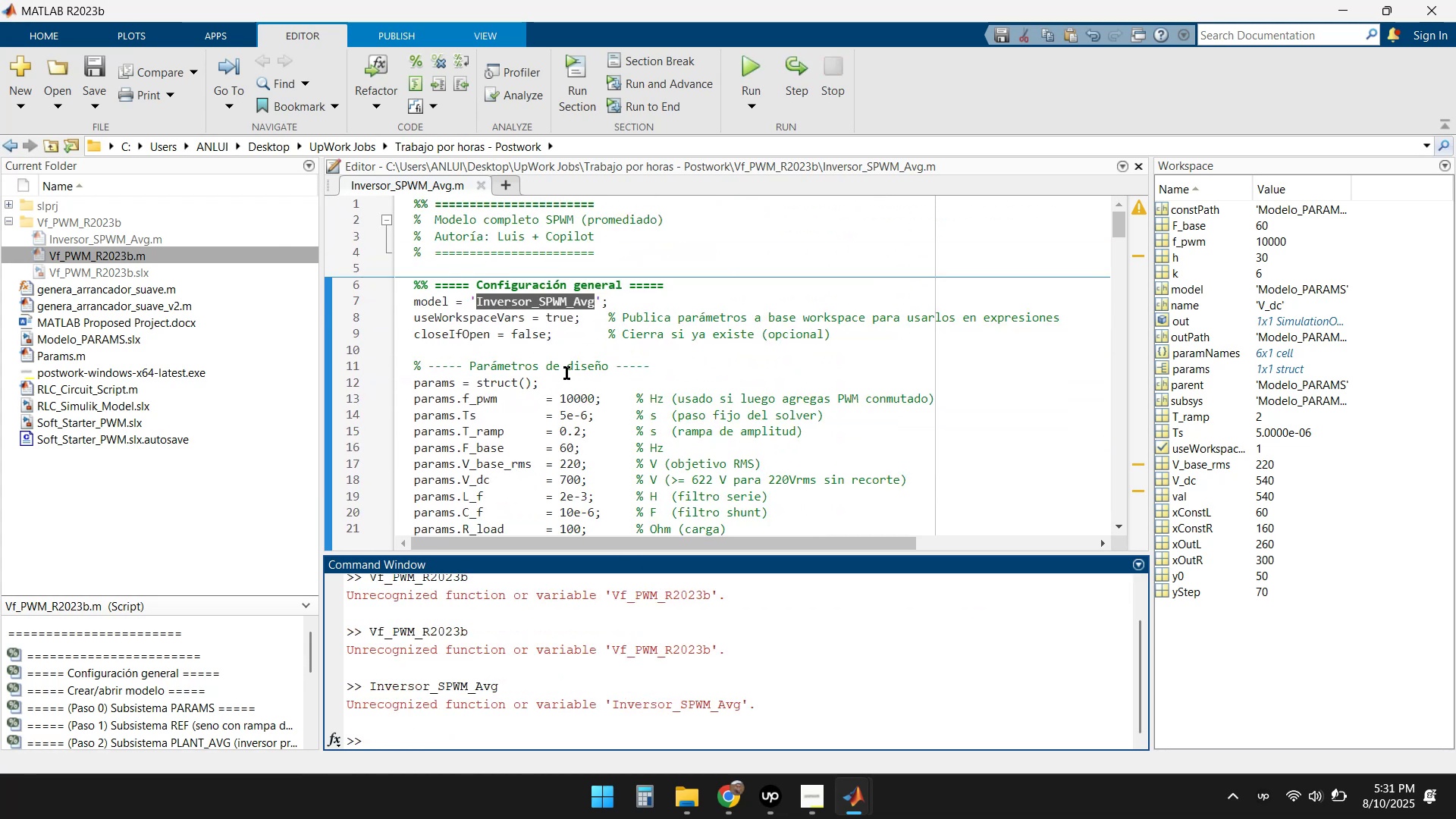 
wait(5.33)
 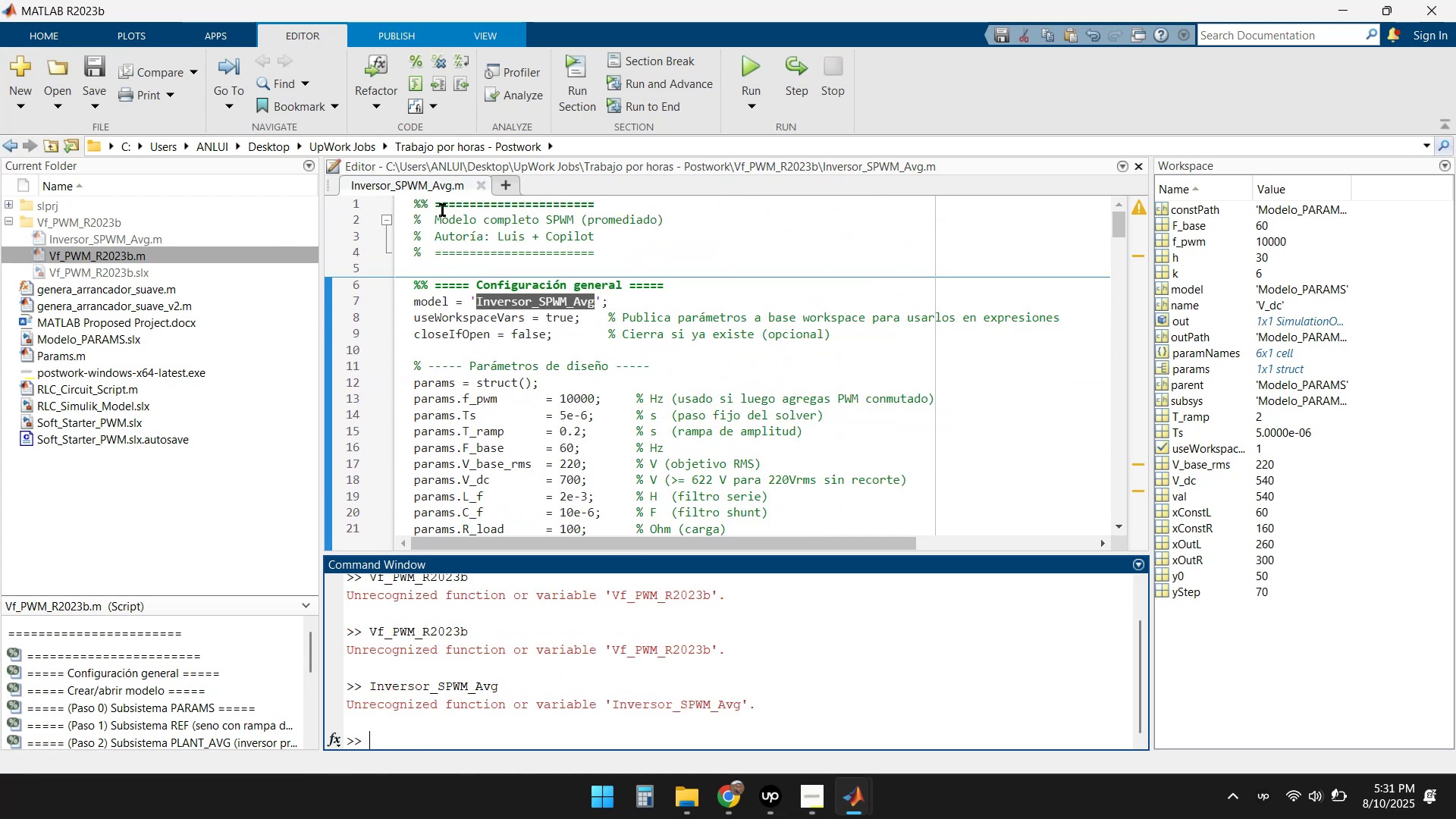 
scroll: coordinate [567, 360], scroll_direction: down, amount: 1.0
 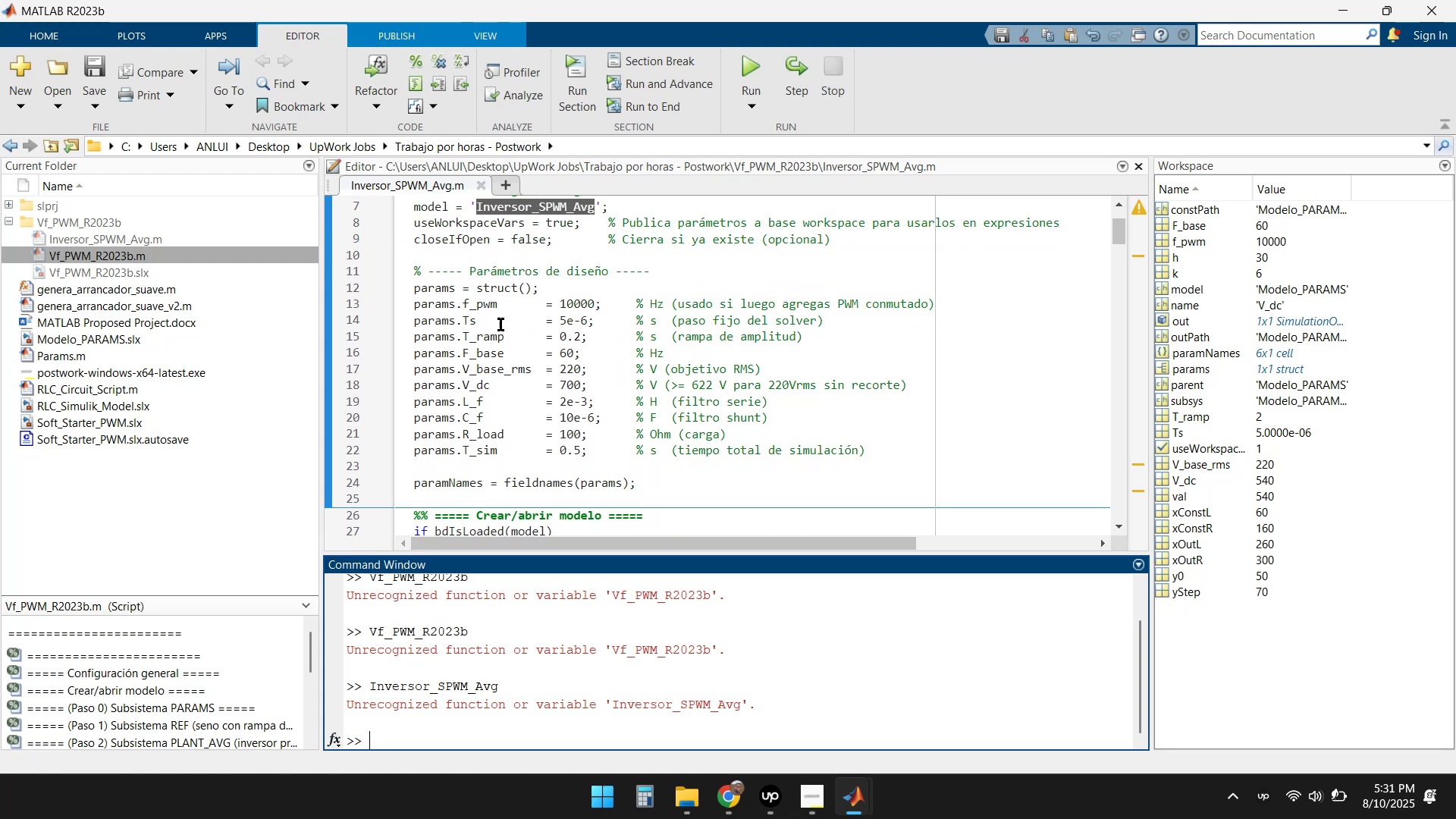 
scroll: coordinate [617, 409], scroll_direction: up, amount: 5.0
 